 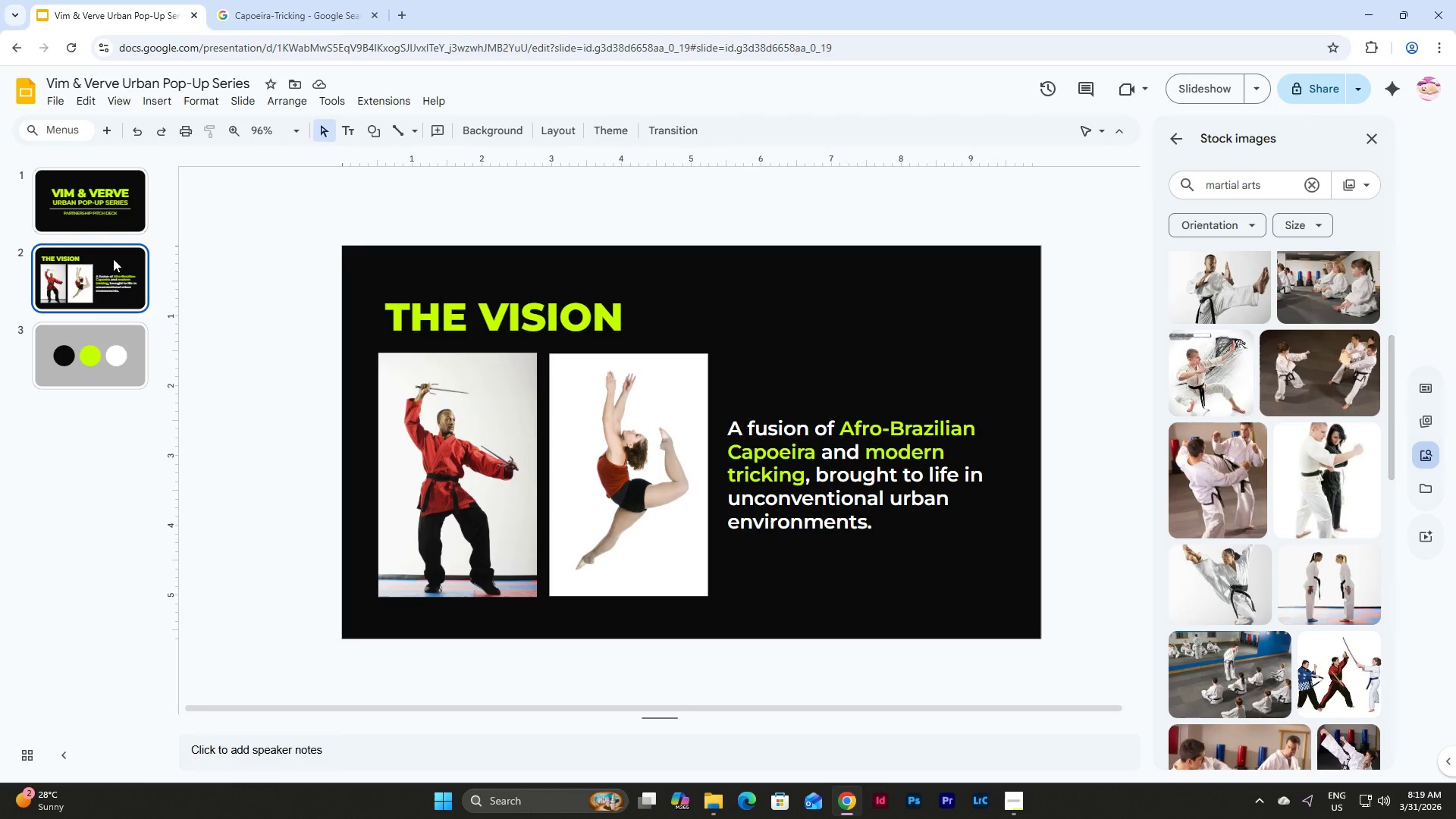 
key(Control+C)
 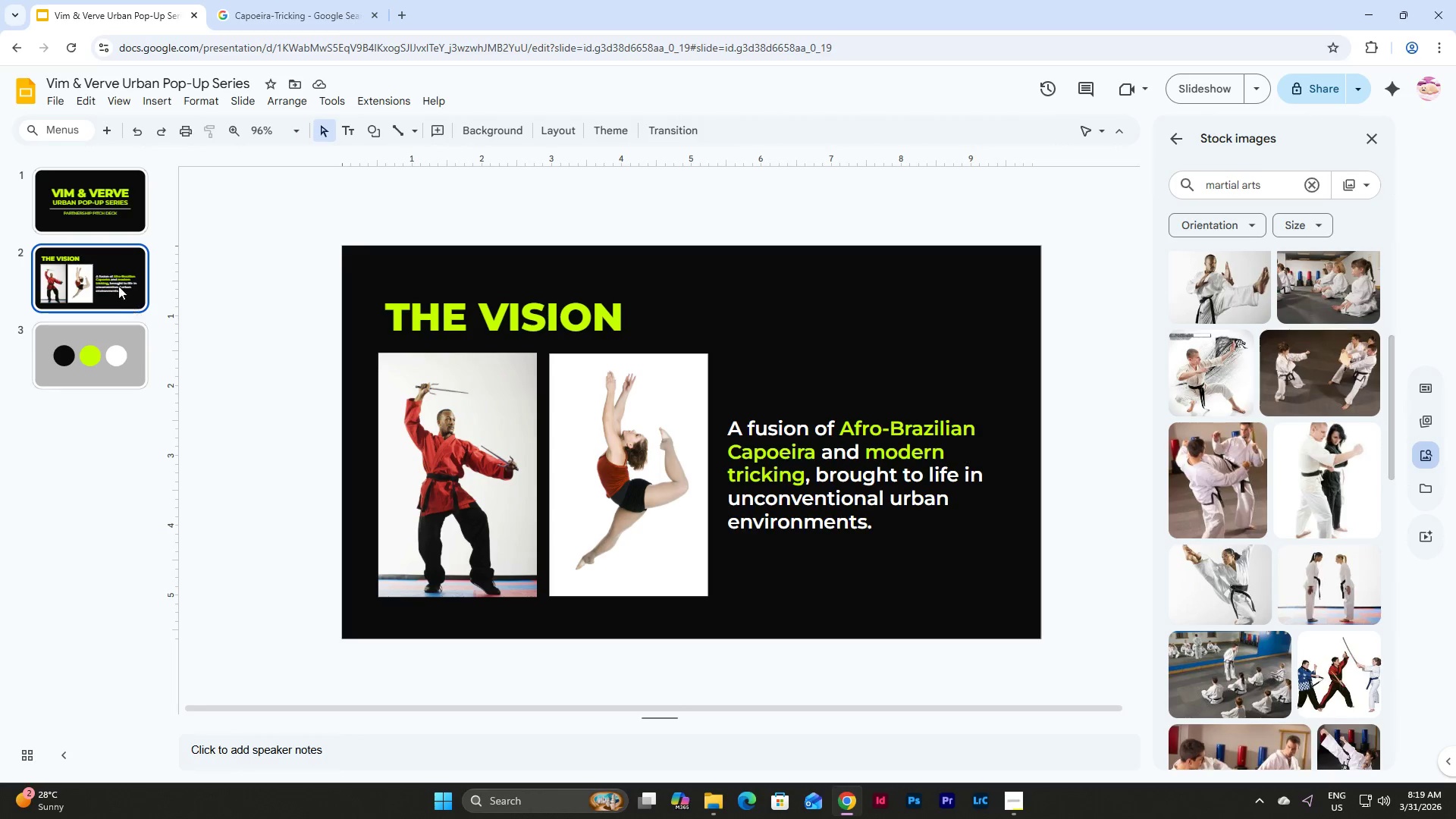 
right_click([116, 265])
 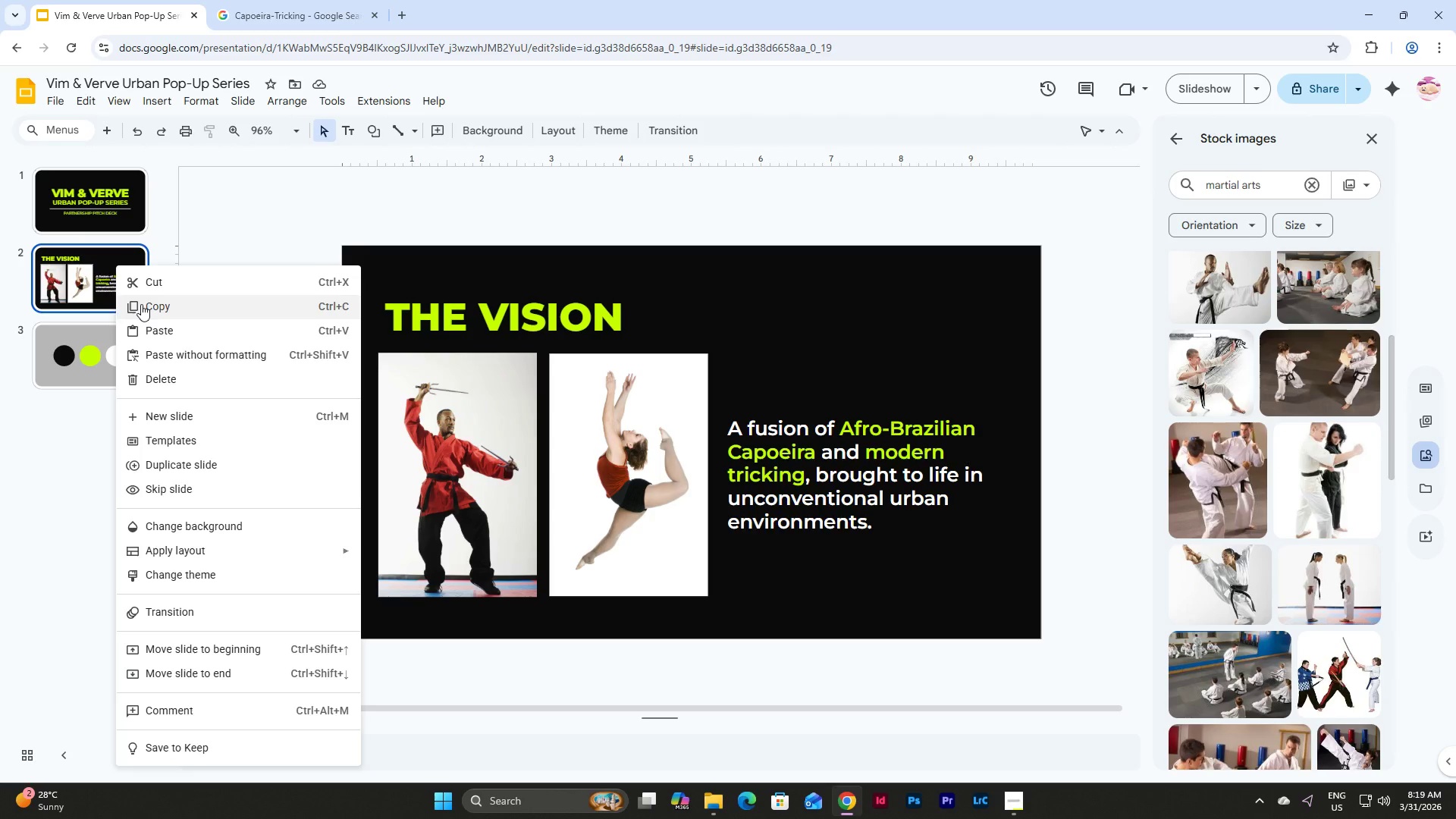 
left_click([73, 315])
 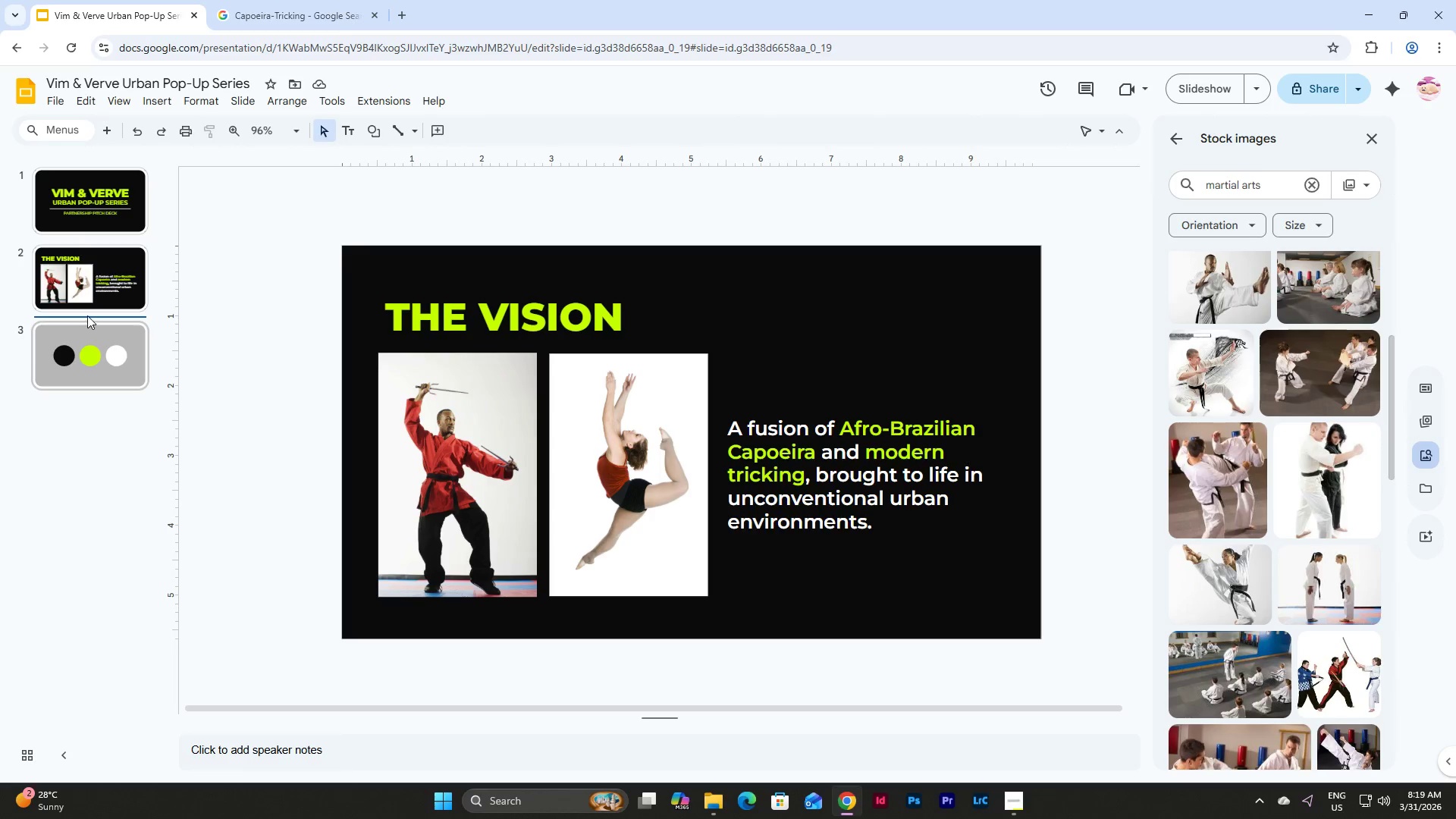 
key(Control+V)
 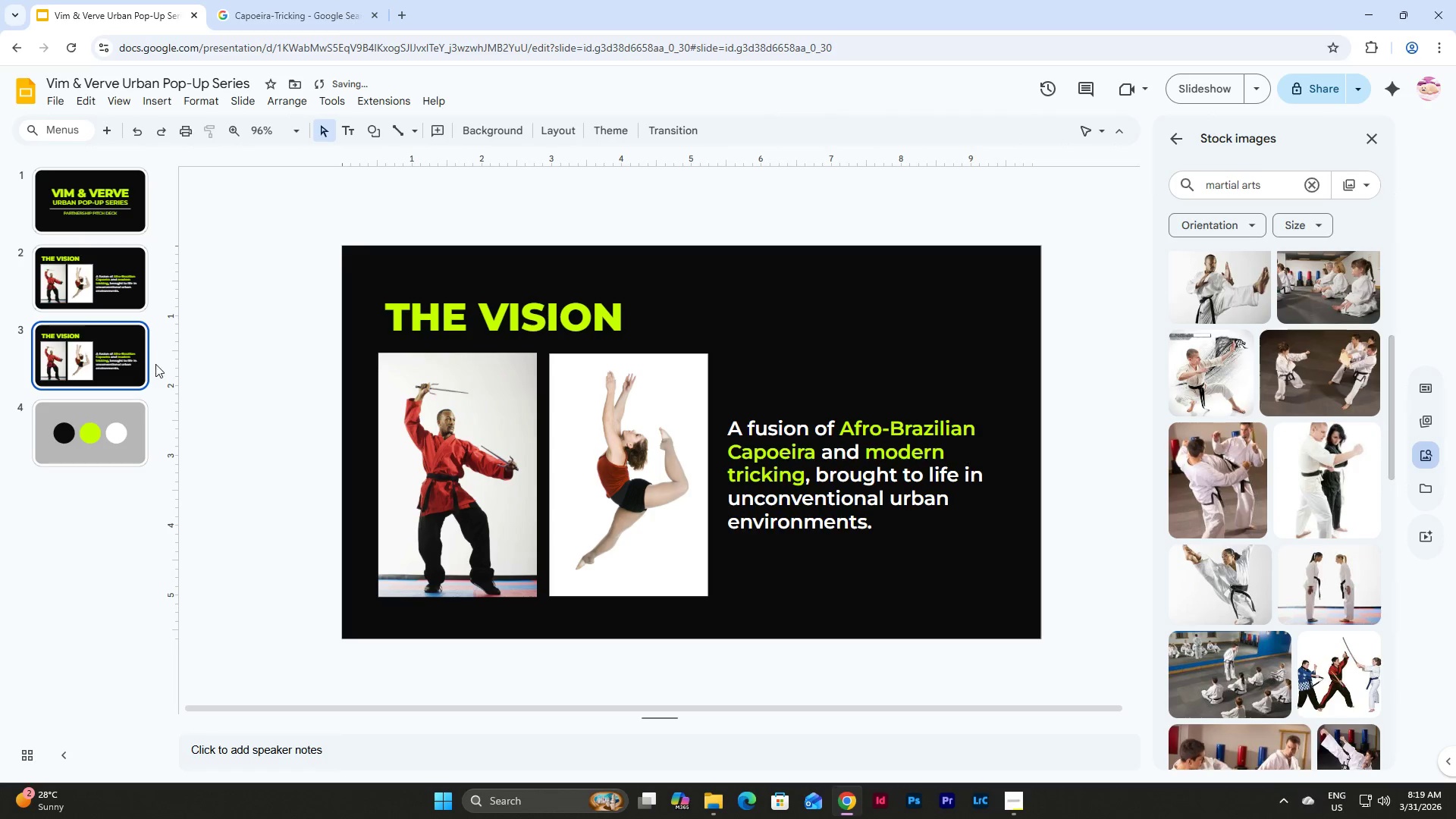 
left_click([92, 350])
 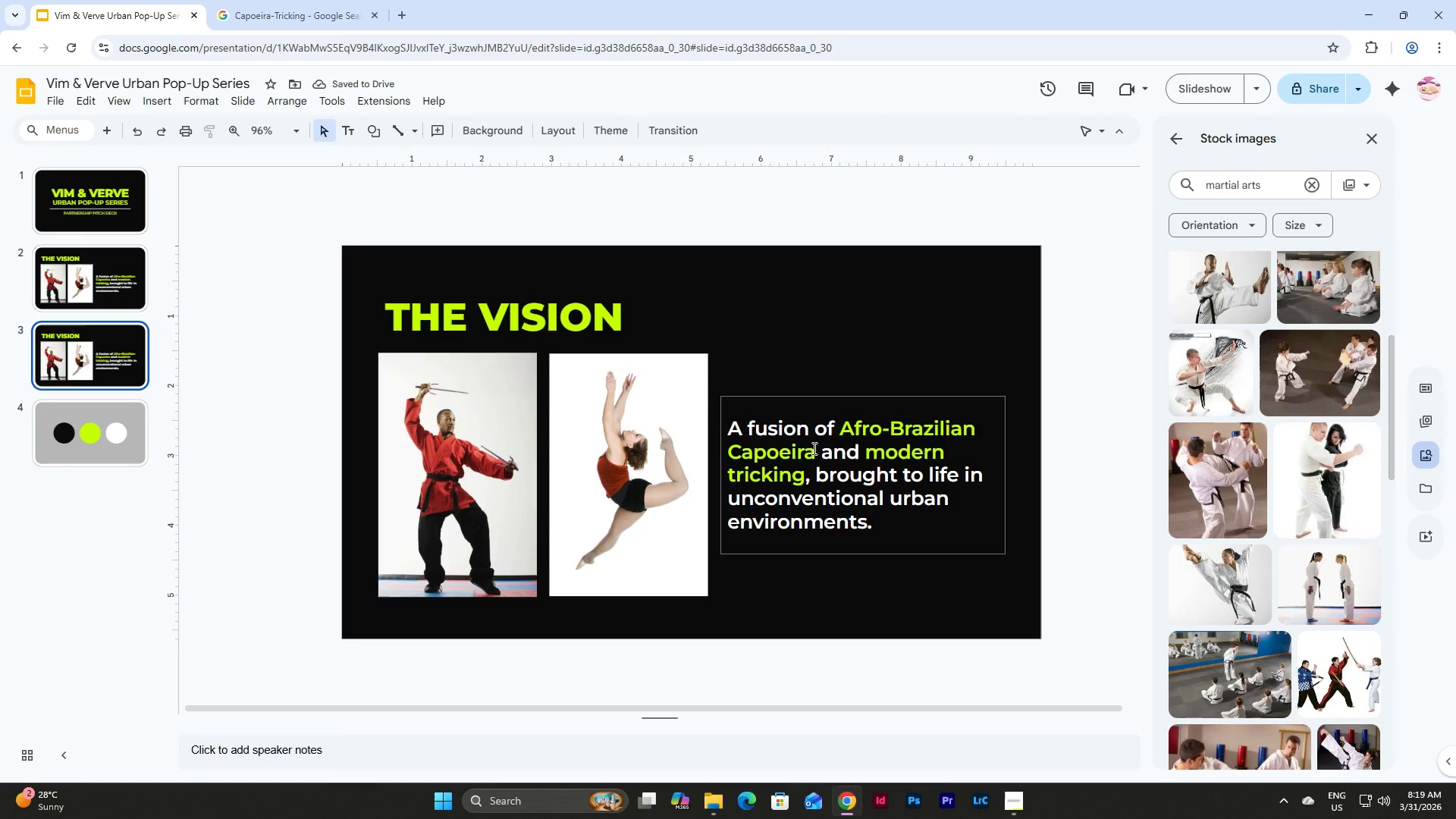 
left_click([500, 416])
 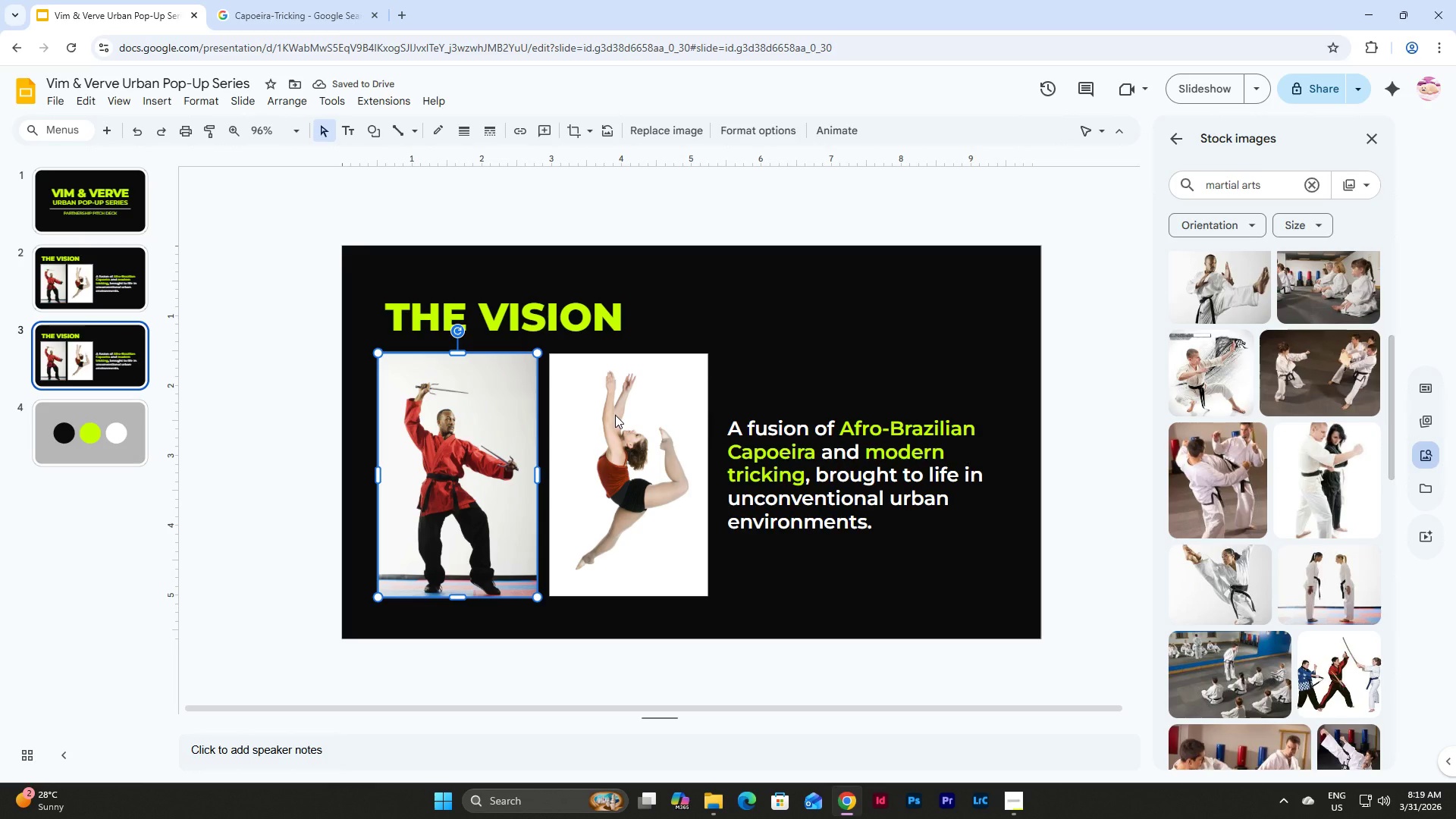 
key(Backspace)
 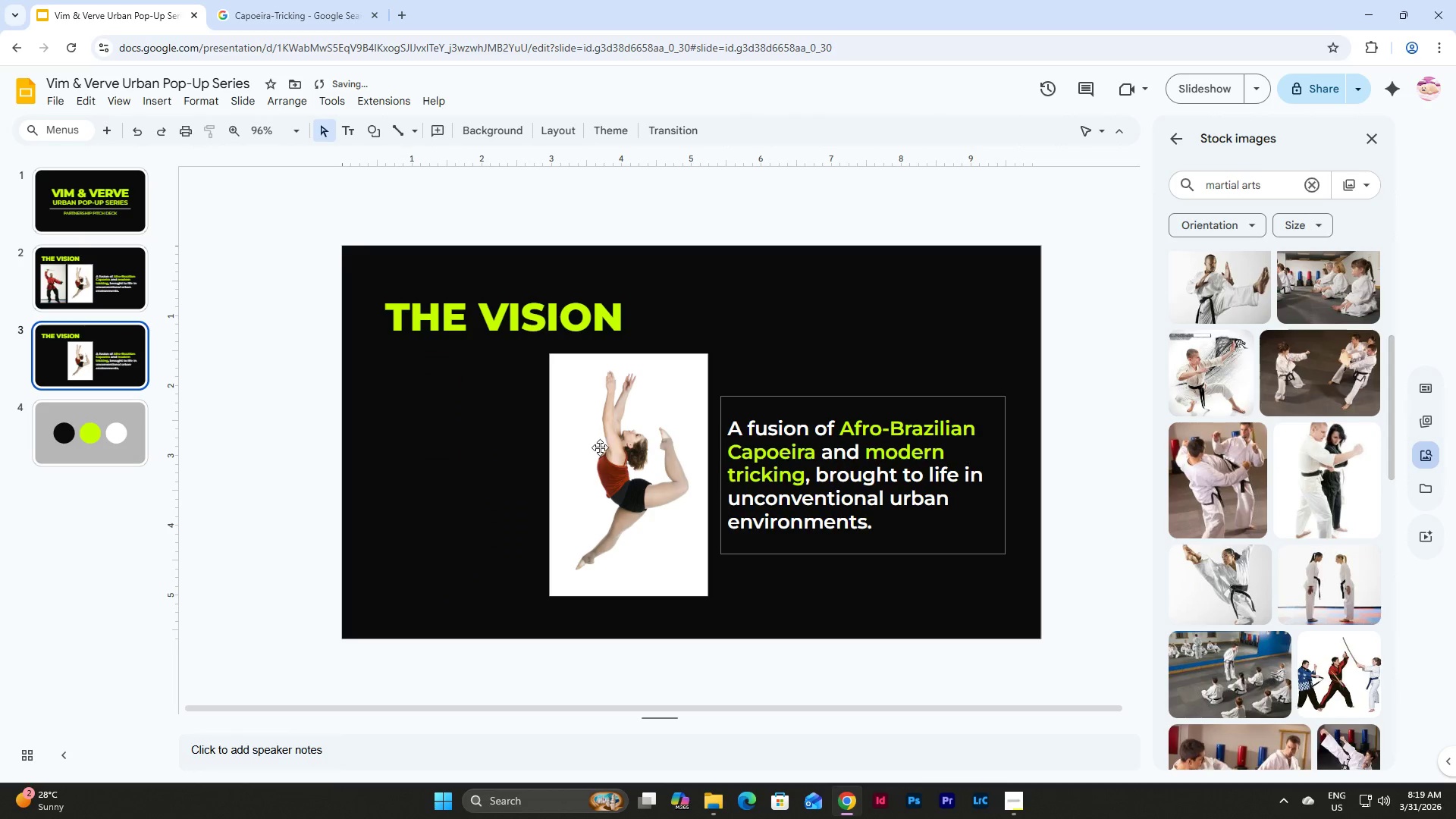 
left_click([603, 447])
 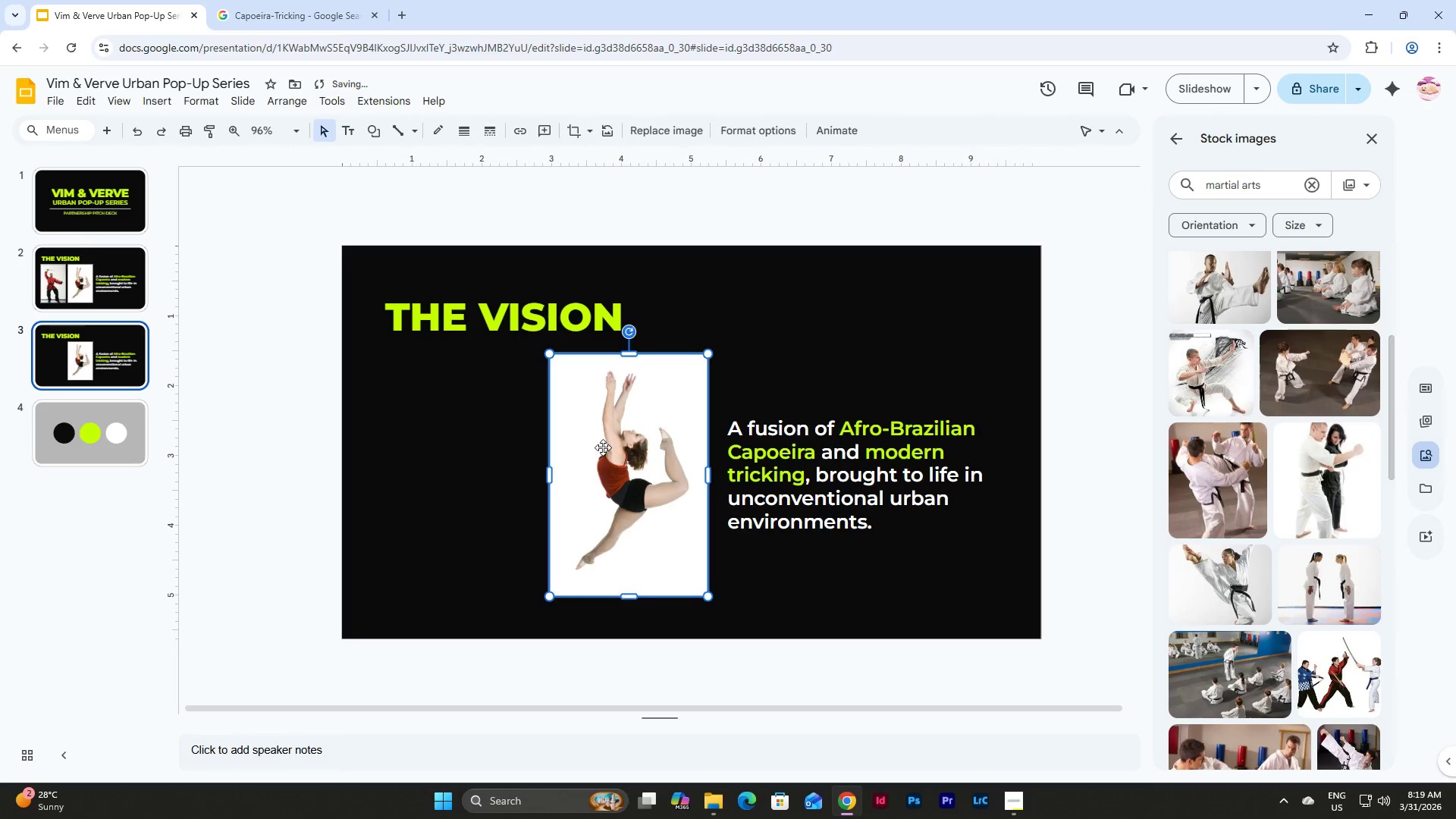 
key(Backspace)
 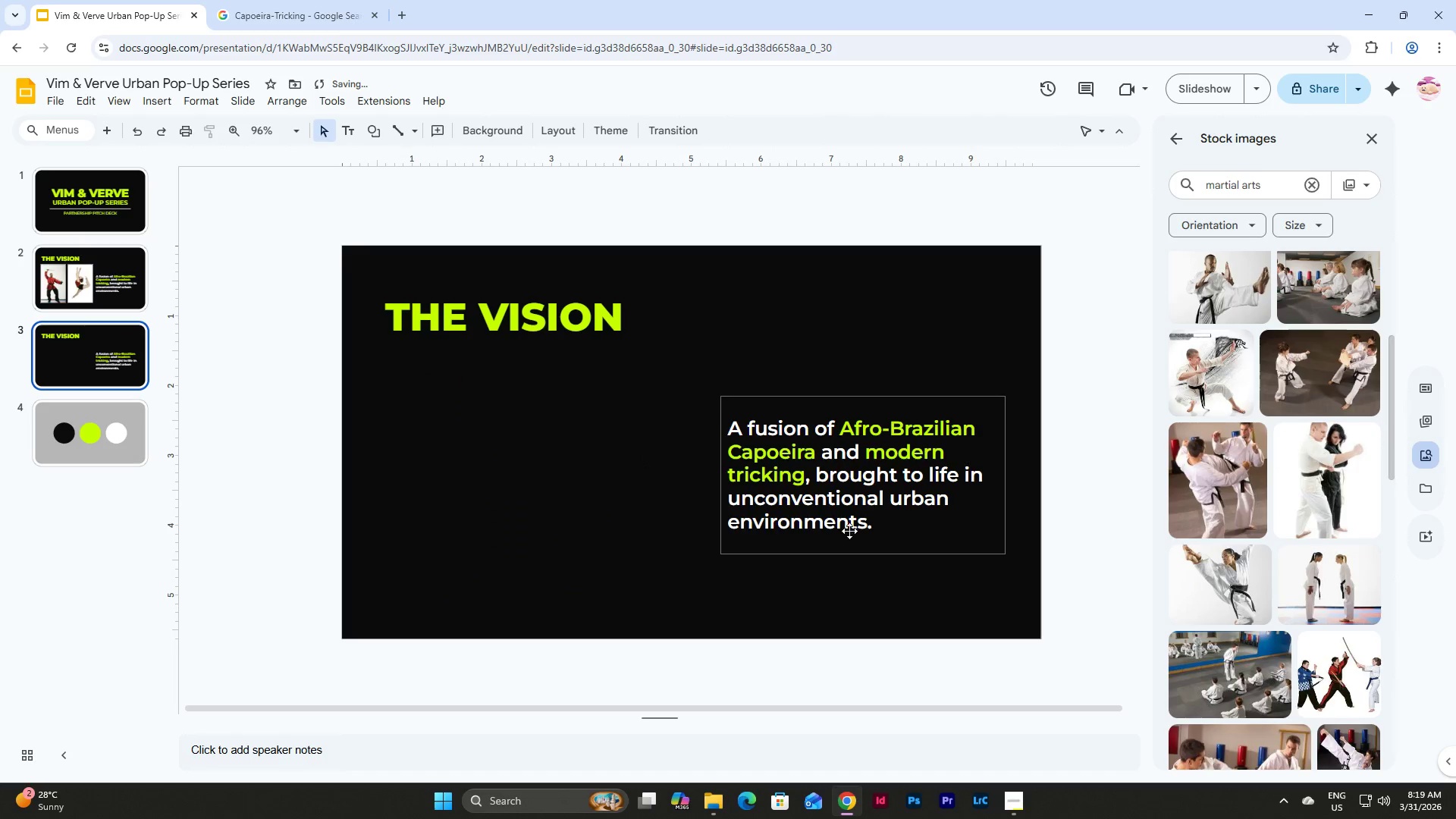 
left_click([829, 470])
 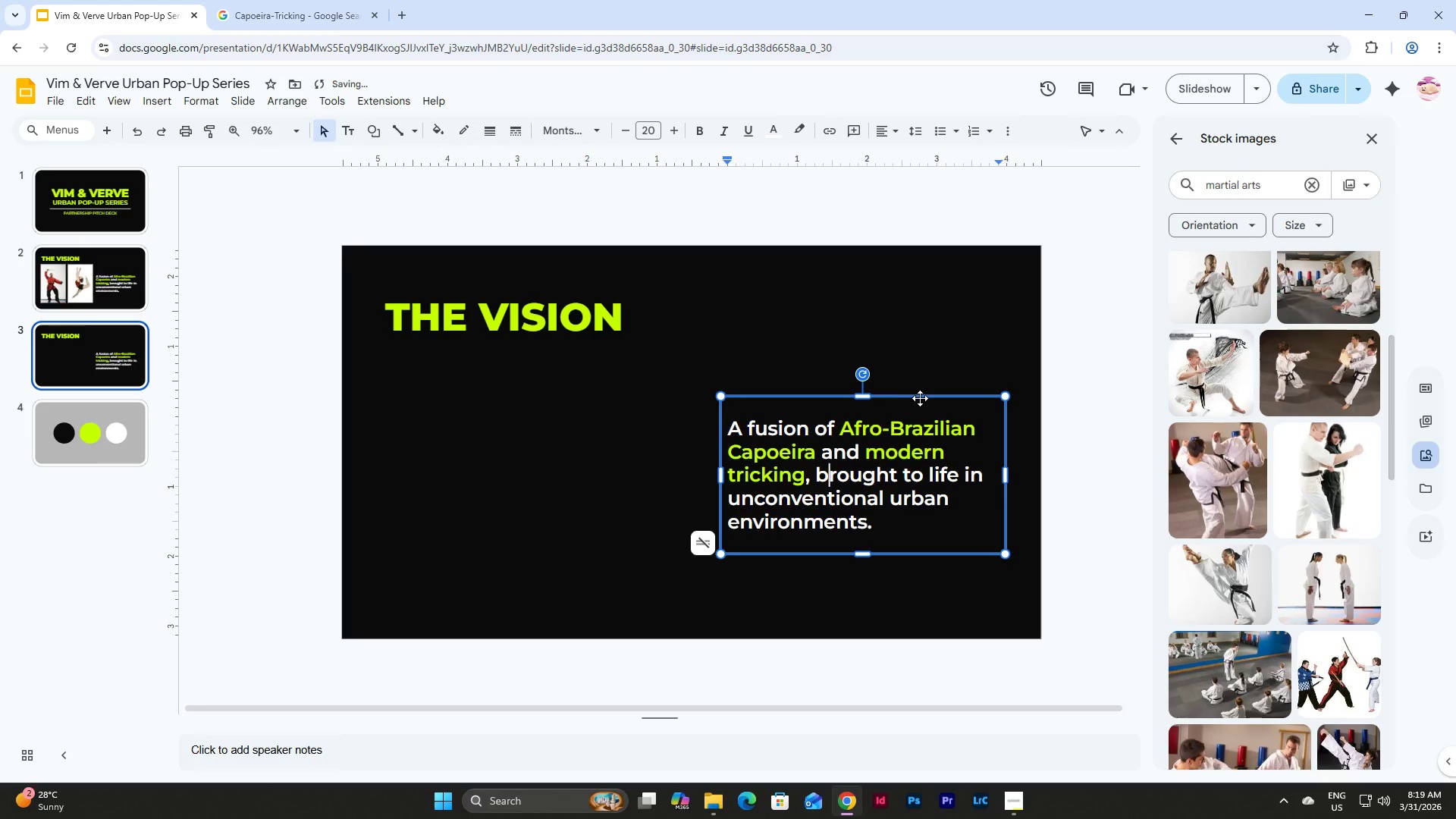 
left_click_drag(start_coordinate=[920, 398], to_coordinate=[578, 369])
 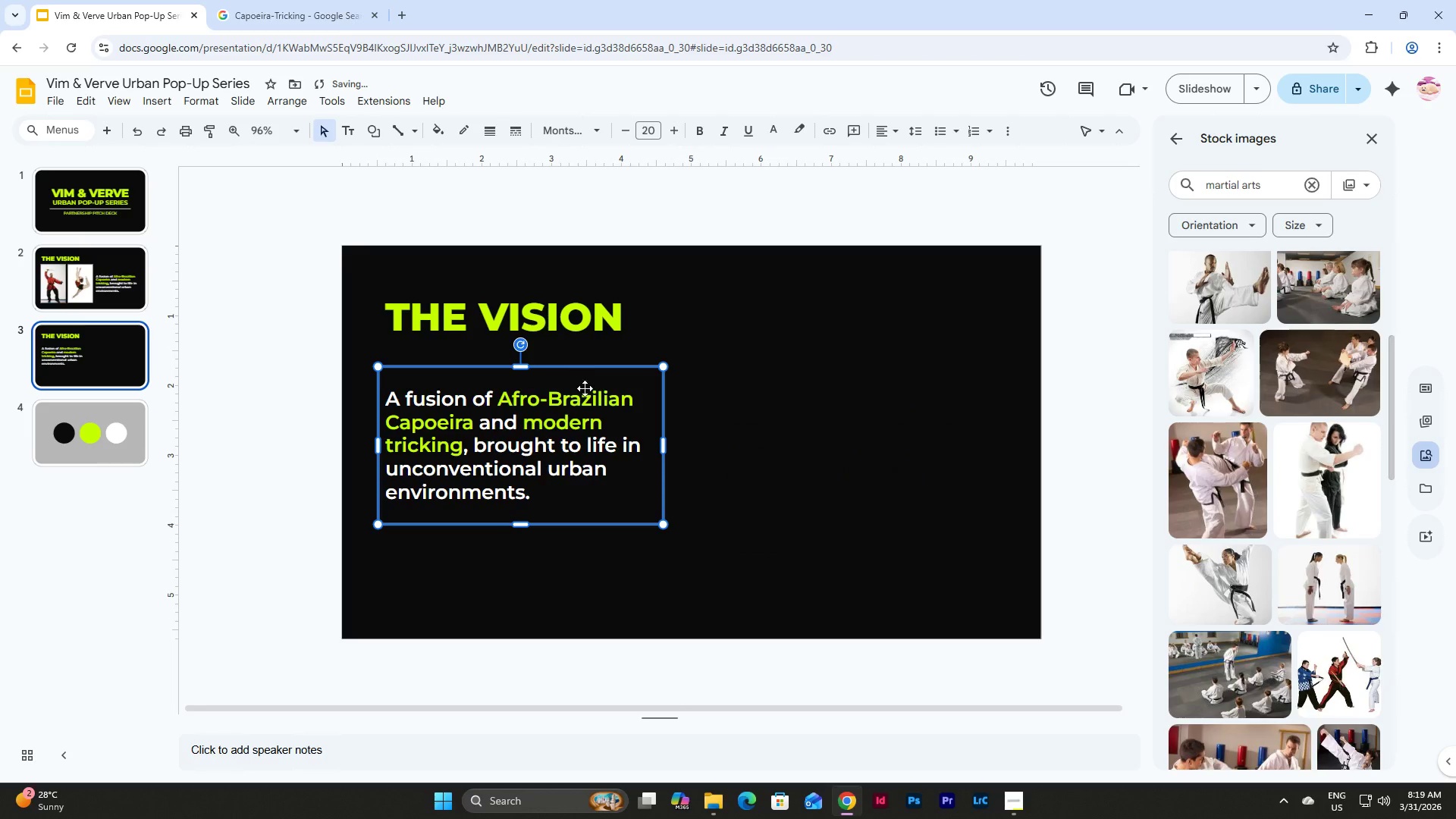 
left_click([600, 414])
 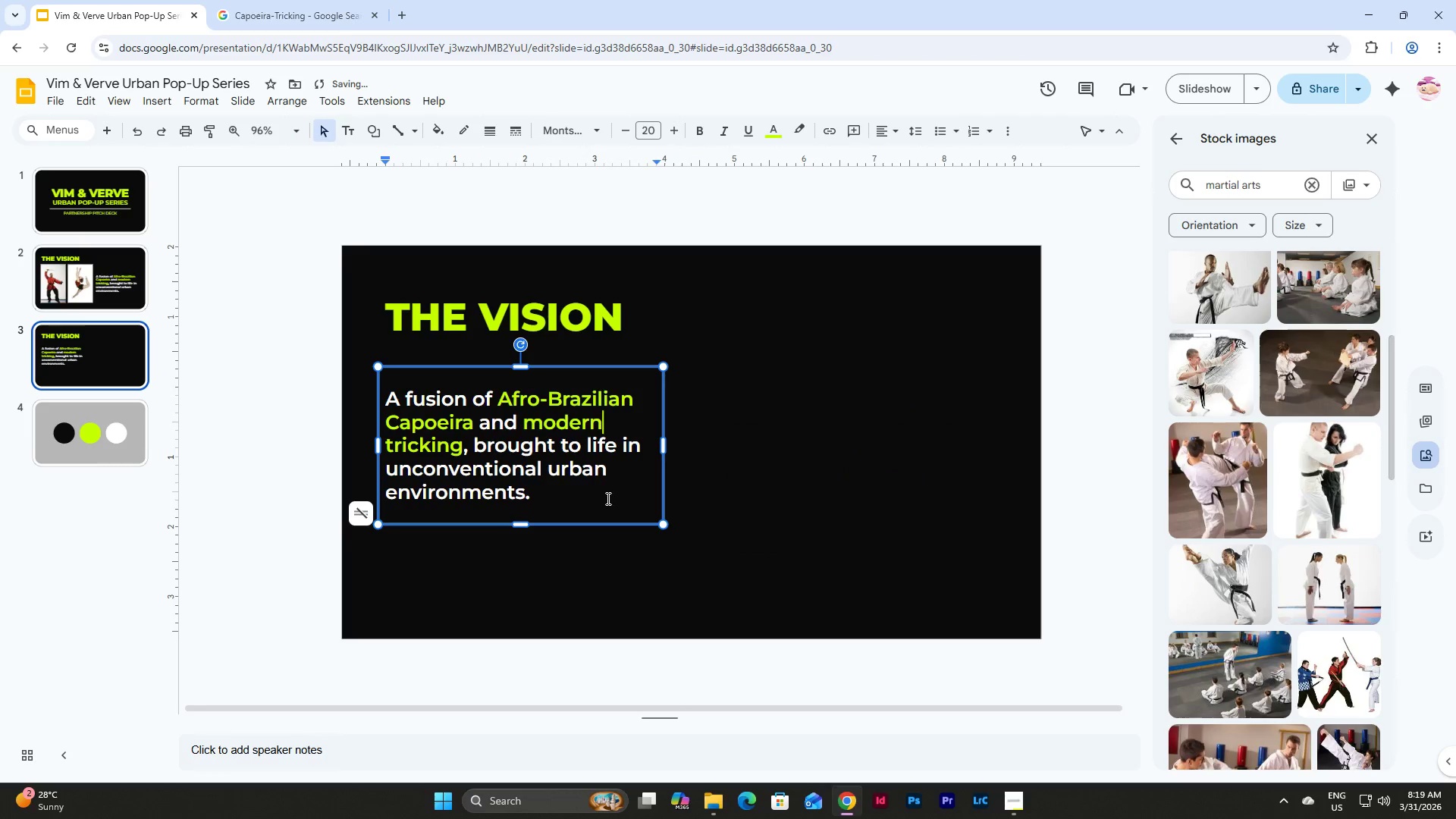 
left_click_drag(start_coordinate=[607, 498], to_coordinate=[378, 399])
 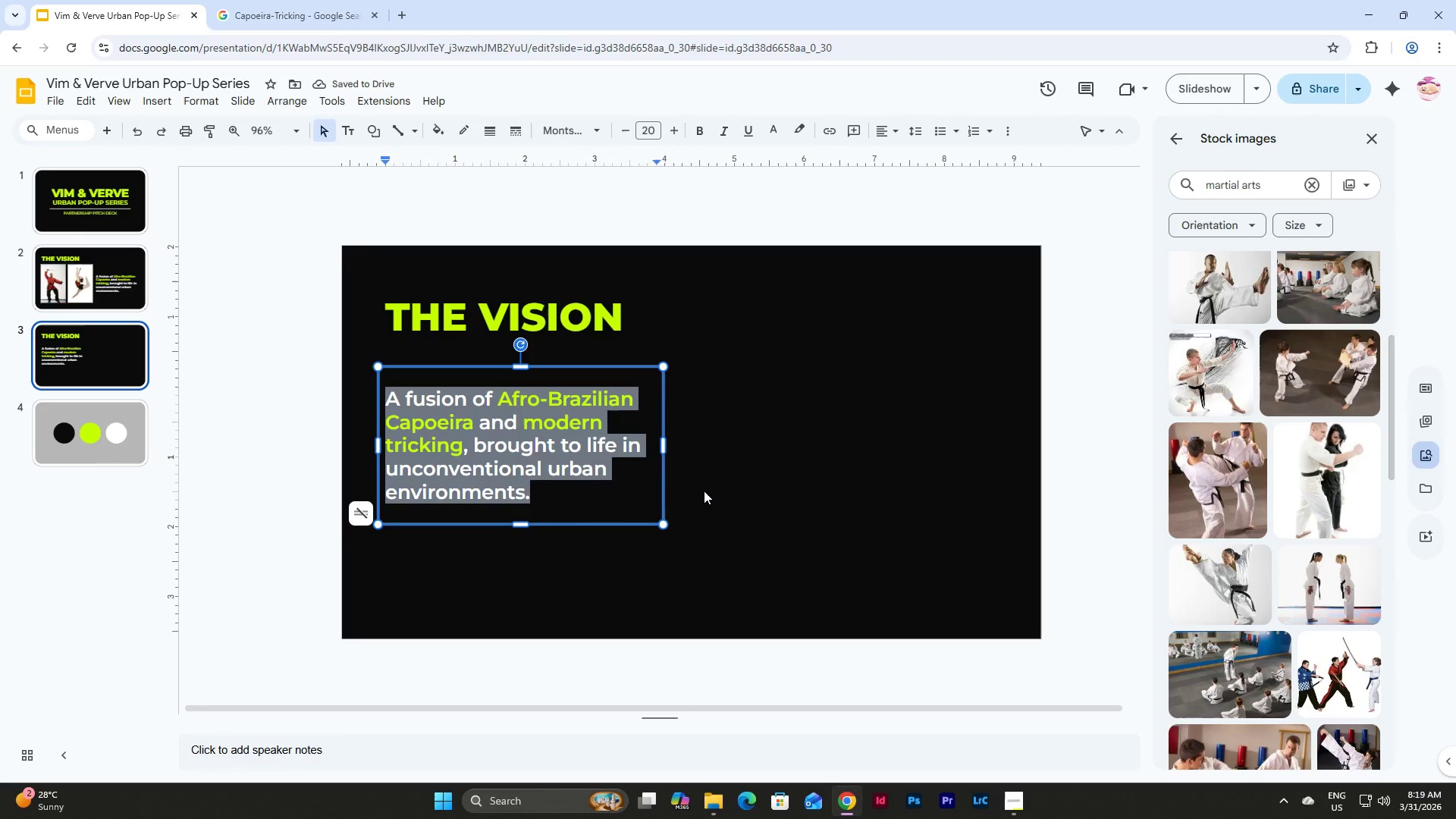 
type(Movement as expression, not just exercise.)
 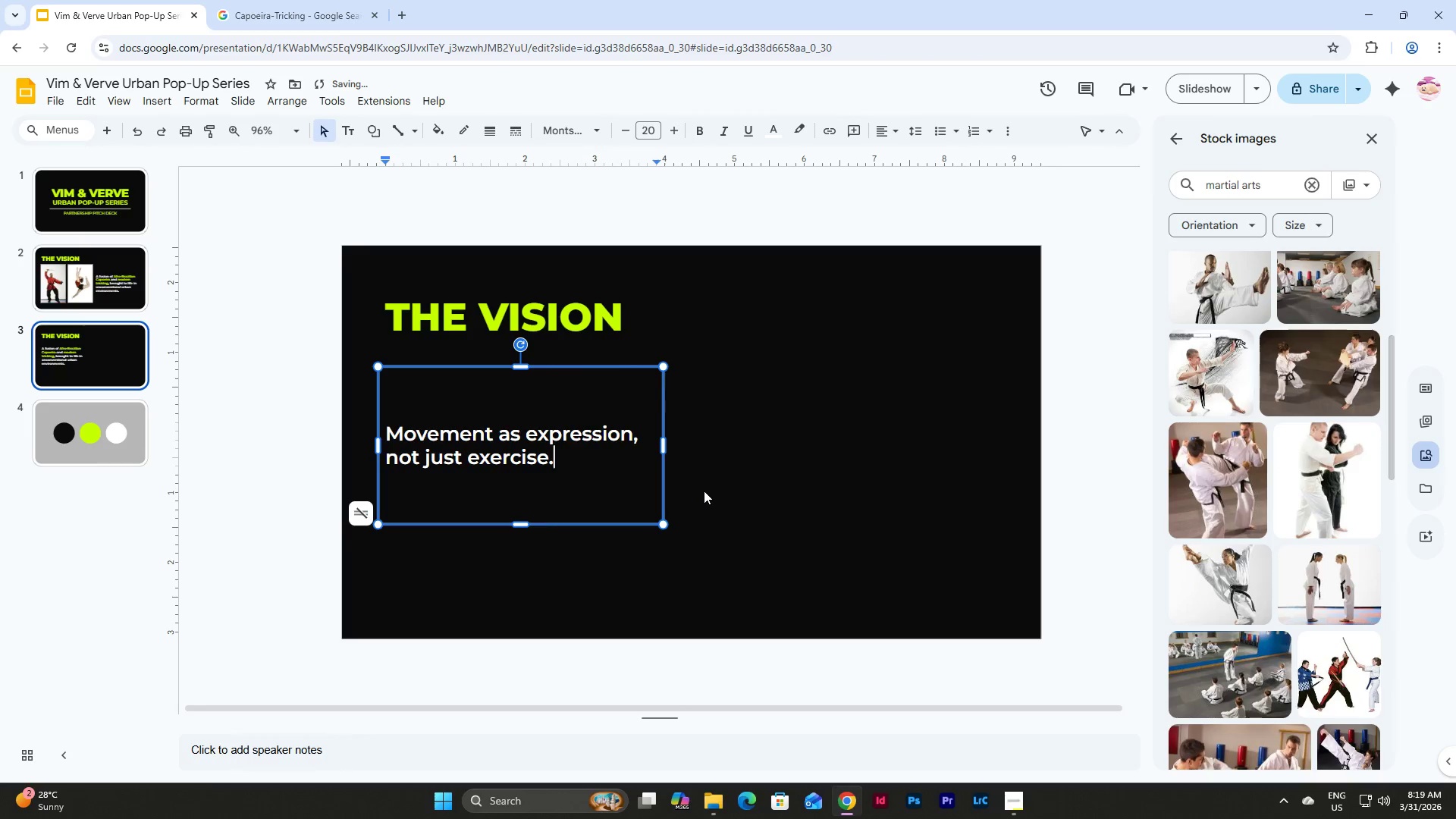 
left_click([704, 491])
 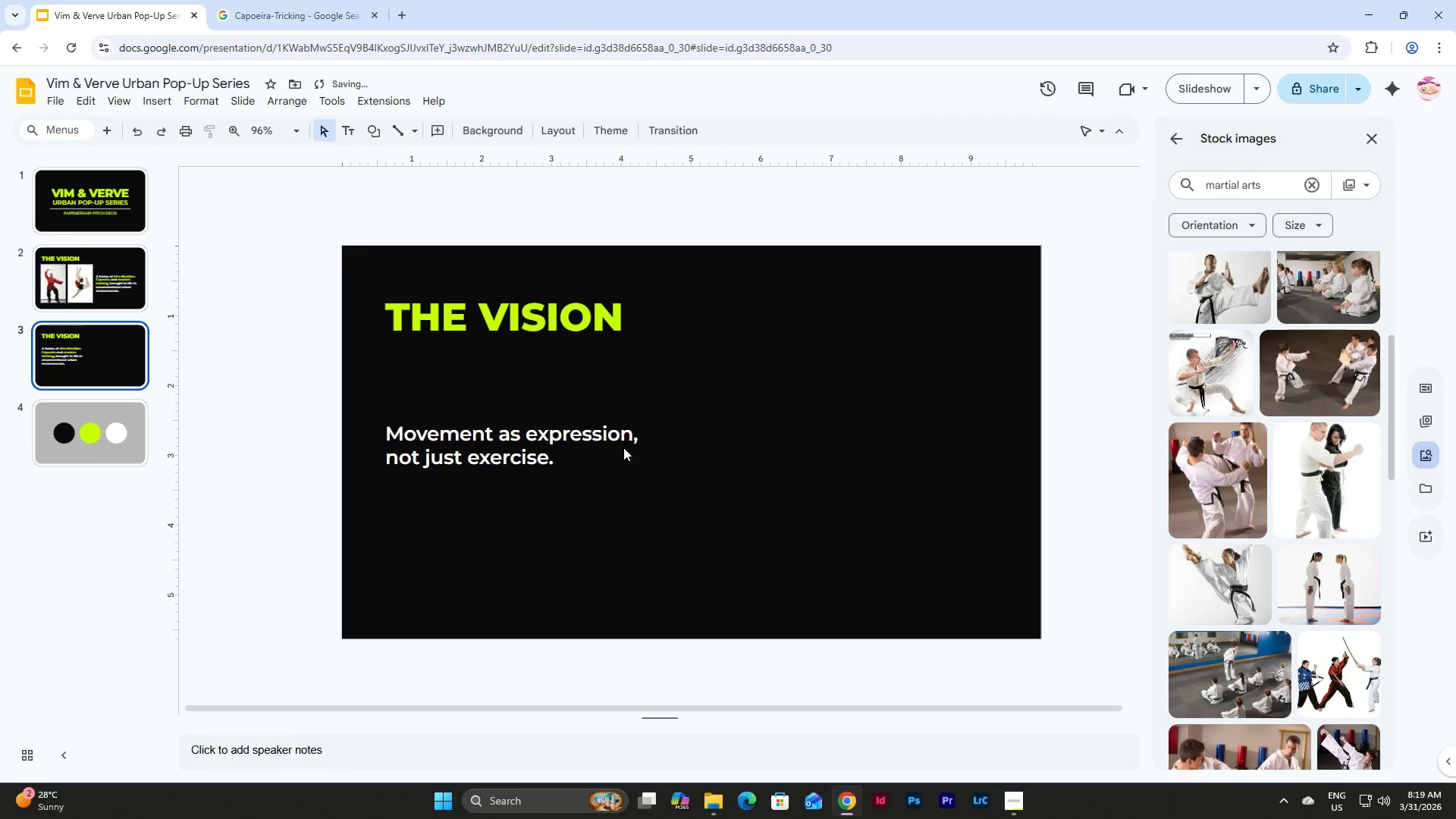 
double_click([519, 409])
 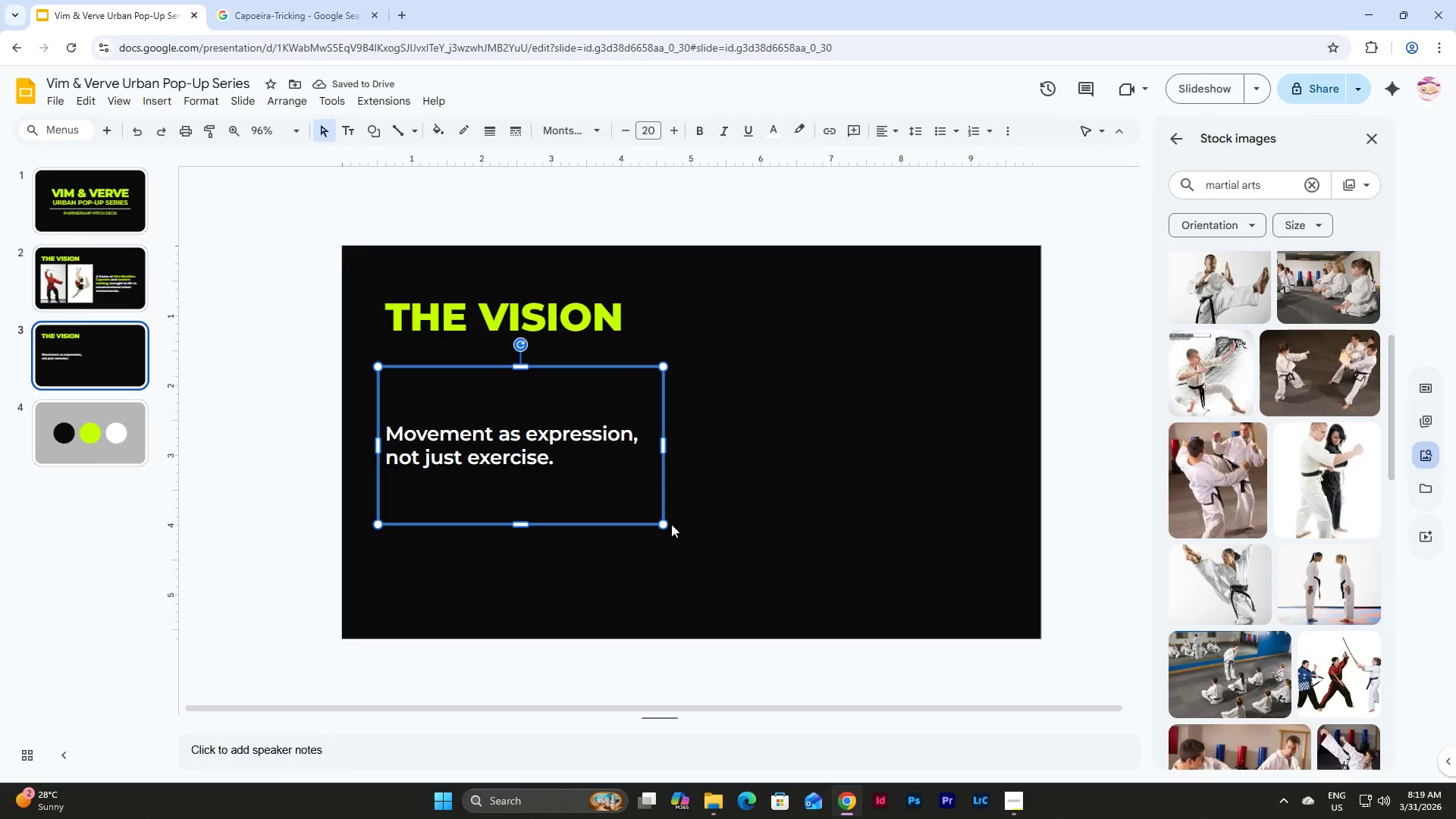 
left_click_drag(start_coordinate=[659, 523], to_coordinate=[745, 414])
 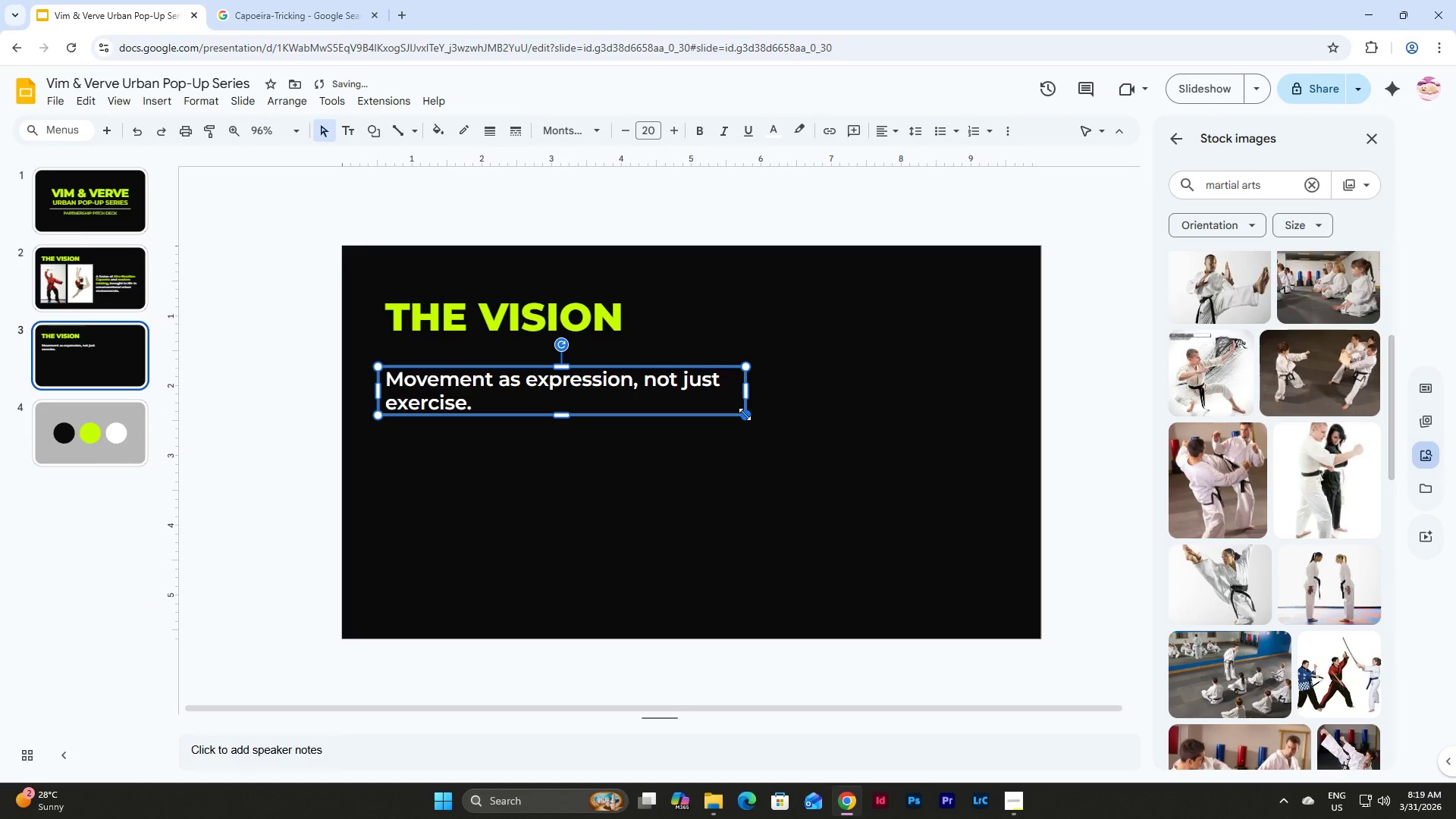 
left_click_drag(start_coordinate=[745, 414], to_coordinate=[684, 413])
 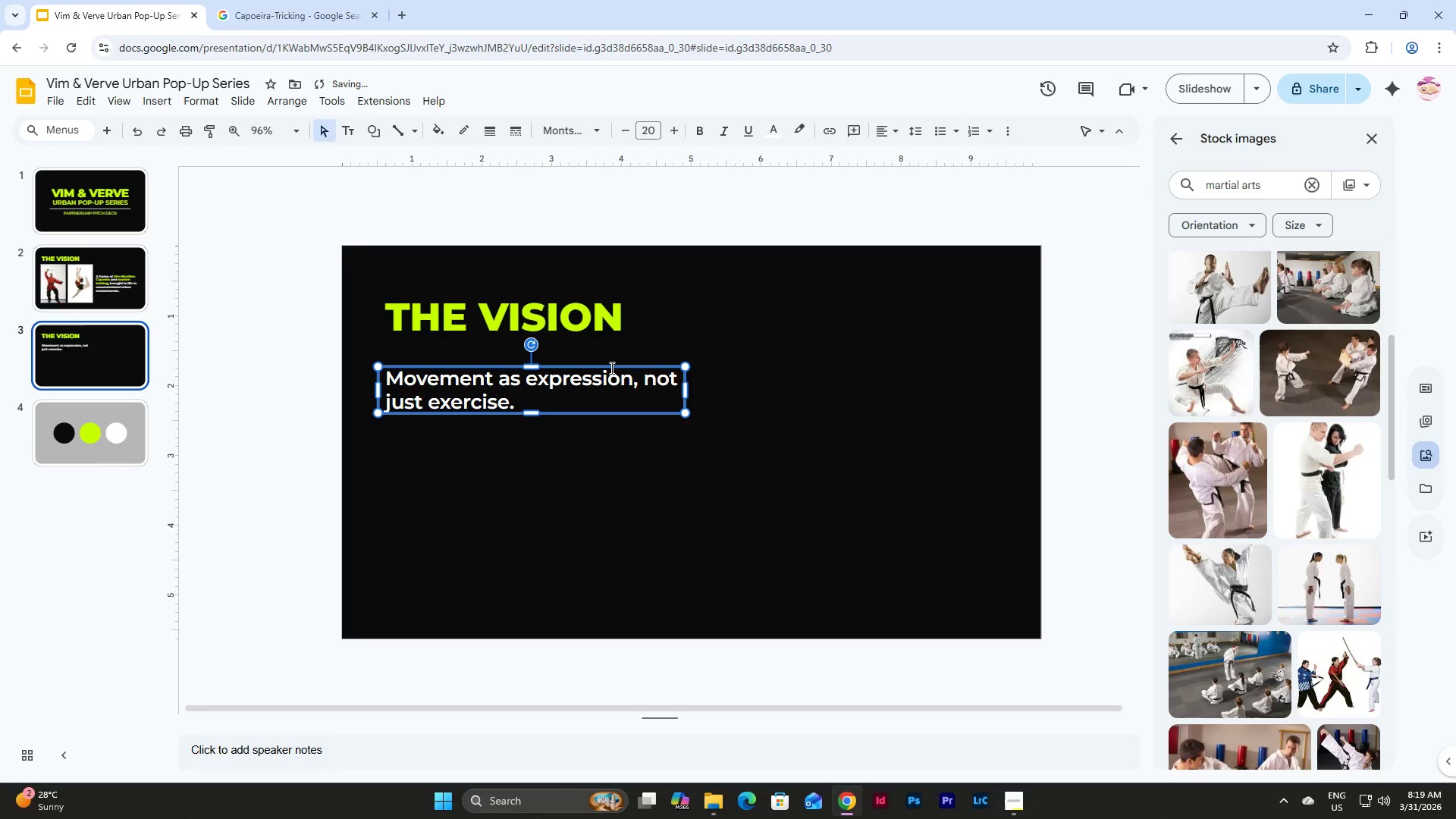 
left_click_drag(start_coordinate=[617, 366], to_coordinate=[662, 366])
 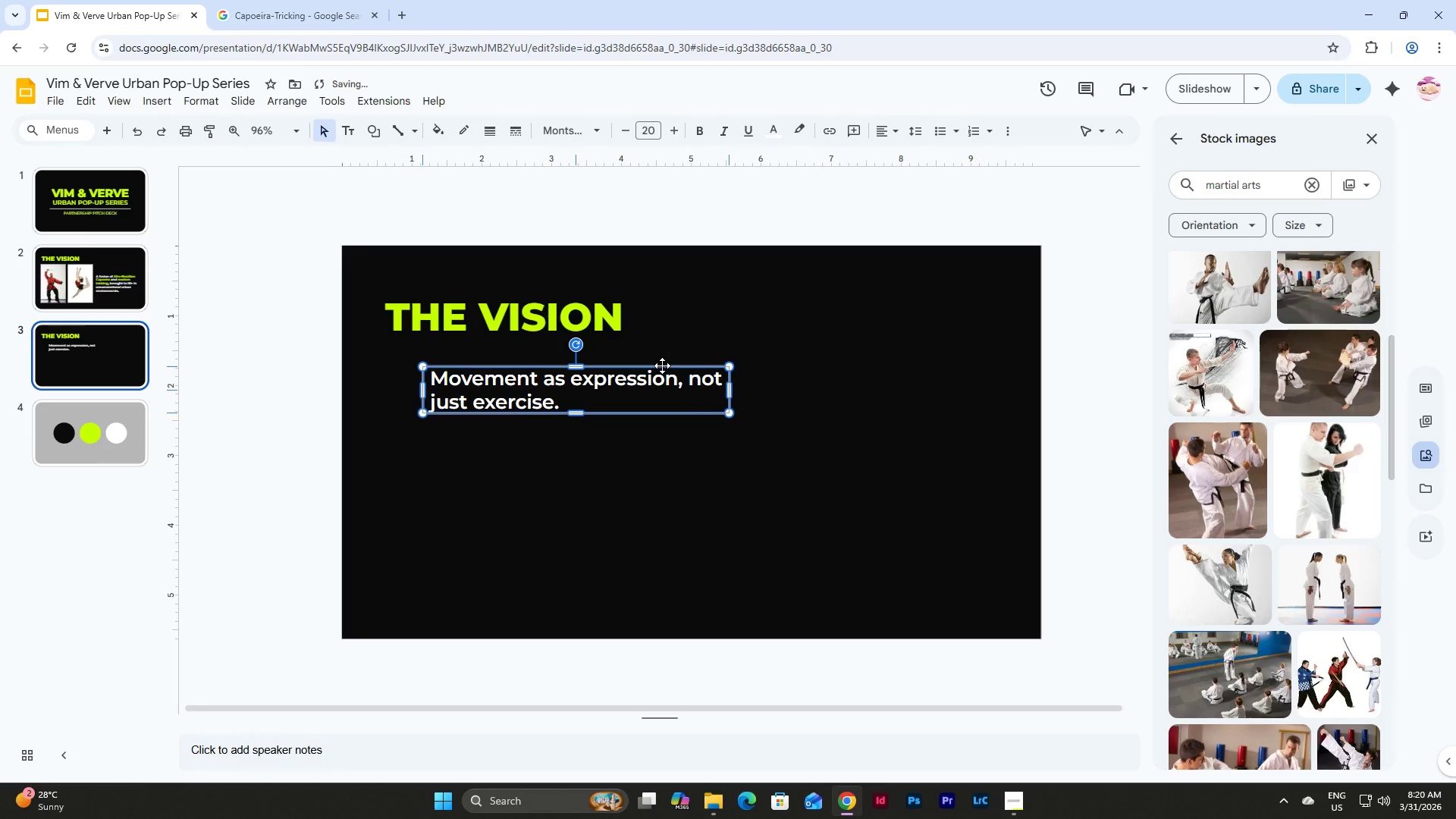 
left_click([662, 366])
 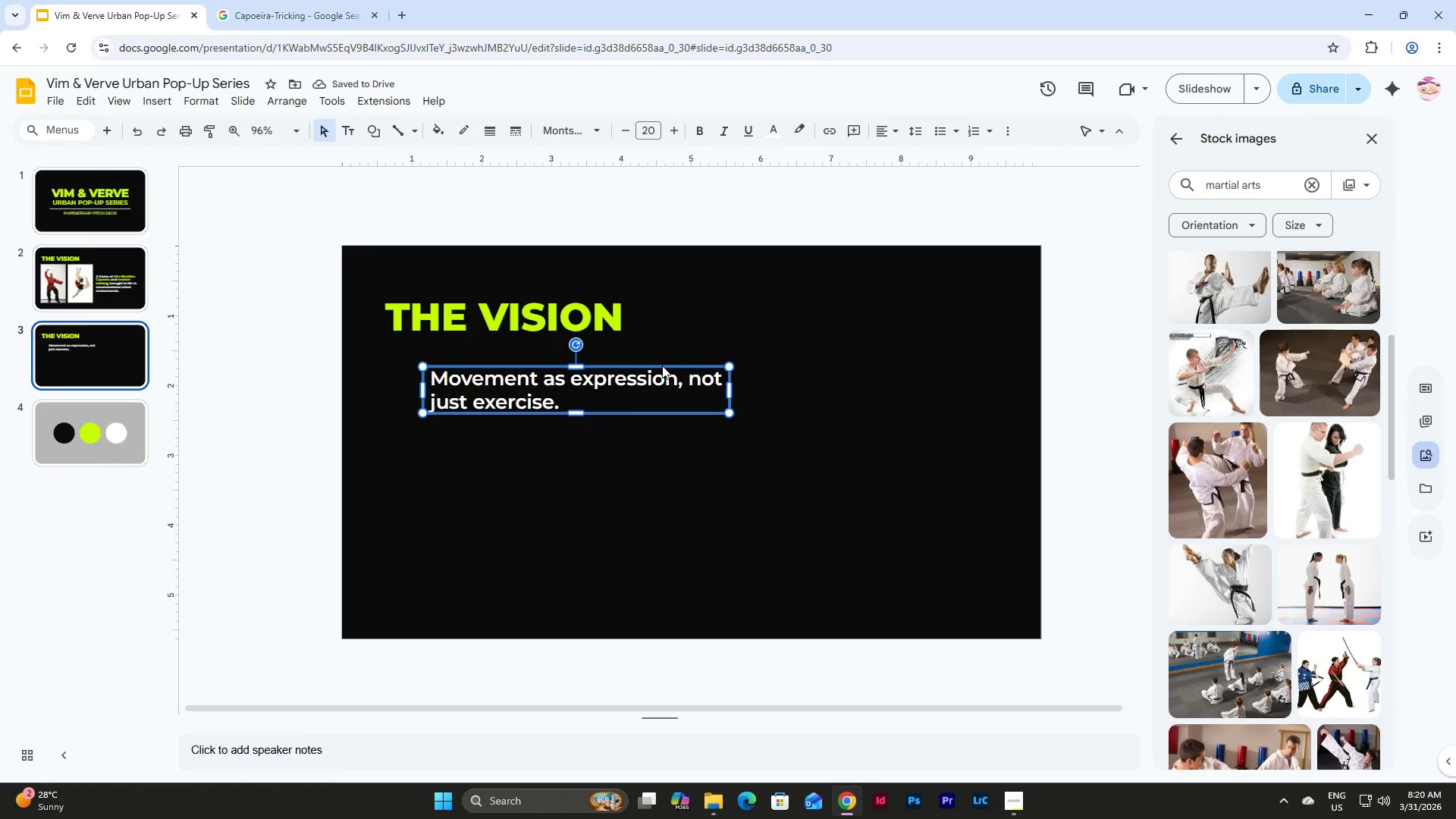 
left_click([662, 366])
 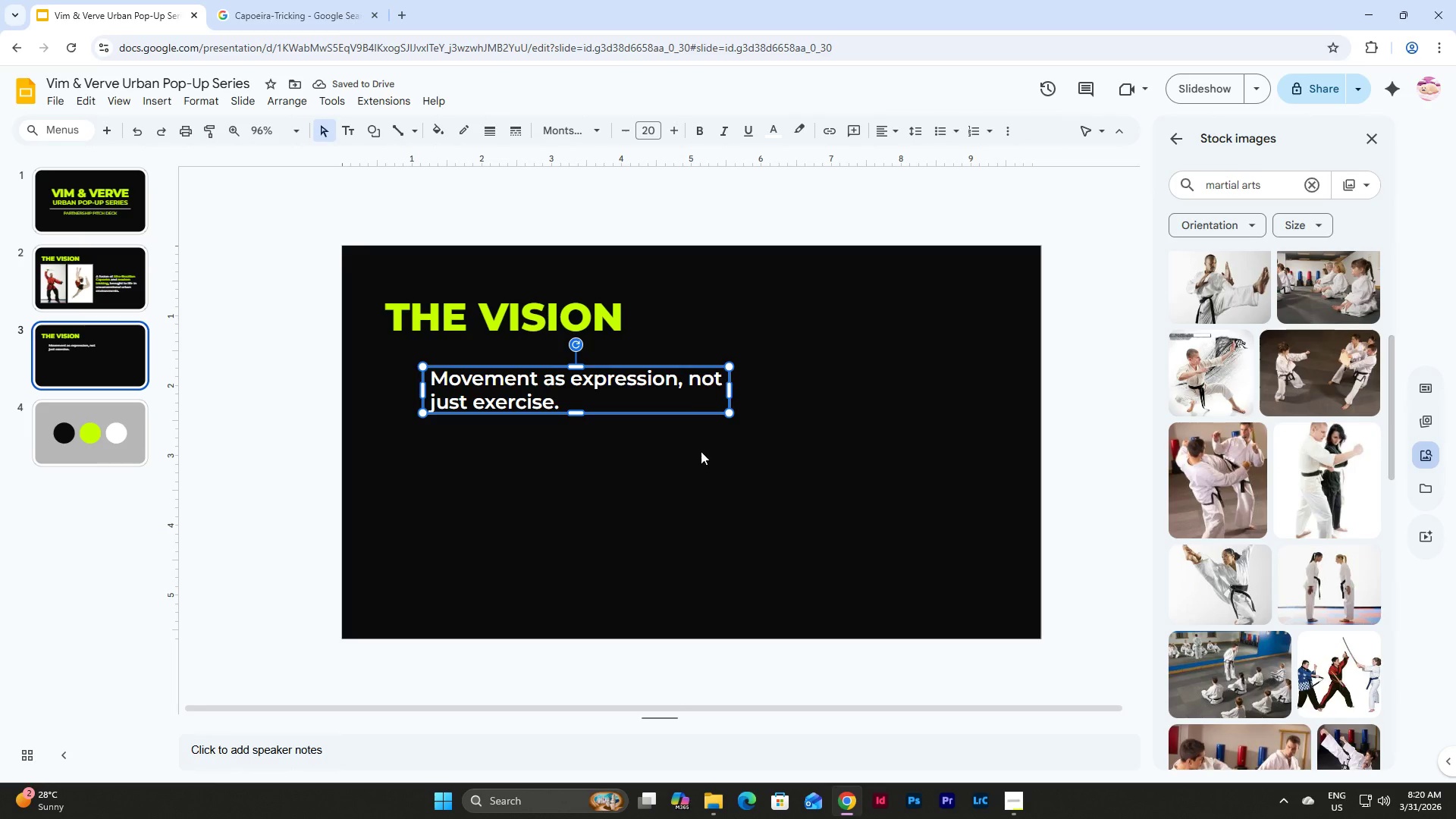 
double_click([701, 451])
 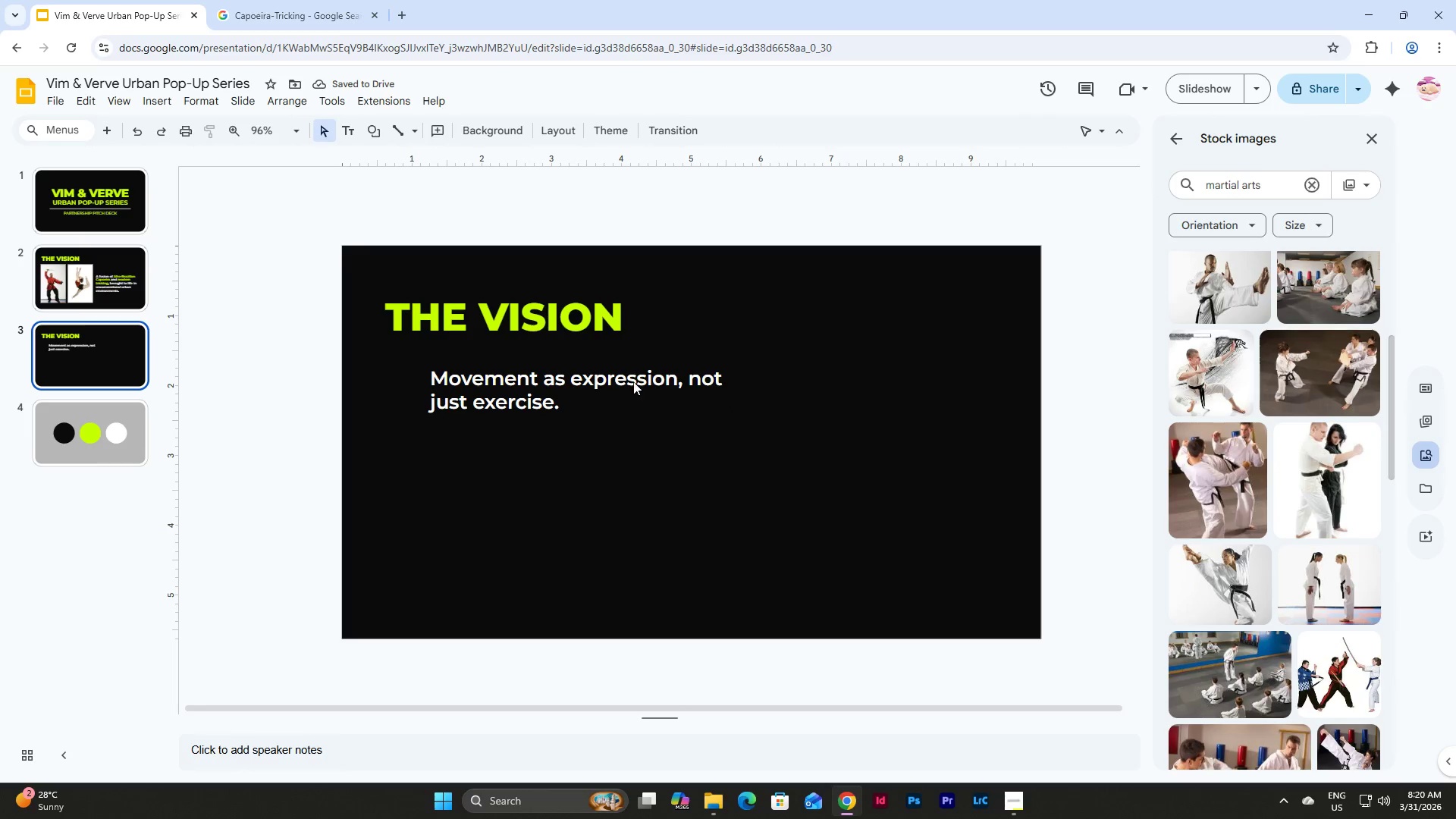 
triple_click([632, 381])
 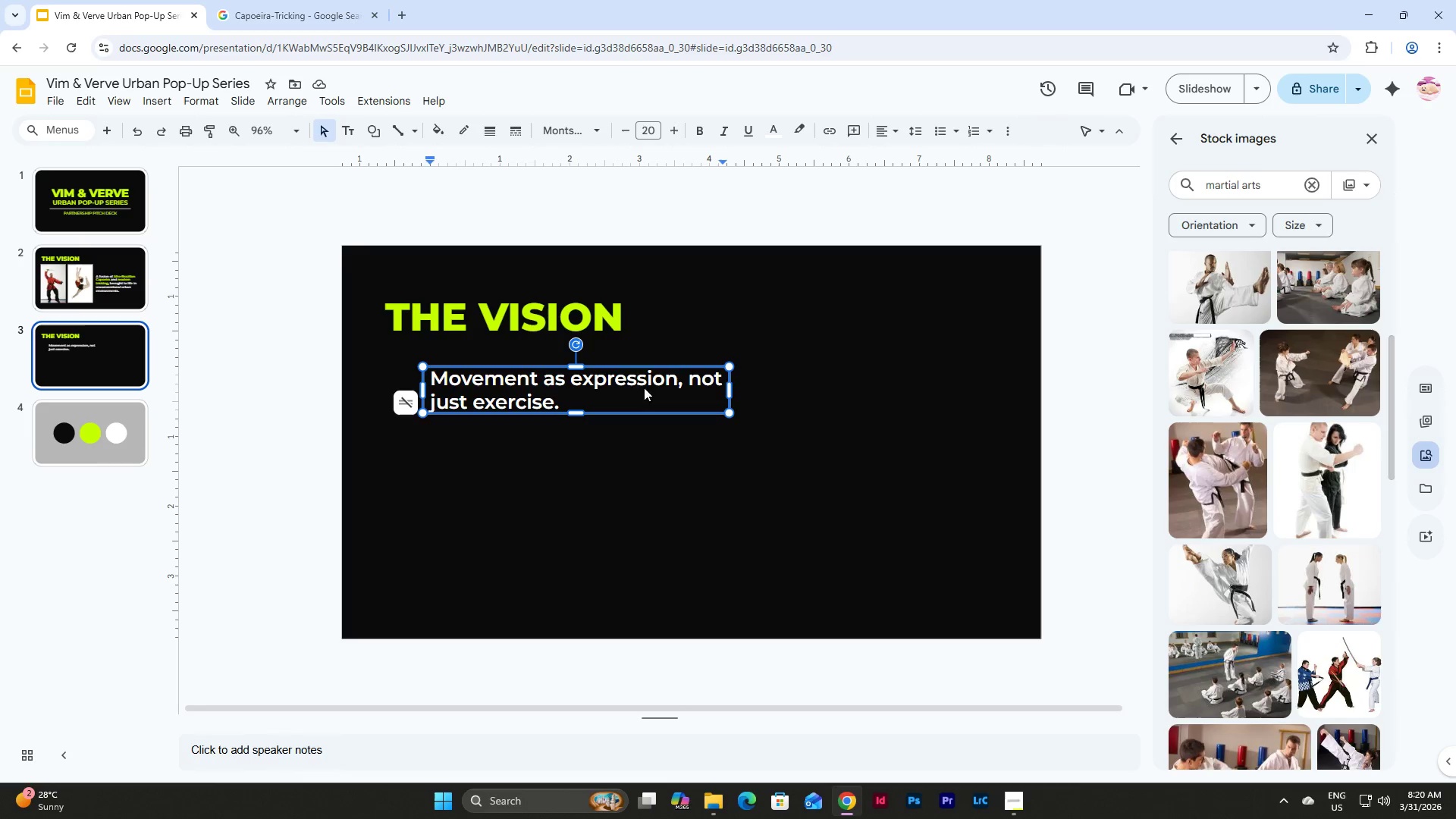 
left_click([739, 455])
 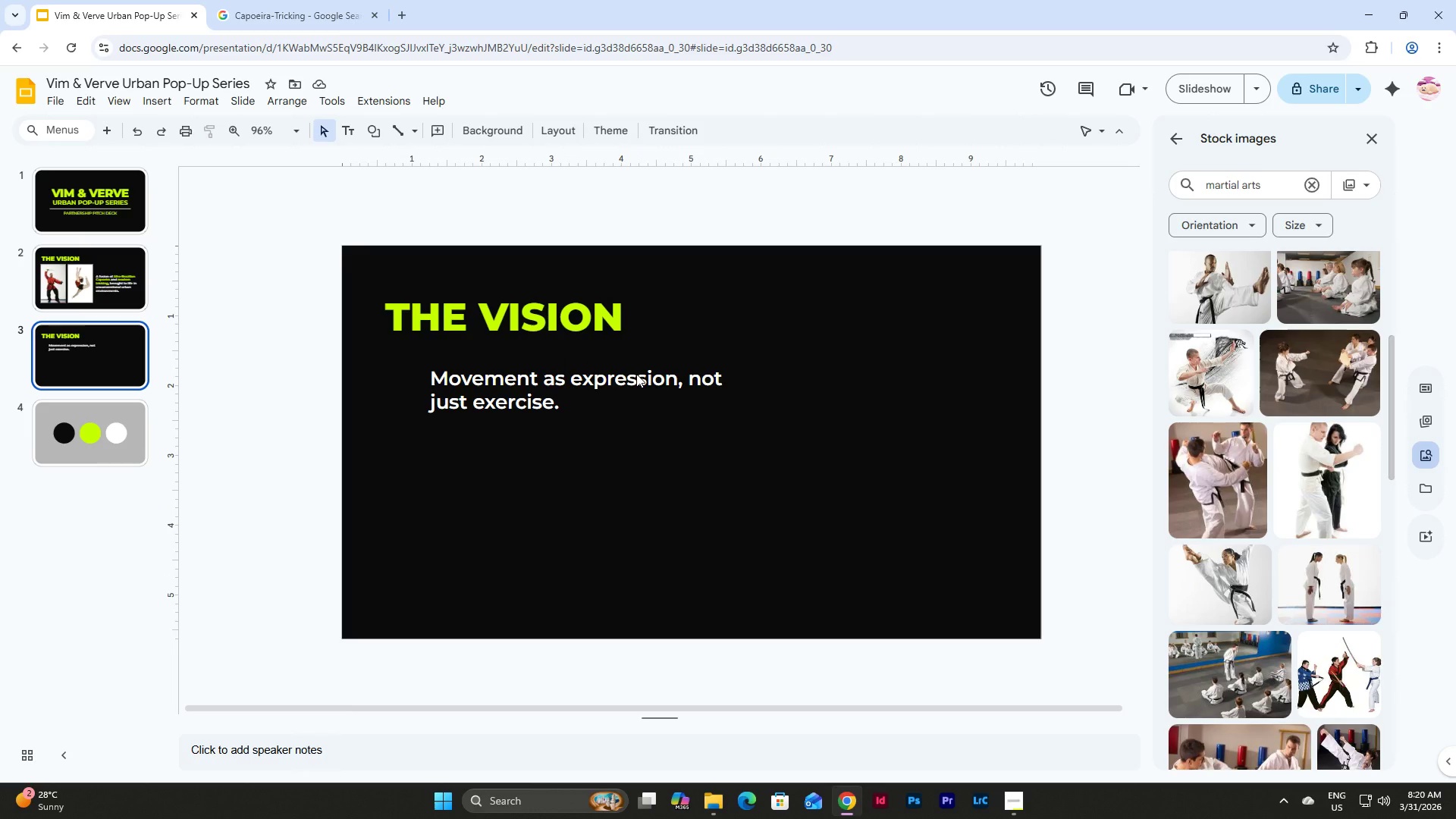 
left_click([636, 374])
 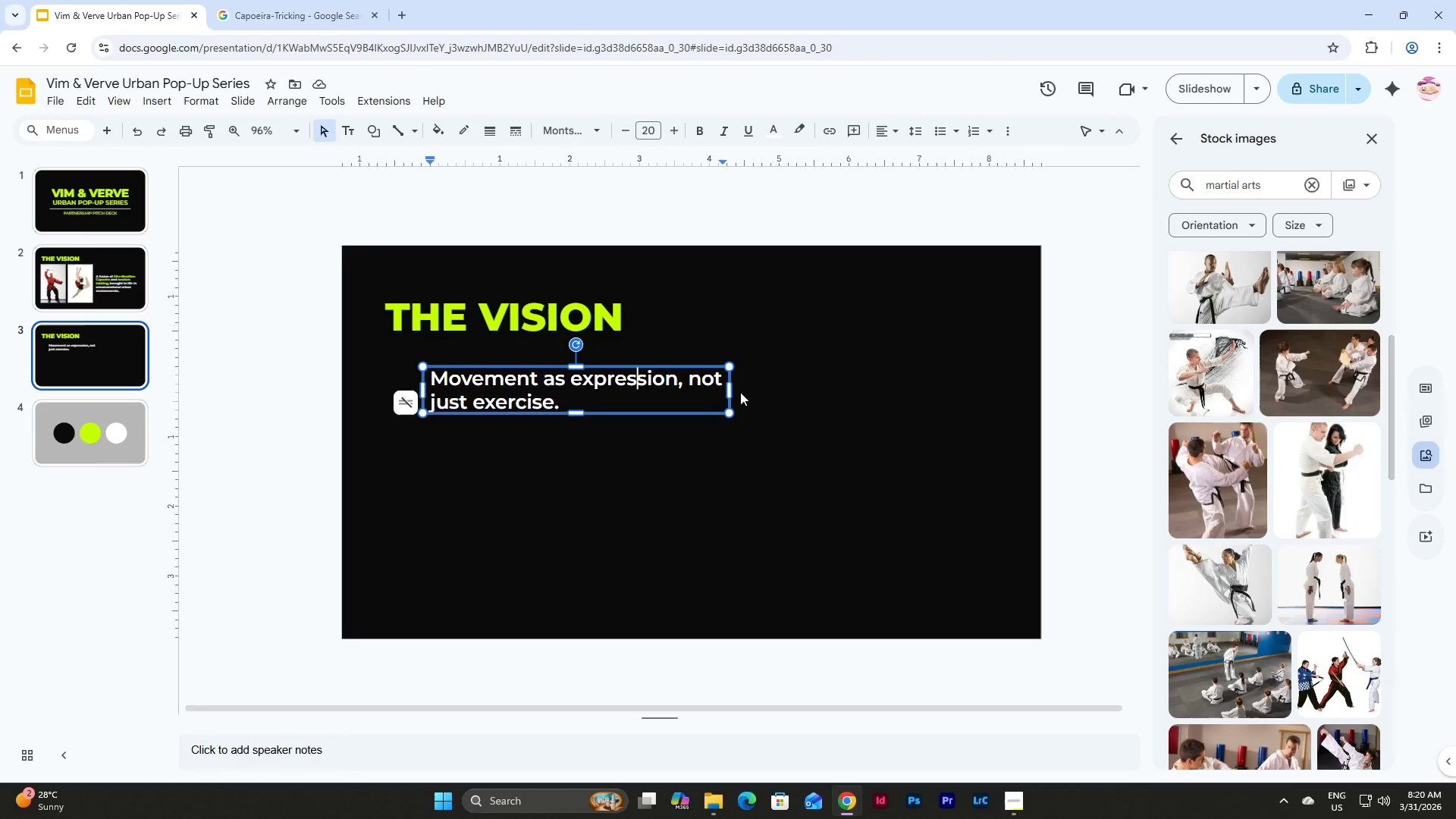 
left_click_drag(start_coordinate=[731, 389], to_coordinate=[833, 391])
 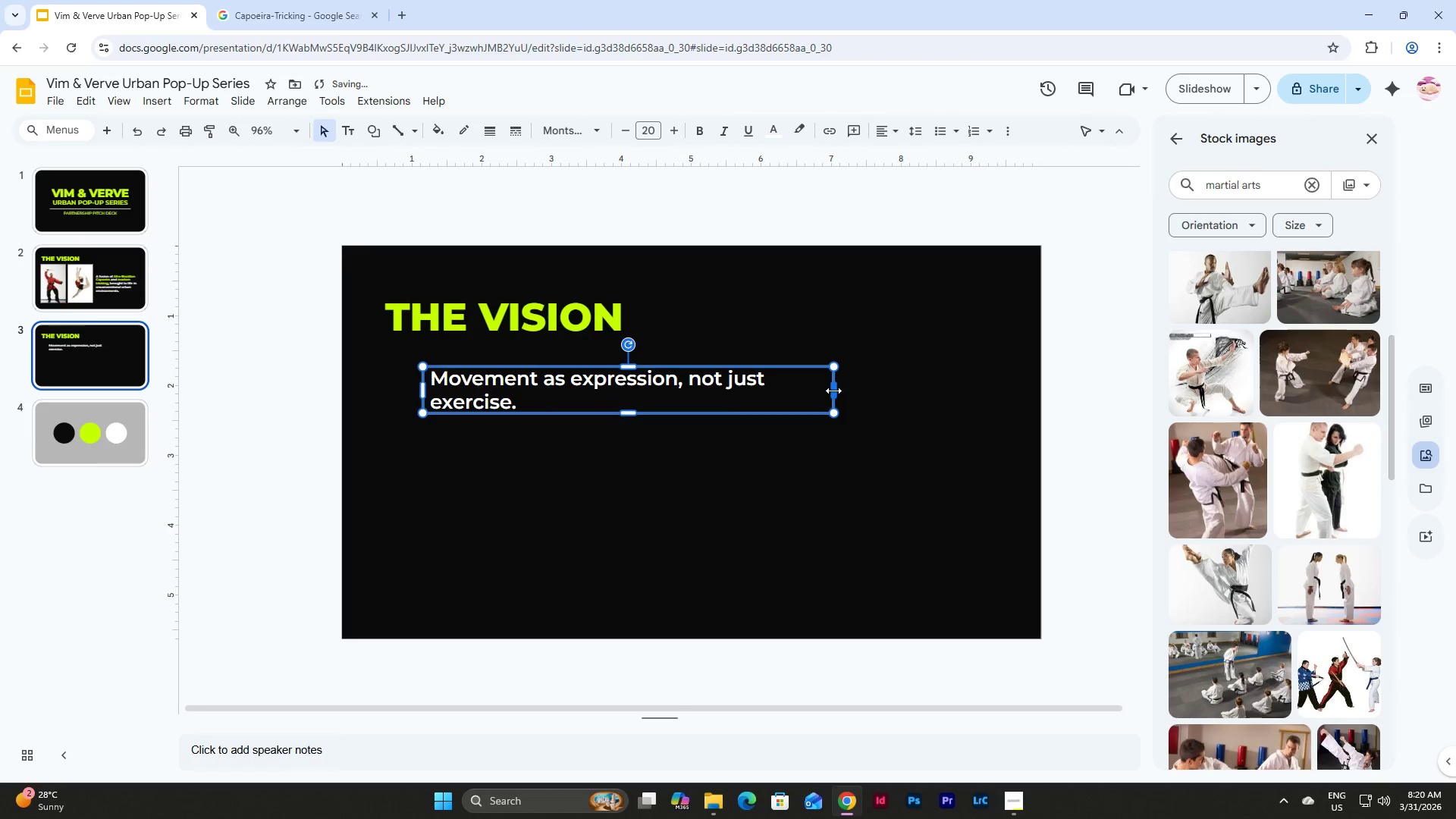 
left_click_drag(start_coordinate=[833, 391], to_coordinate=[864, 388])
 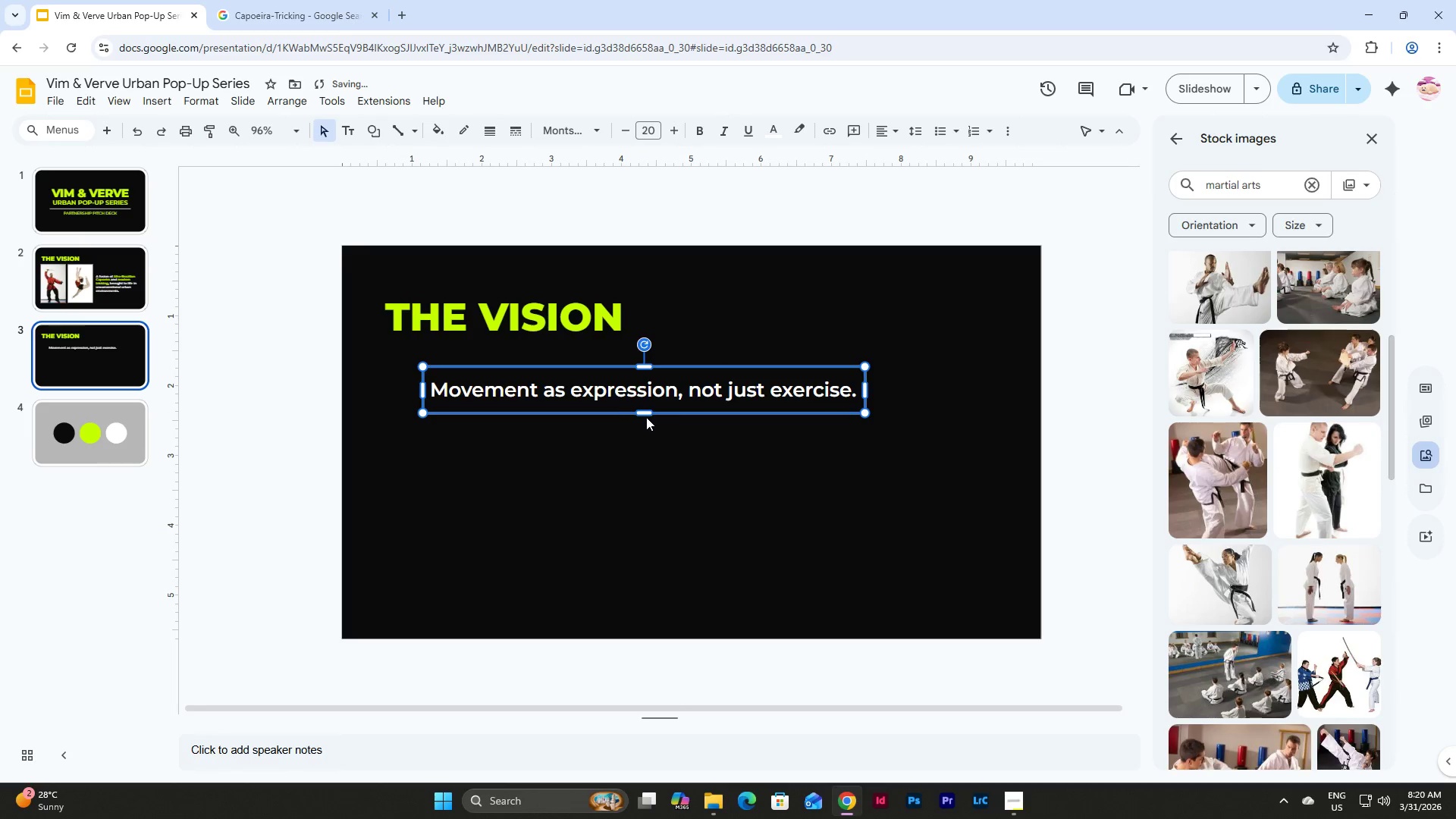 
left_click_drag(start_coordinate=[648, 413], to_coordinate=[650, 403])
 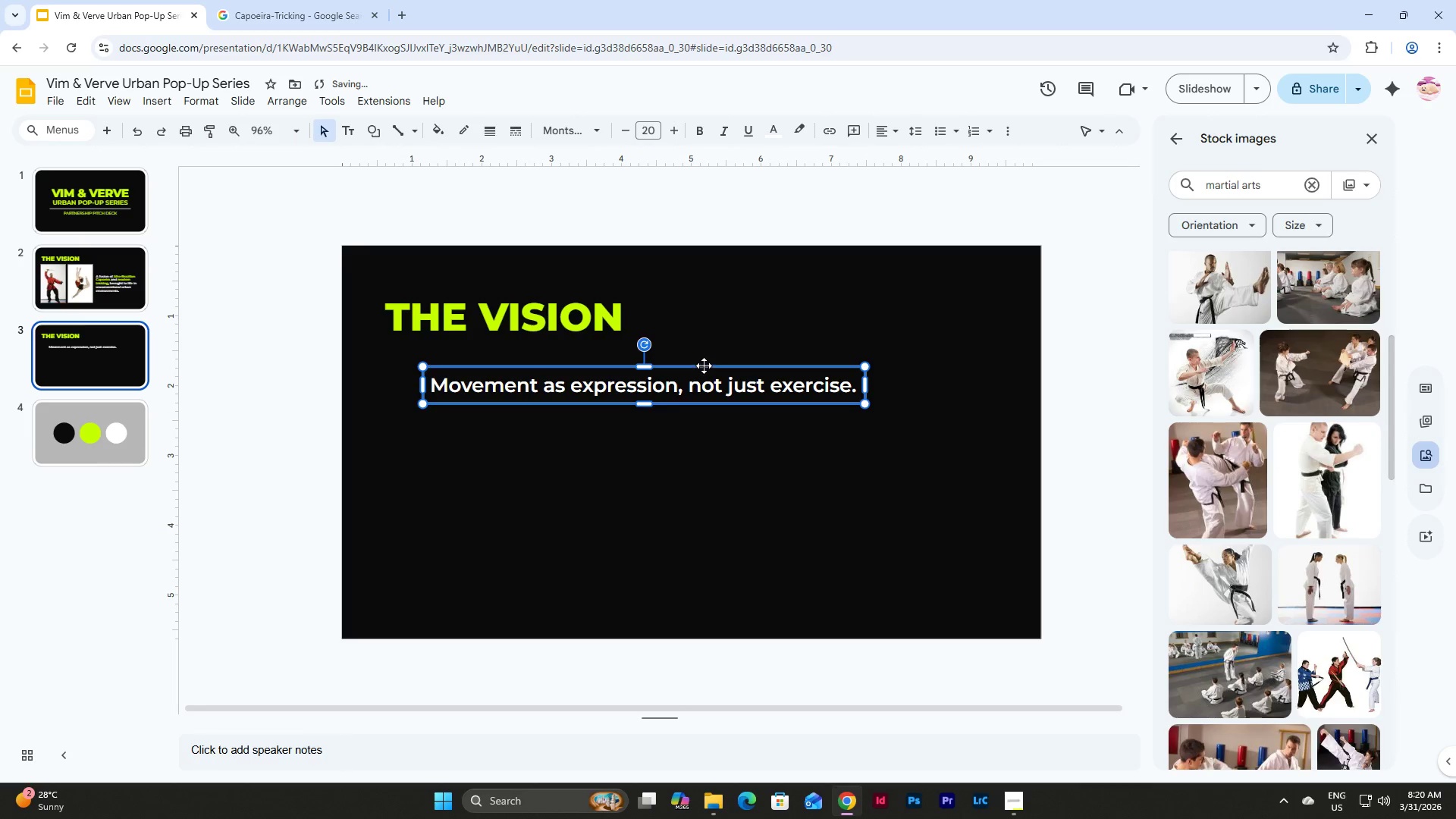 
left_click_drag(start_coordinate=[704, 366], to_coordinate=[701, 352])
 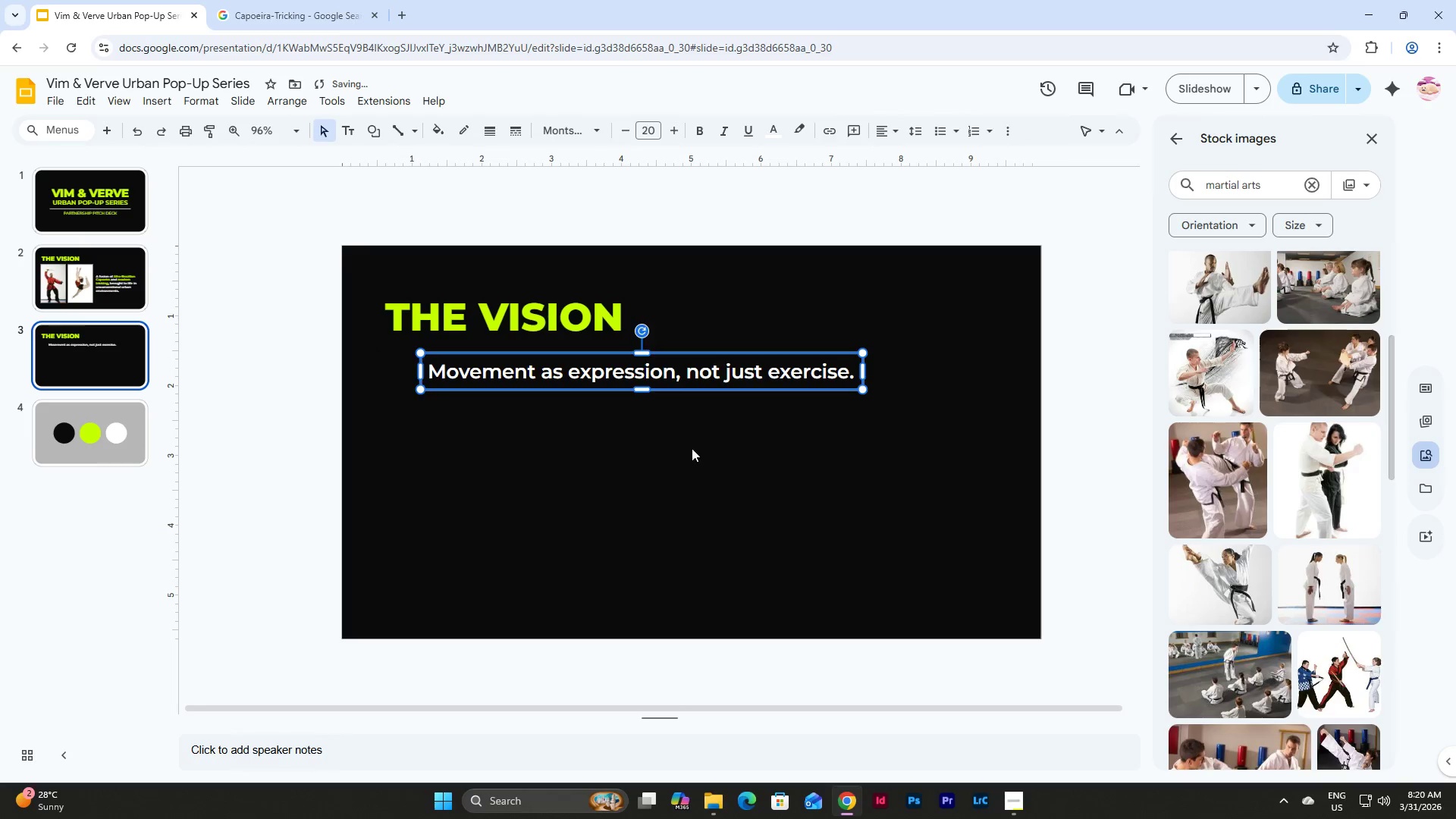 
left_click([692, 448])
 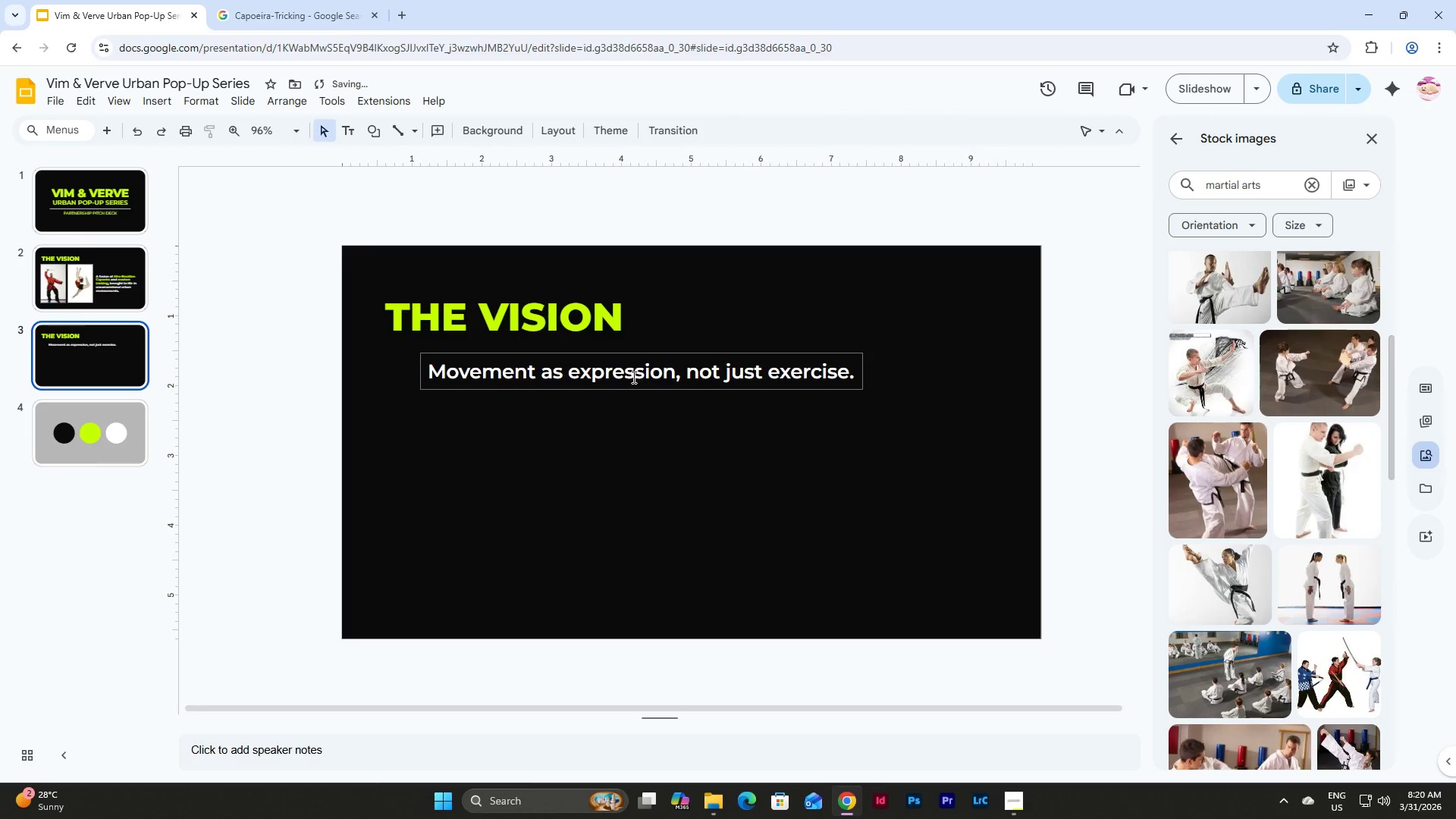 
left_click([631, 376])
 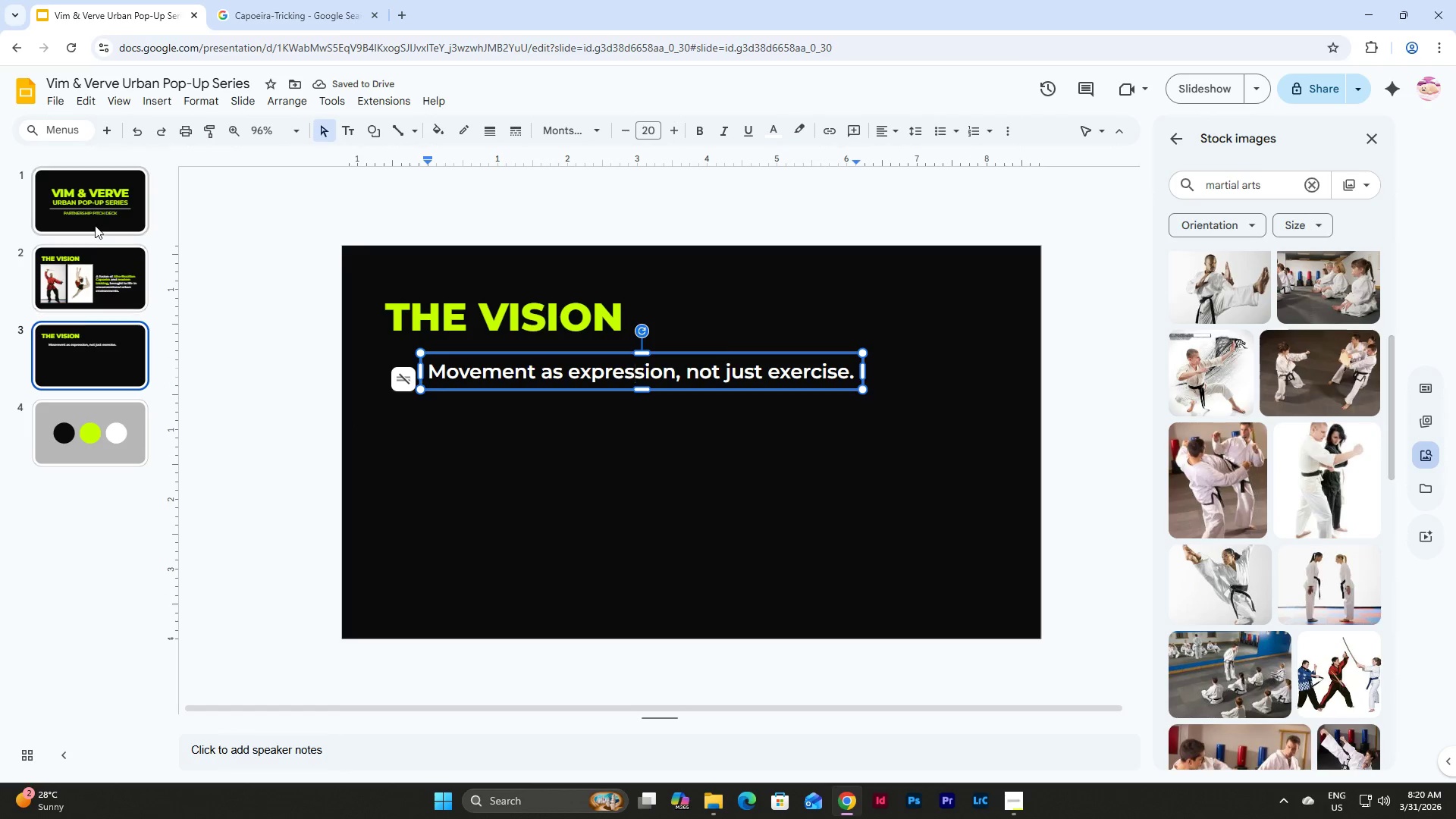 
left_click([100, 280])
 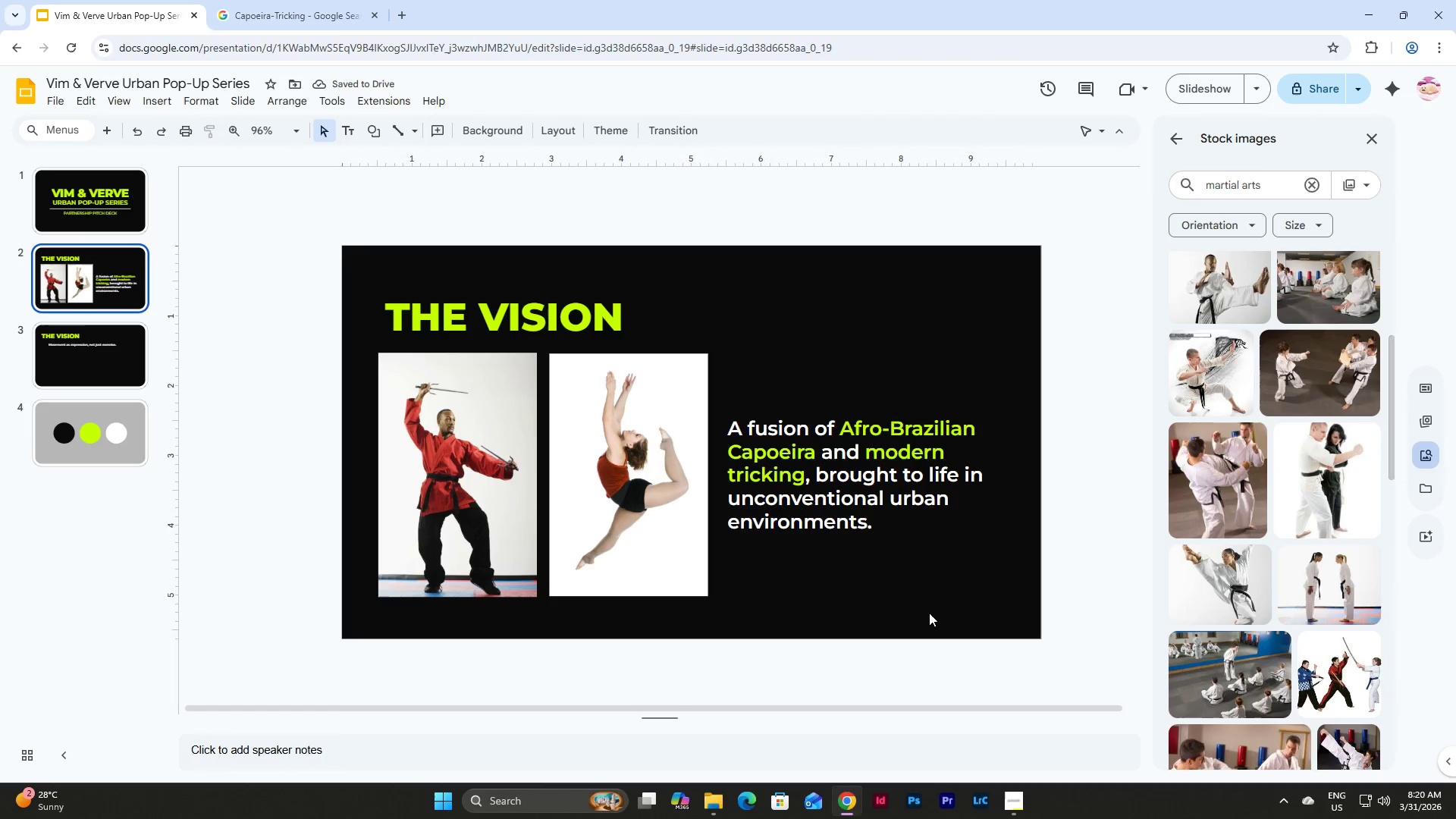 
left_click_drag(start_coordinate=[964, 602], to_coordinate=[416, 399])
 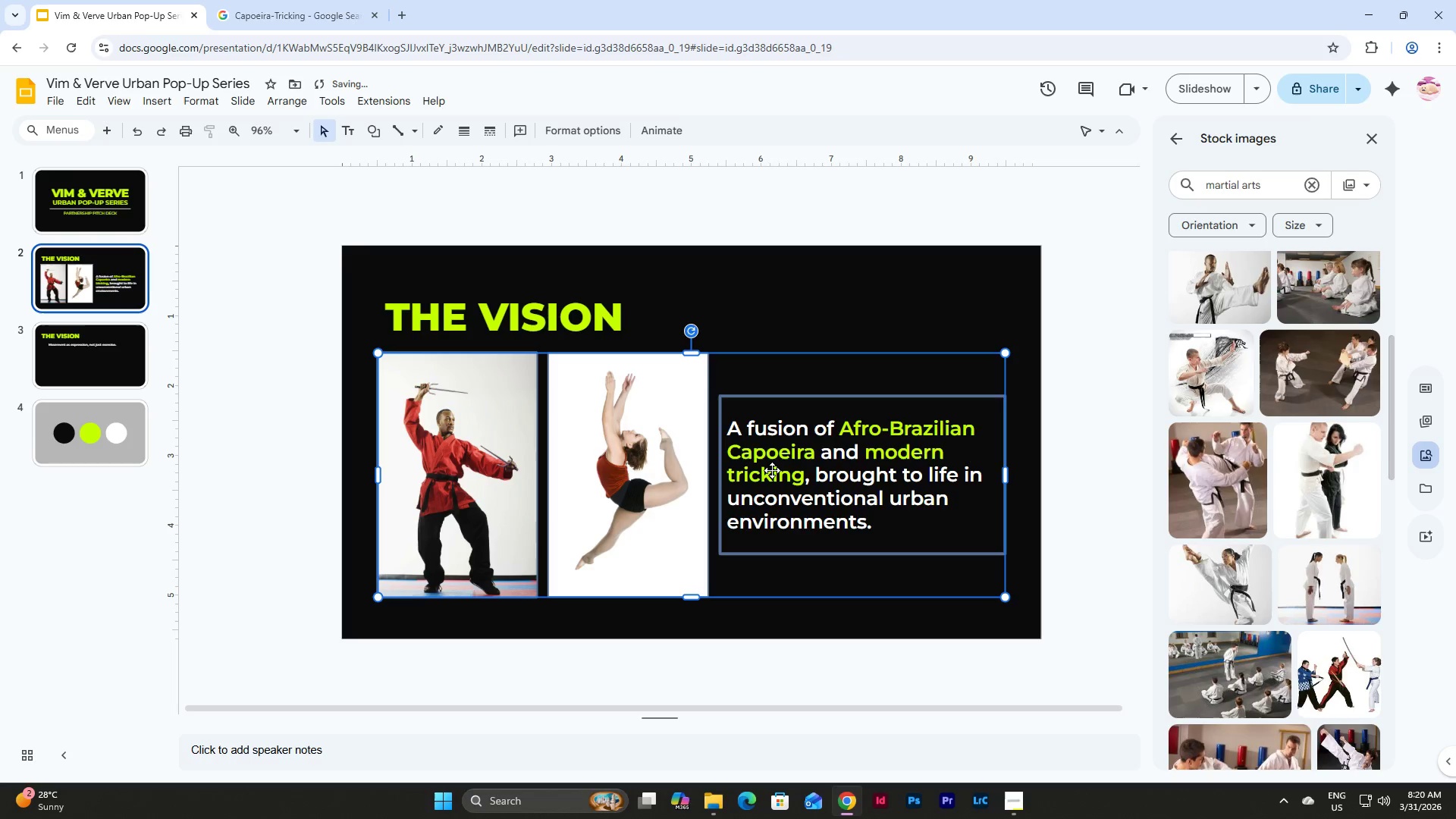 
wait(5.58)
 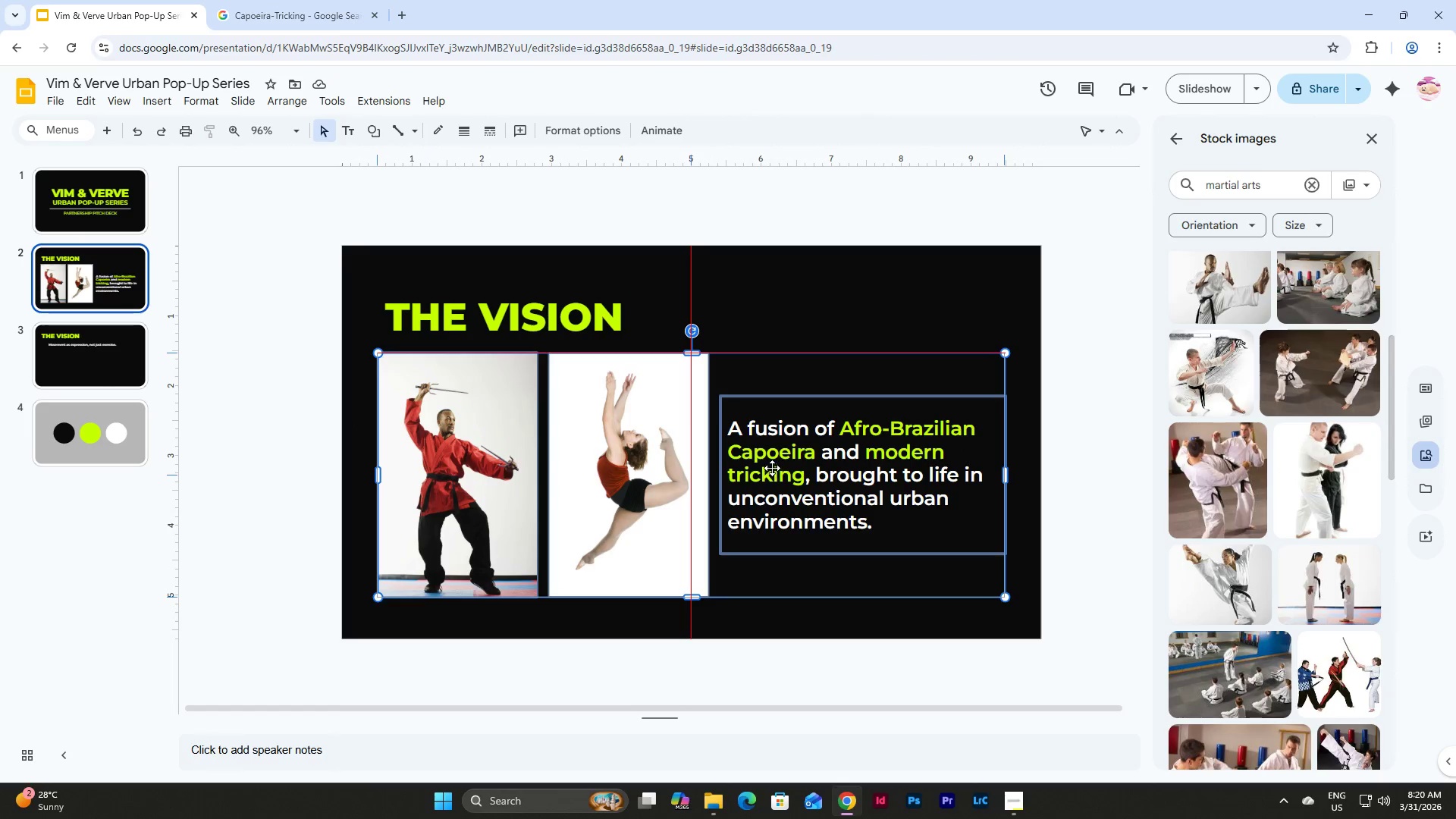 
key(Control+Z)
 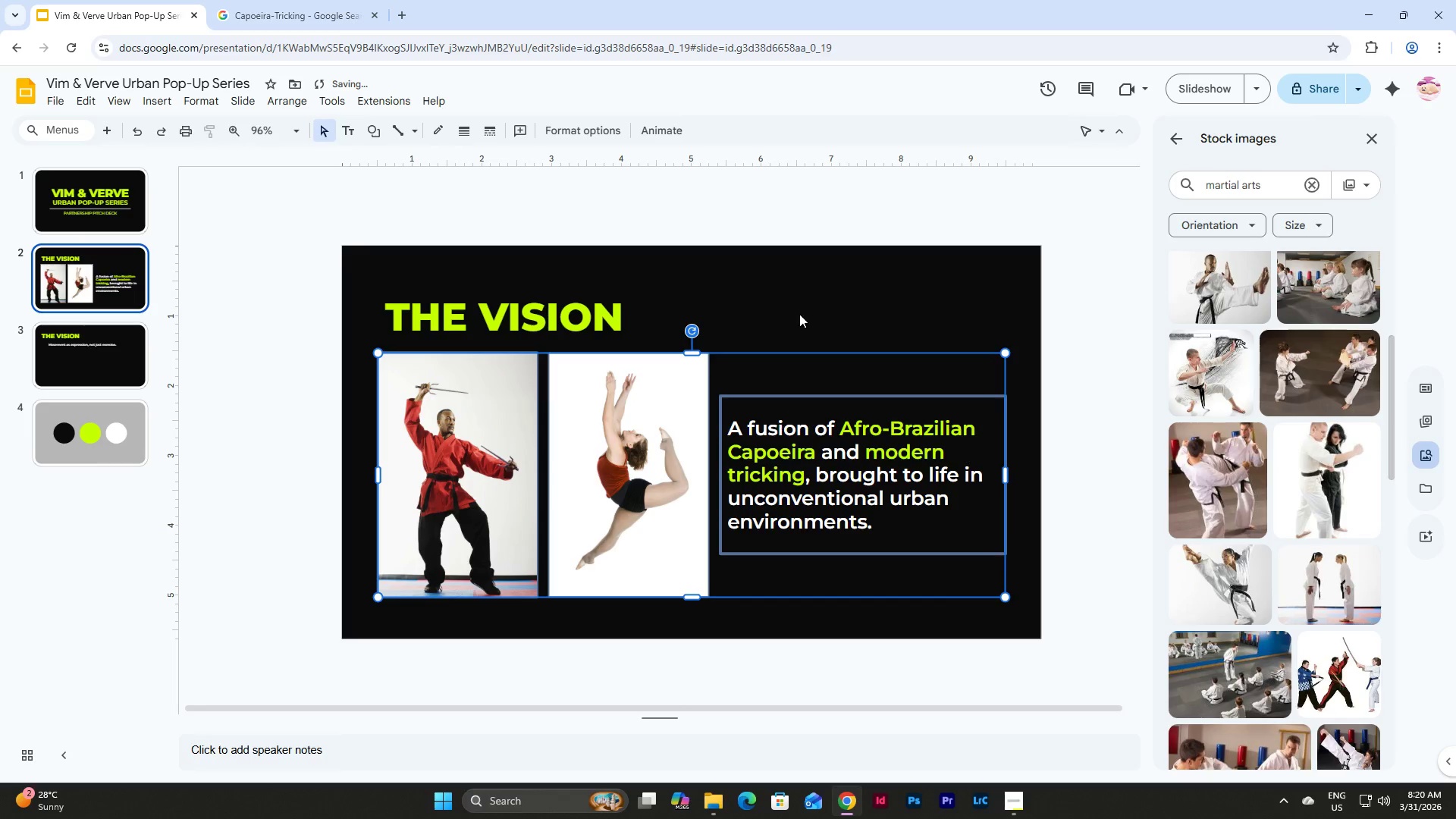 
left_click([802, 311])
 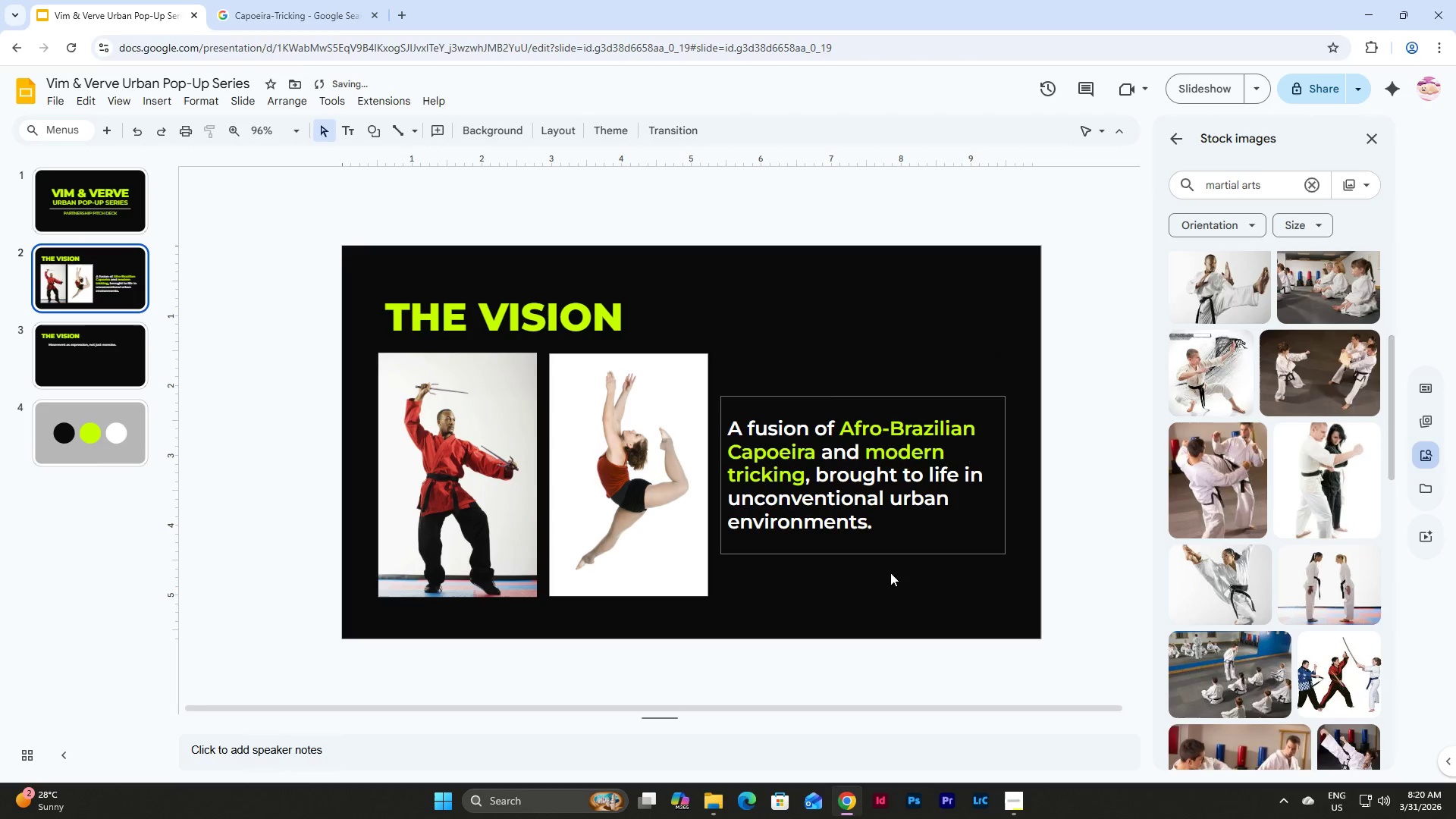 
left_click([915, 501])
 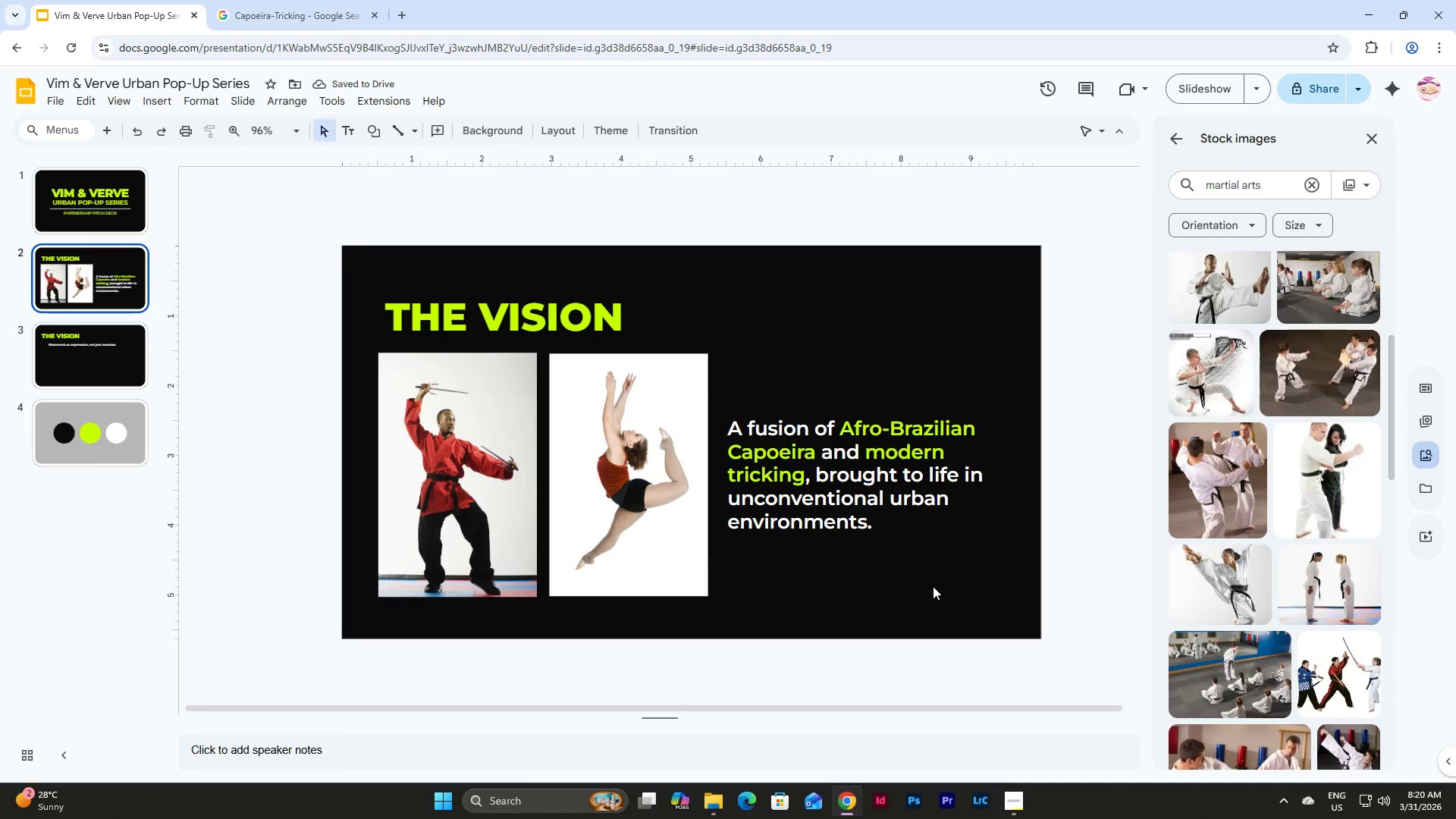 
double_click([908, 491])
 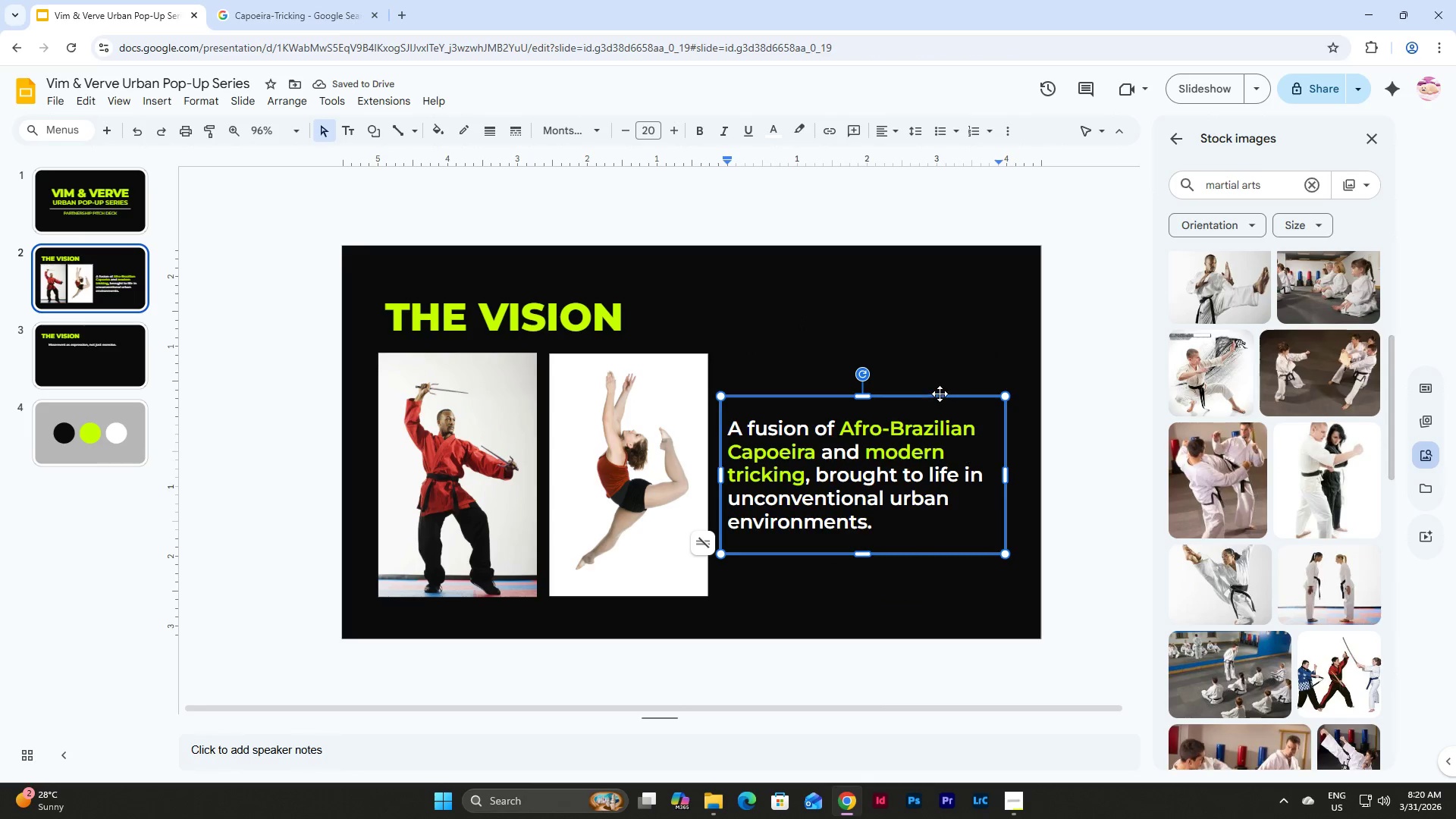 
left_click([940, 392])
 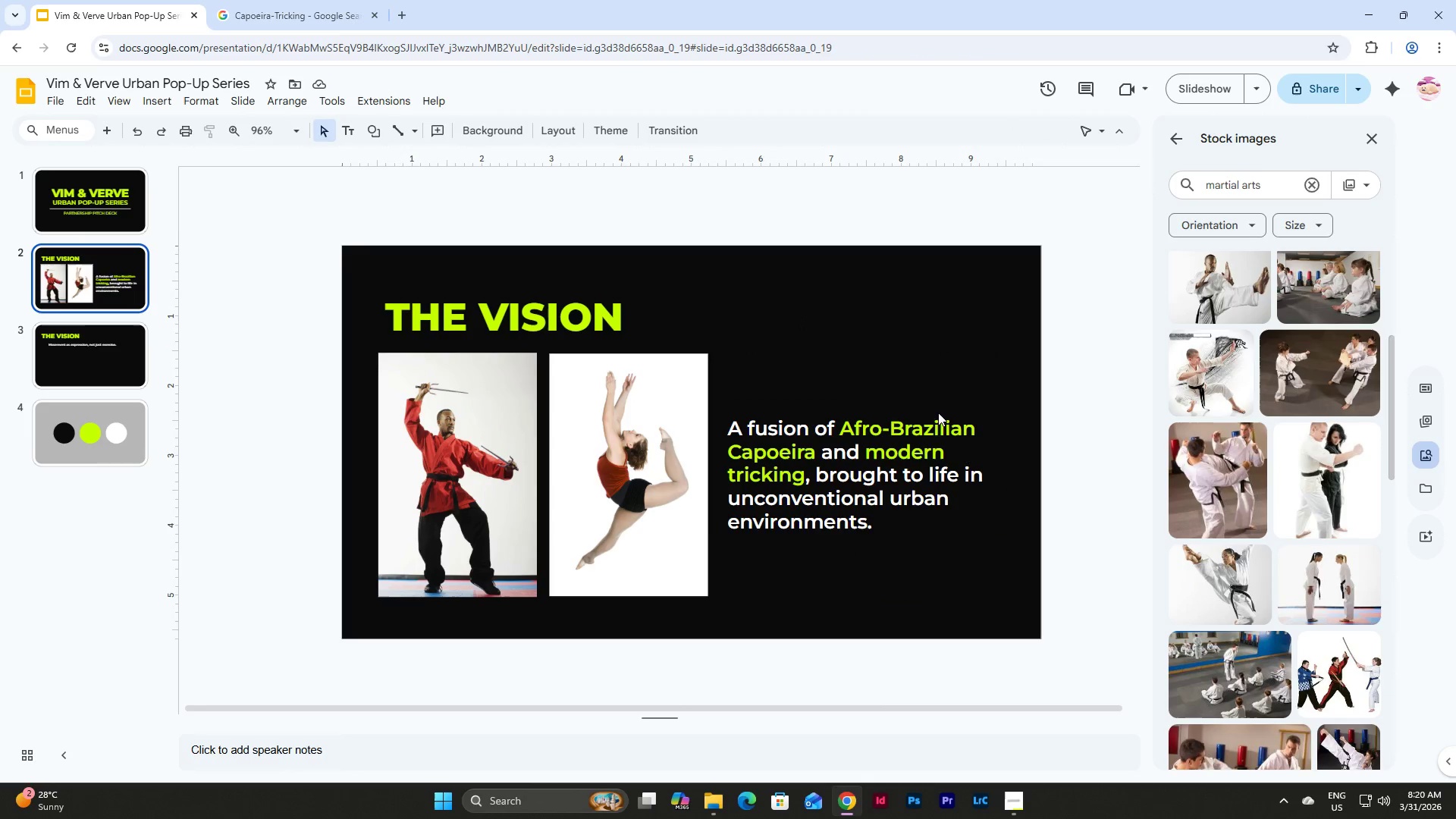 
double_click([934, 425])
 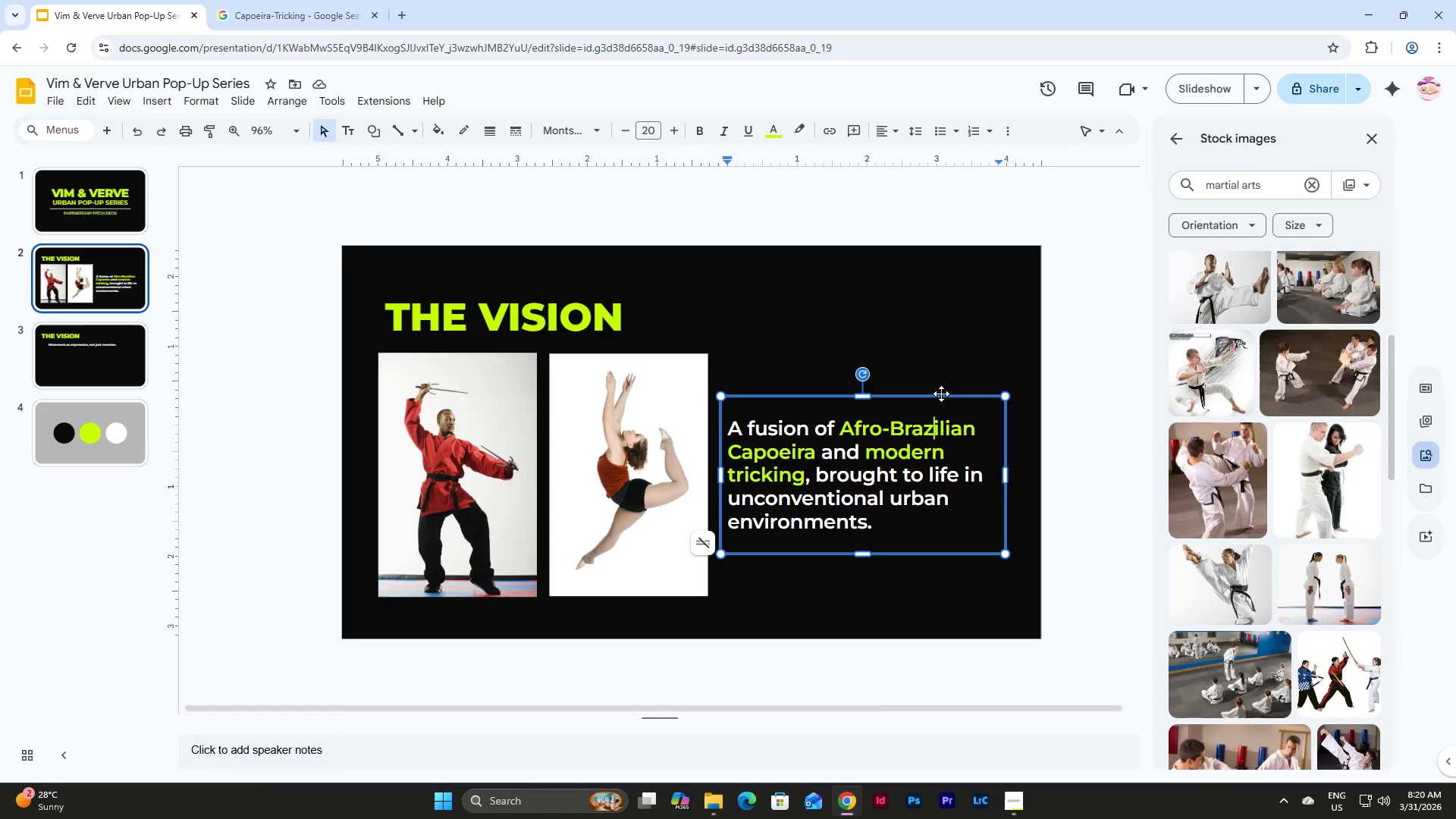 
left_click([941, 394])
 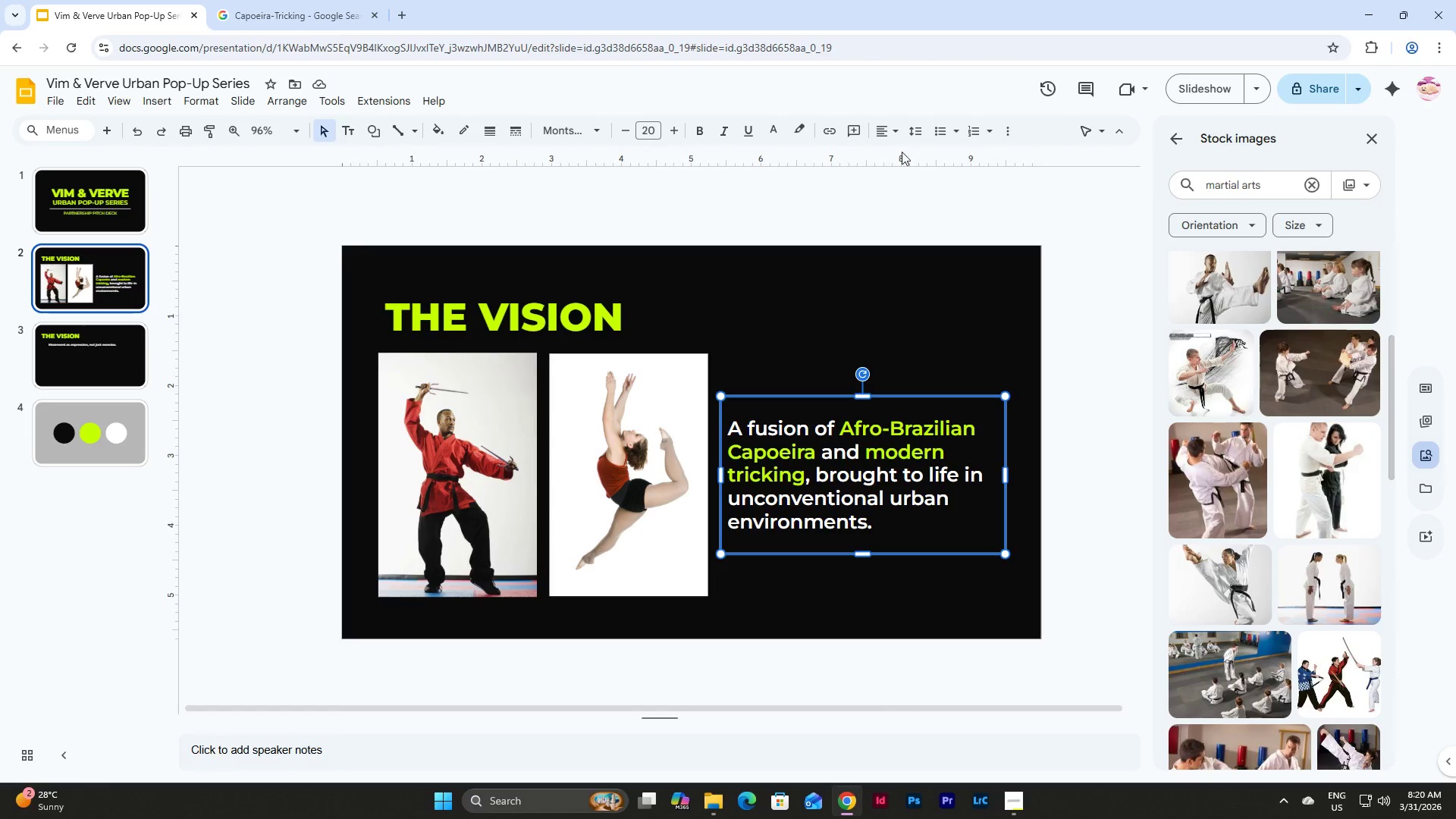 
left_click([893, 134])
 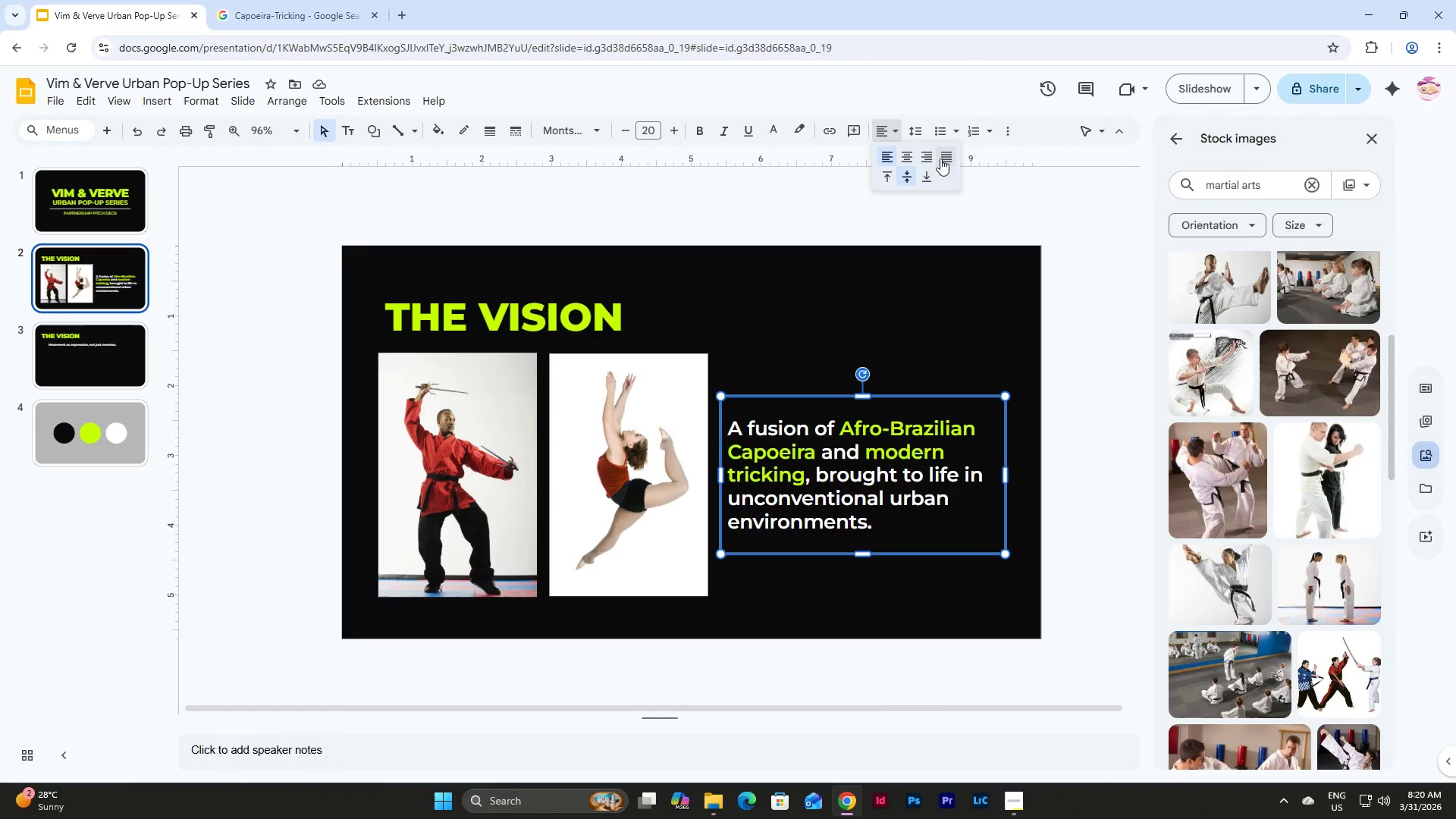 
left_click([945, 158])
 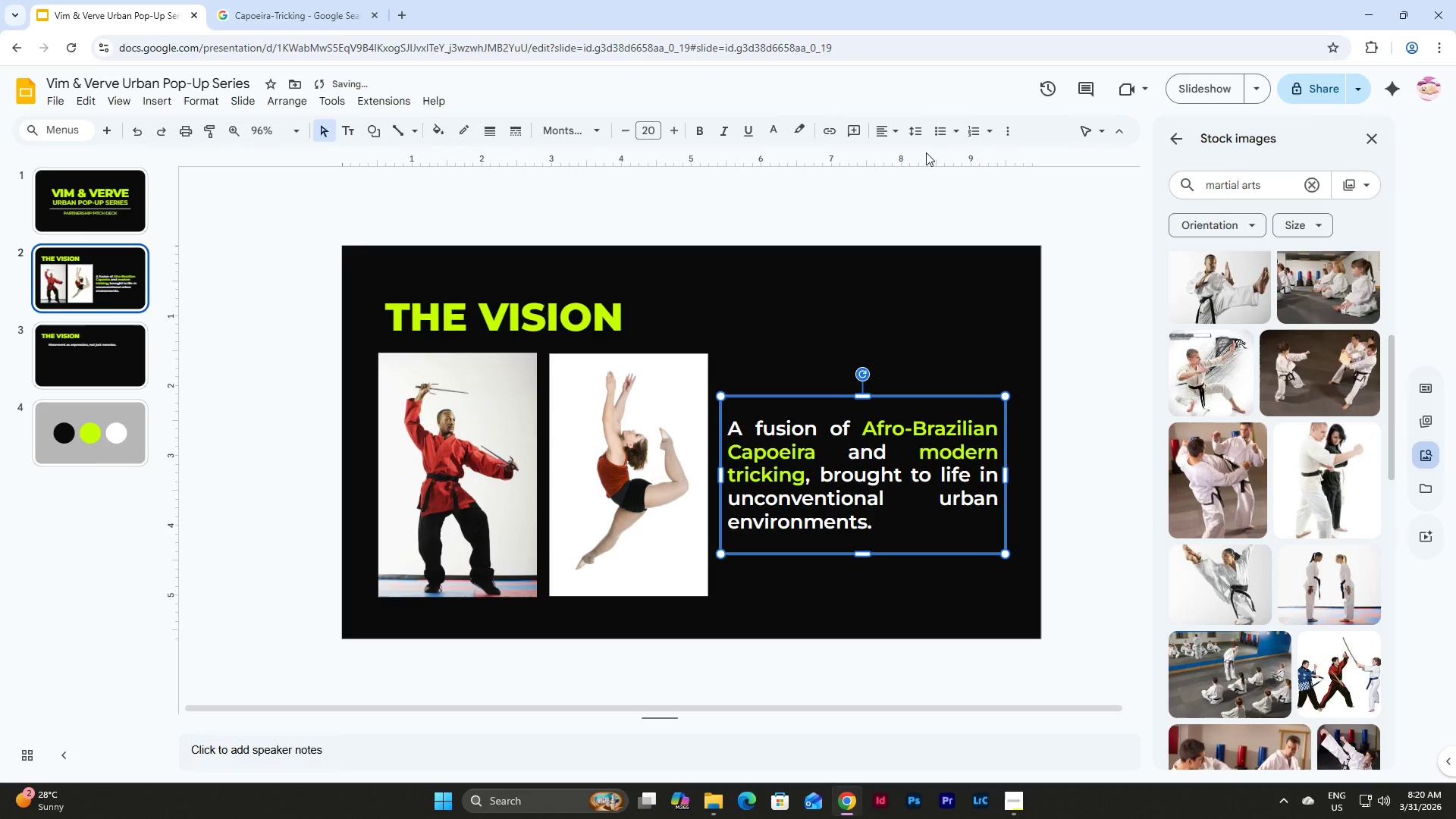 
left_click([883, 136])
 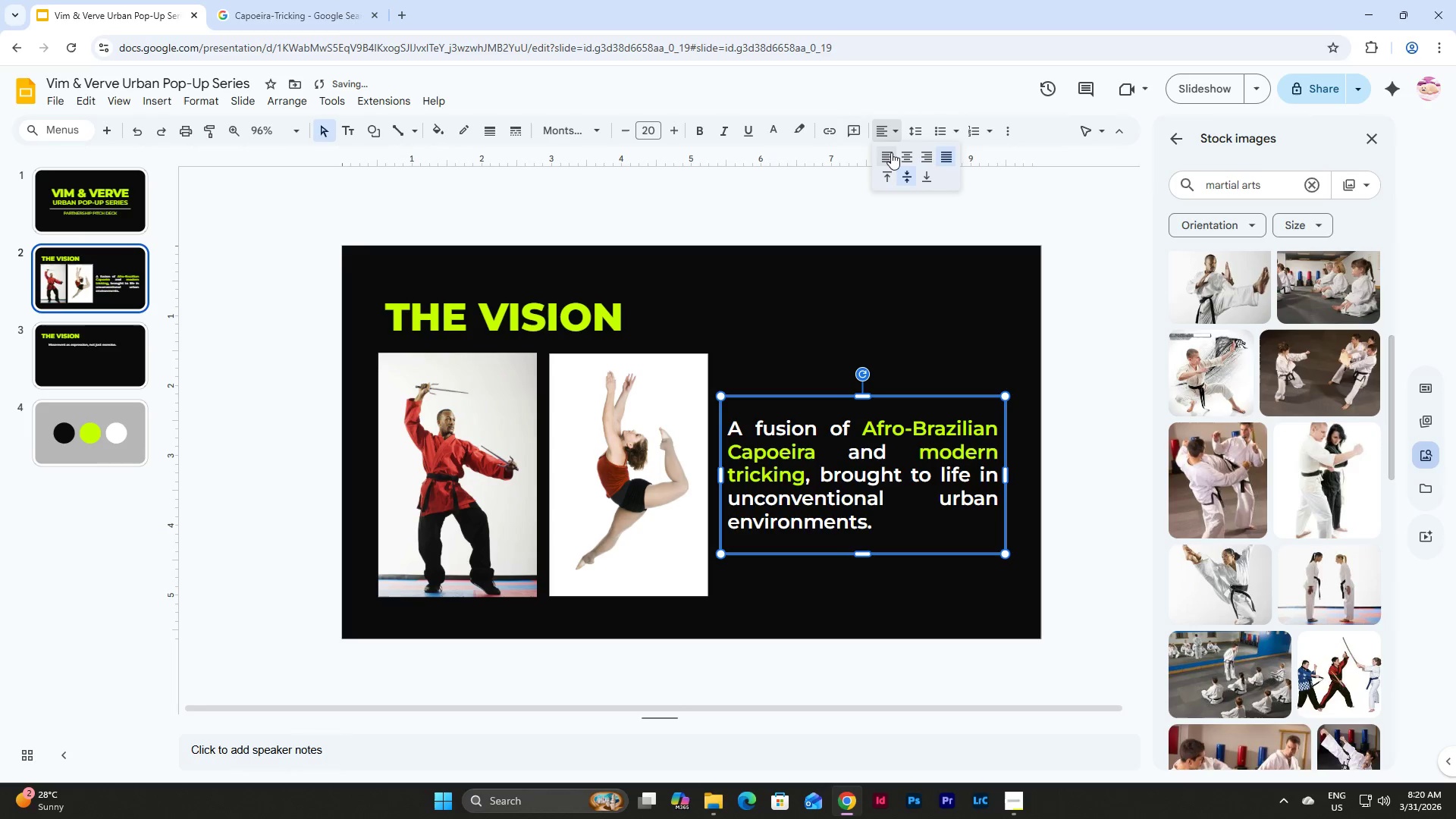 
left_click([890, 152])
 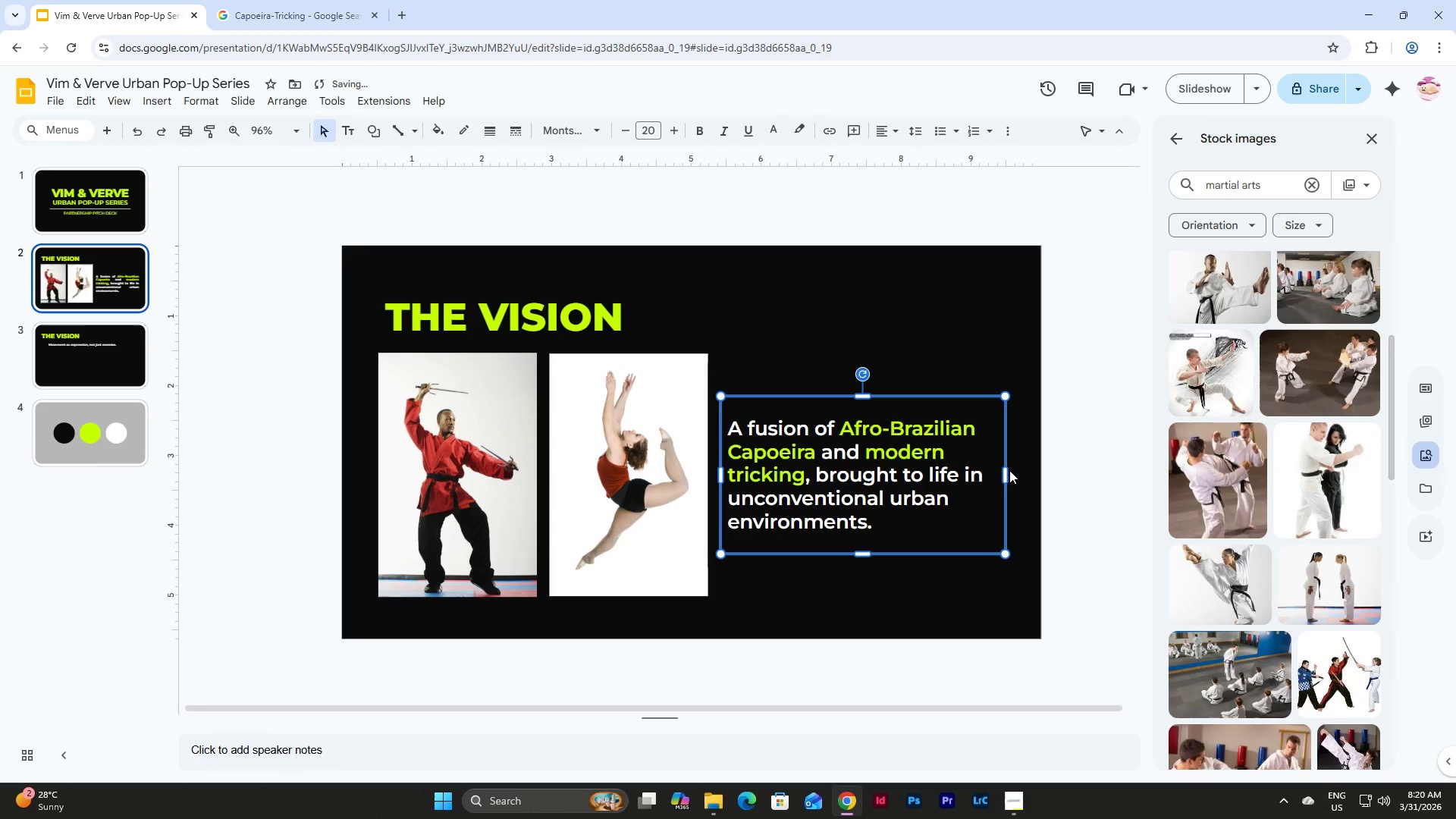 
left_click([1009, 472])
 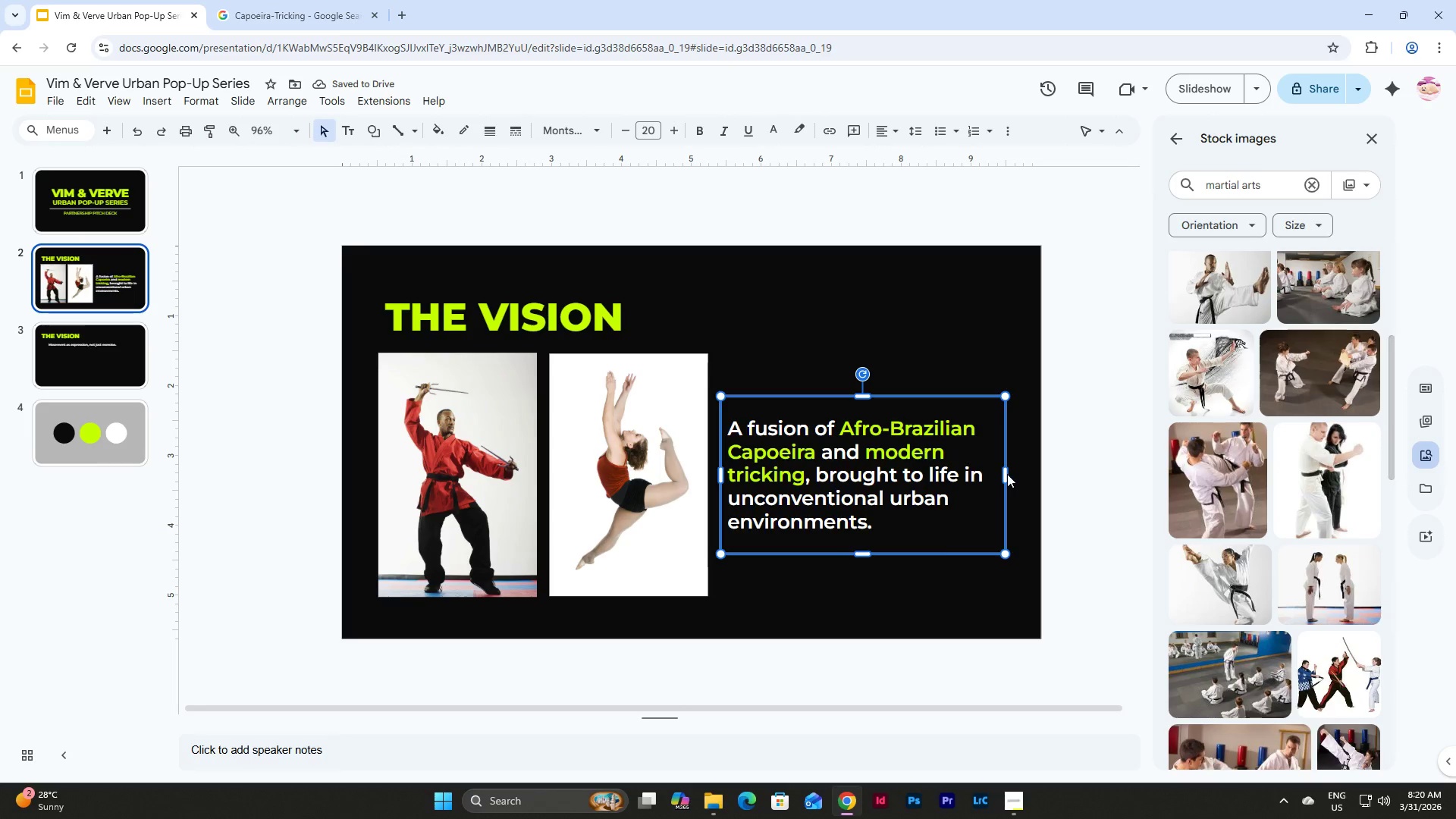 
left_click([952, 590])
 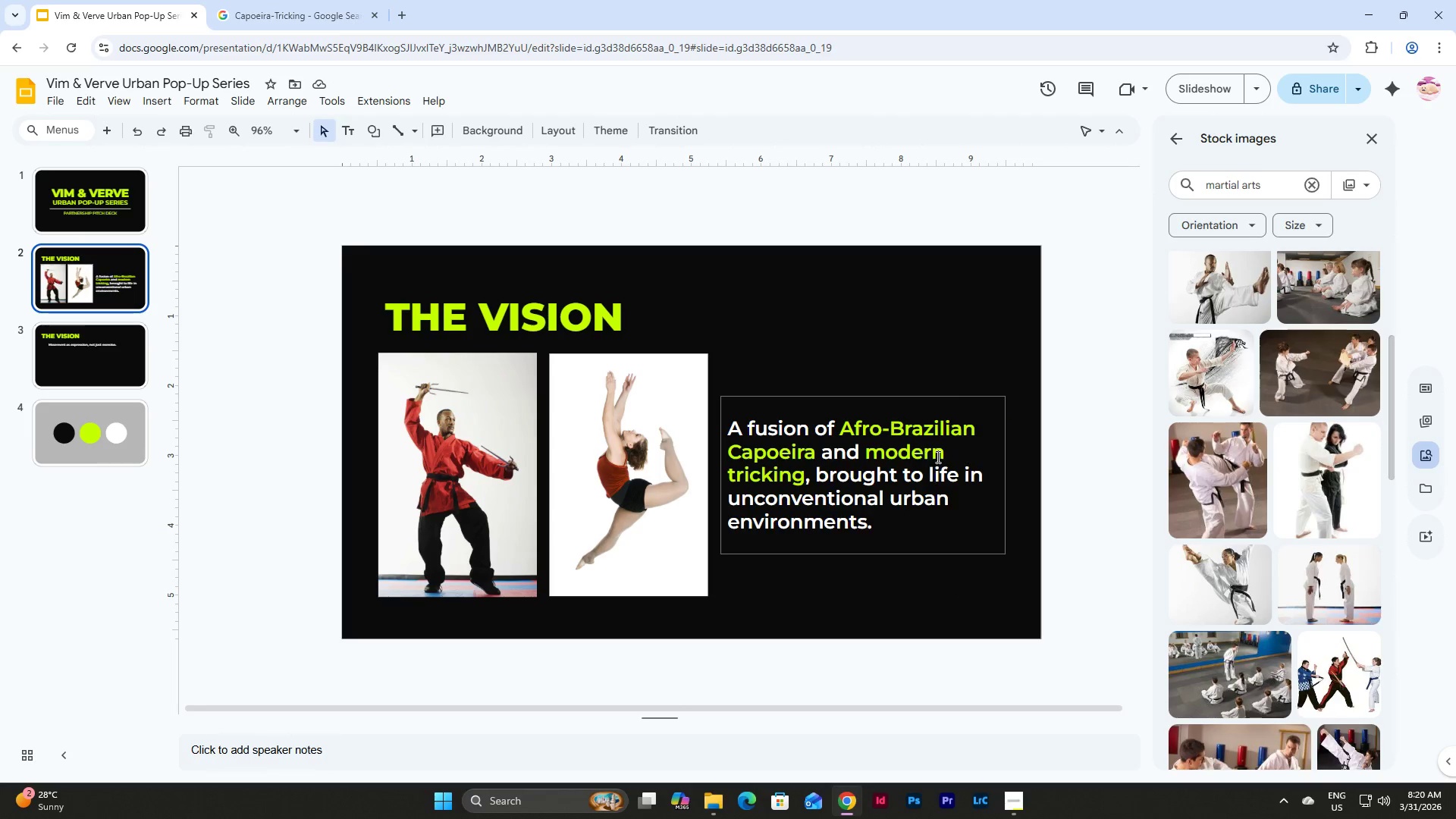 
left_click([958, 404])
 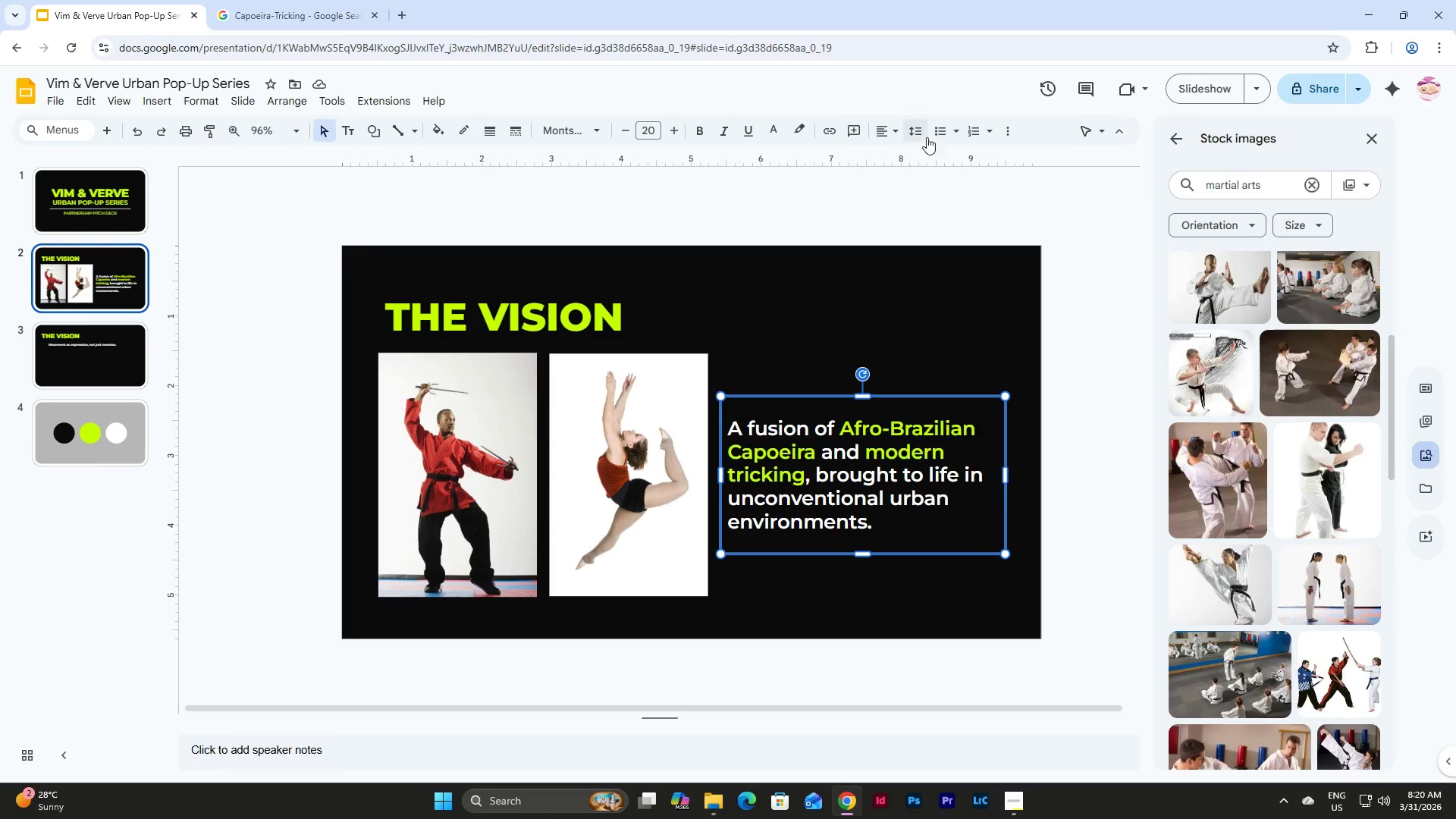 
left_click([918, 129])
 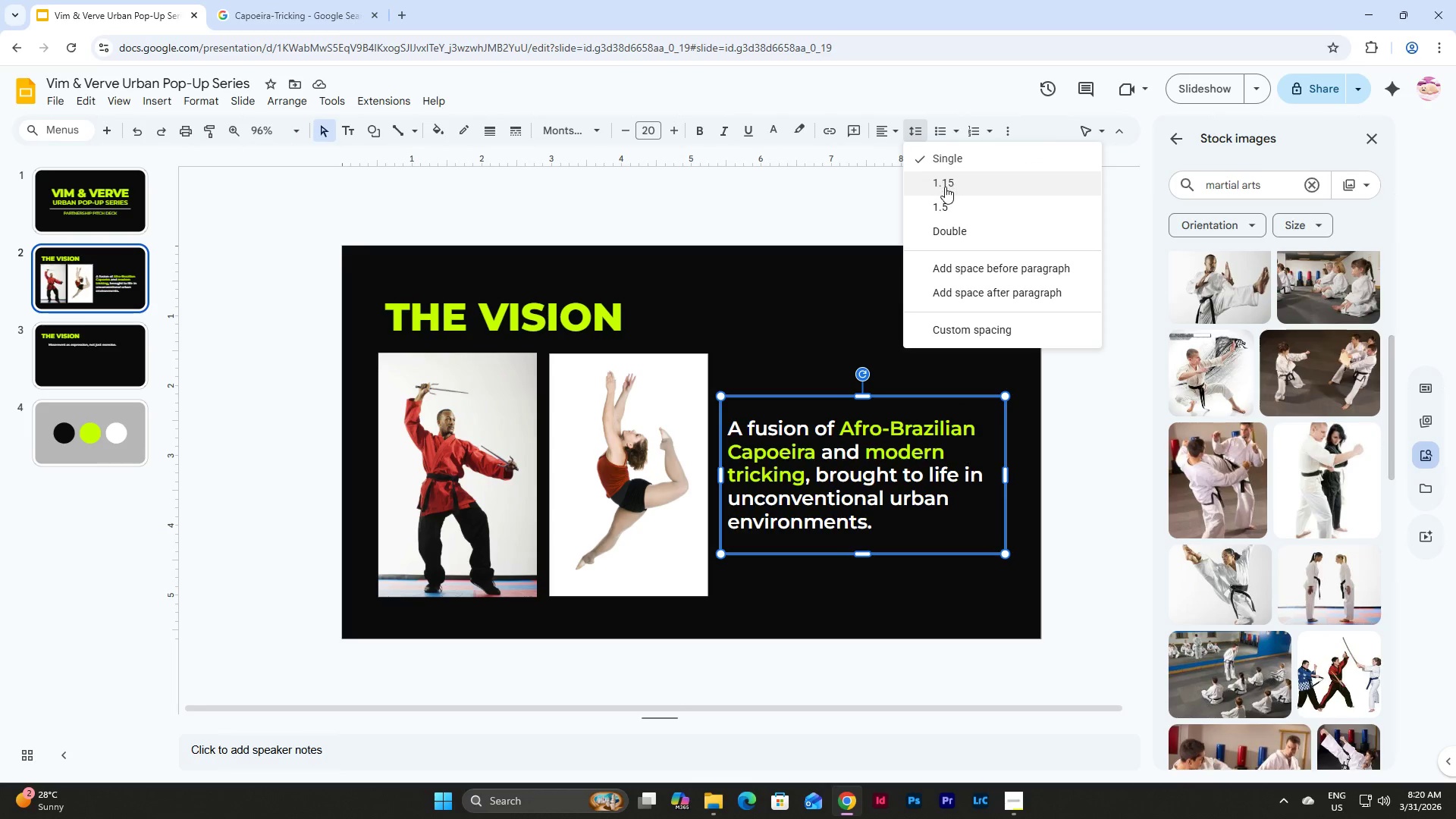 
left_click([945, 187])
 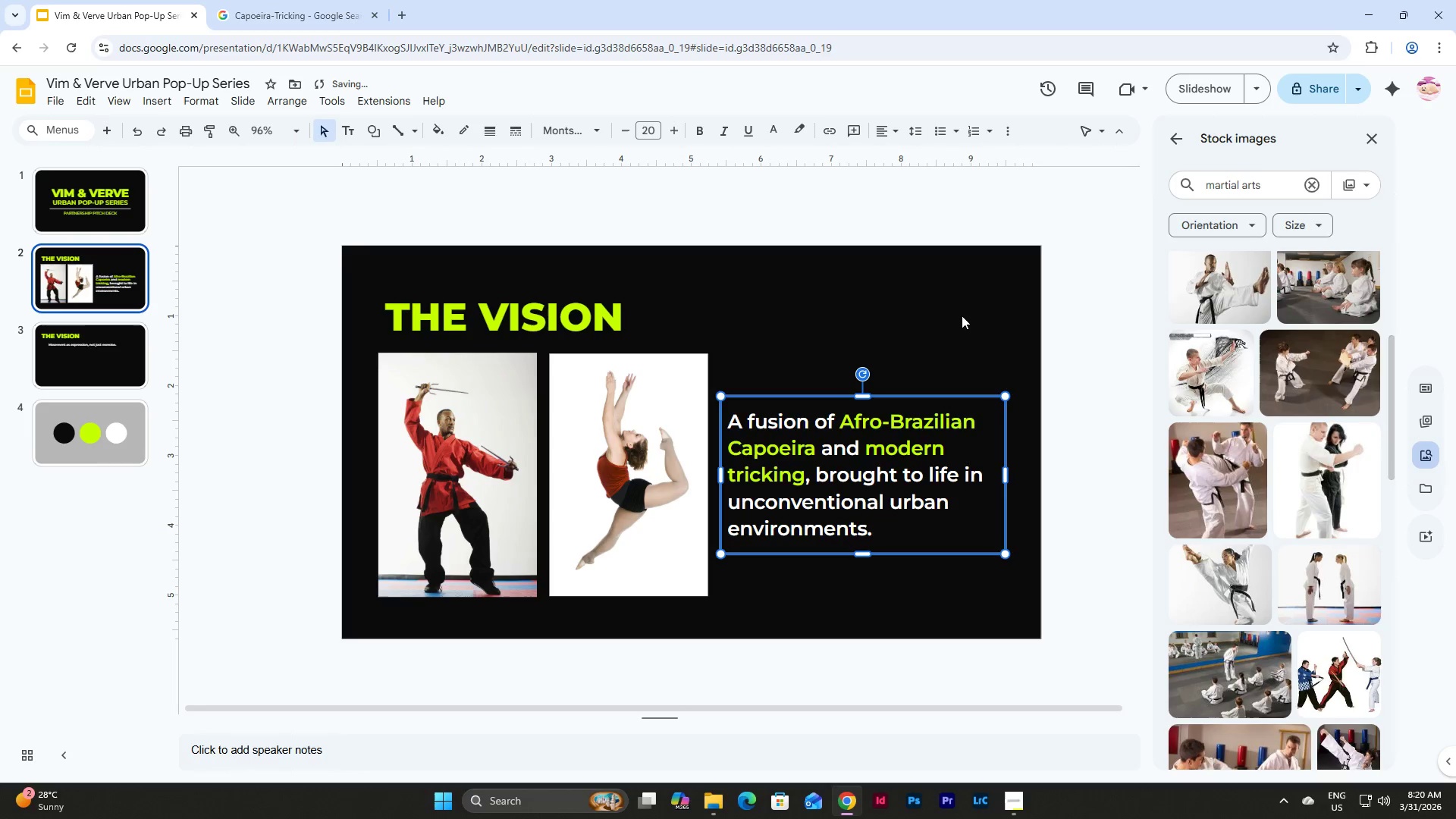 
left_click([956, 320])
 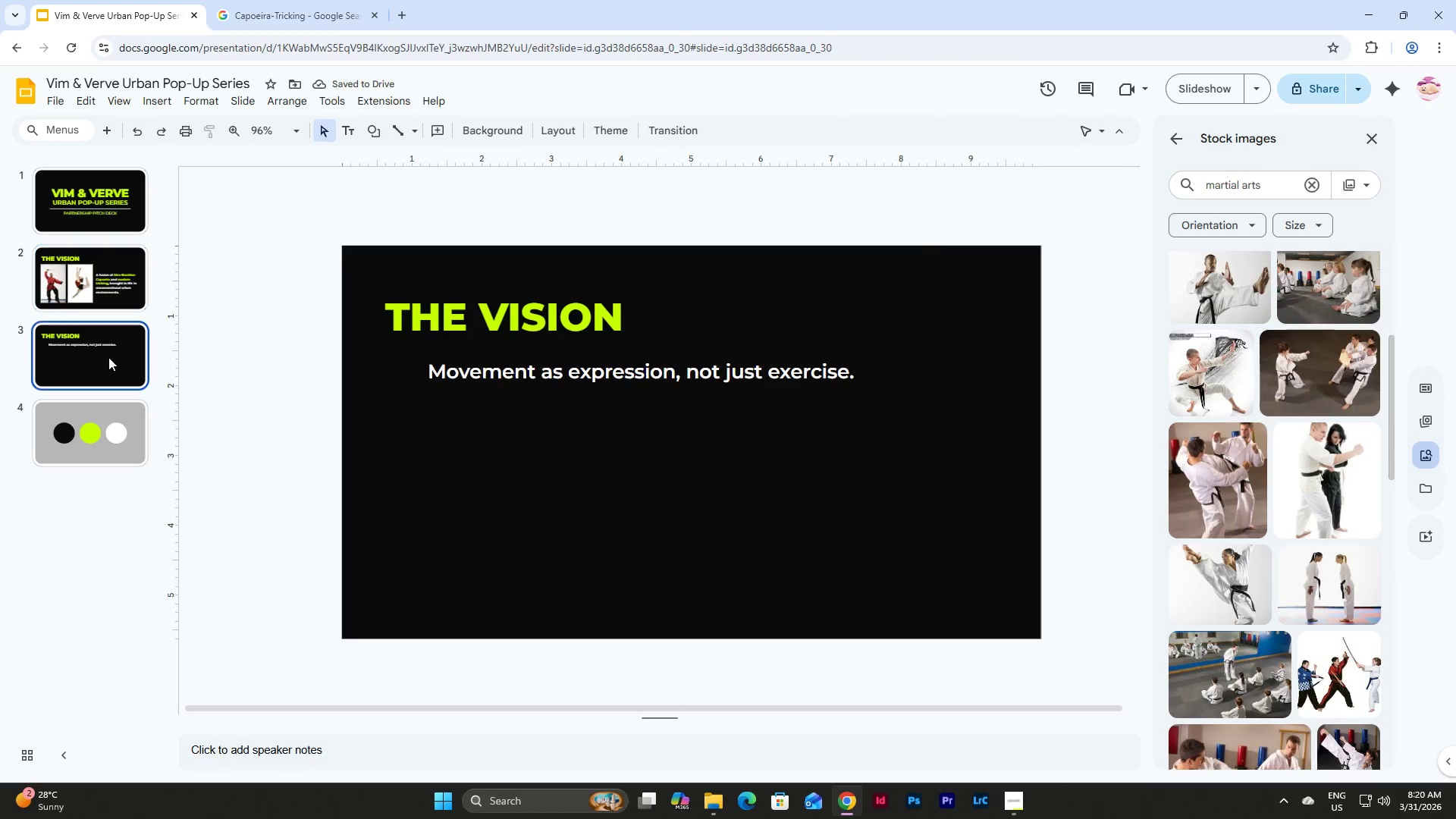 
left_click([717, 375])
 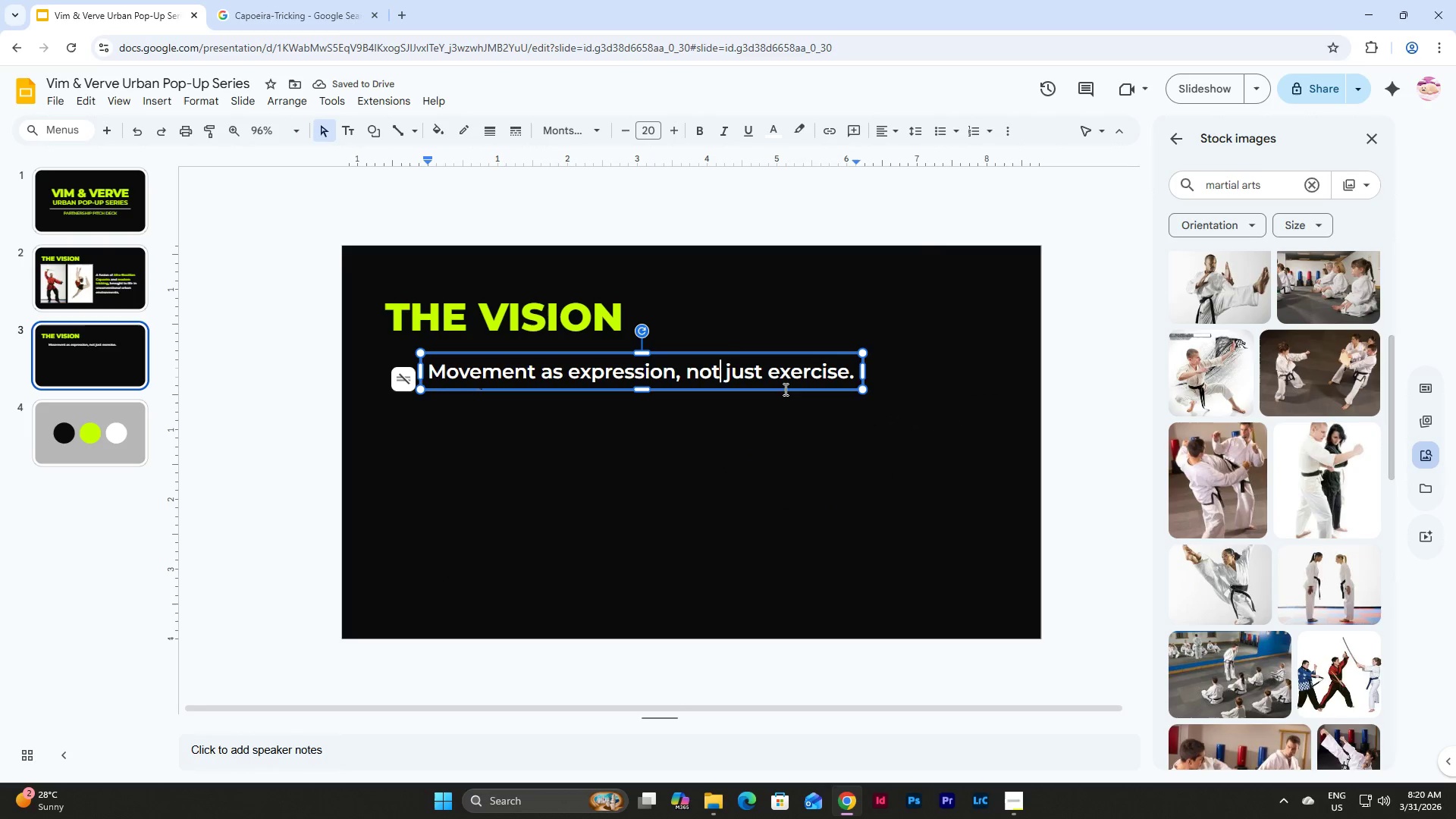 
left_click([769, 435])
 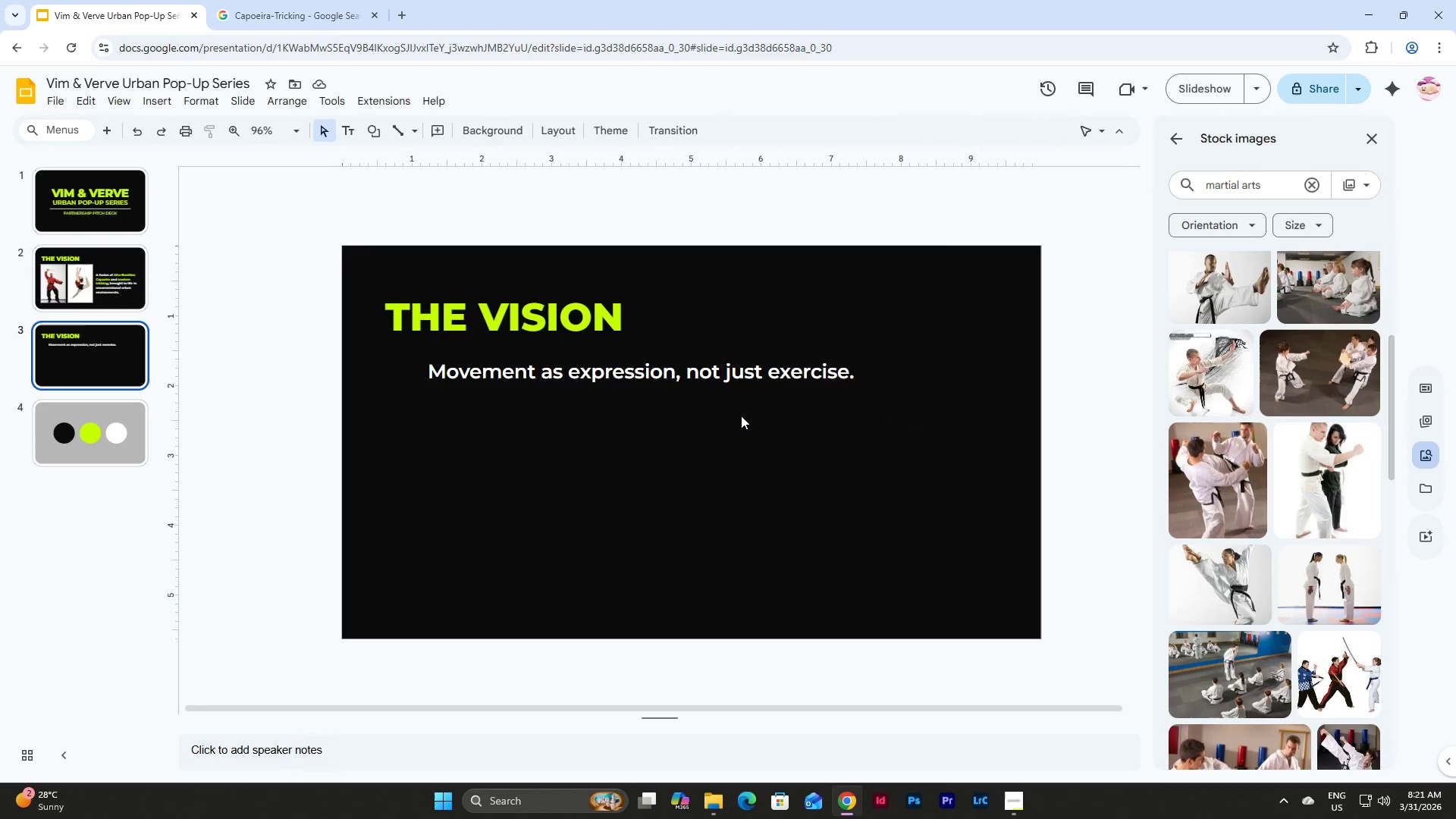 
left_click([604, 375])
 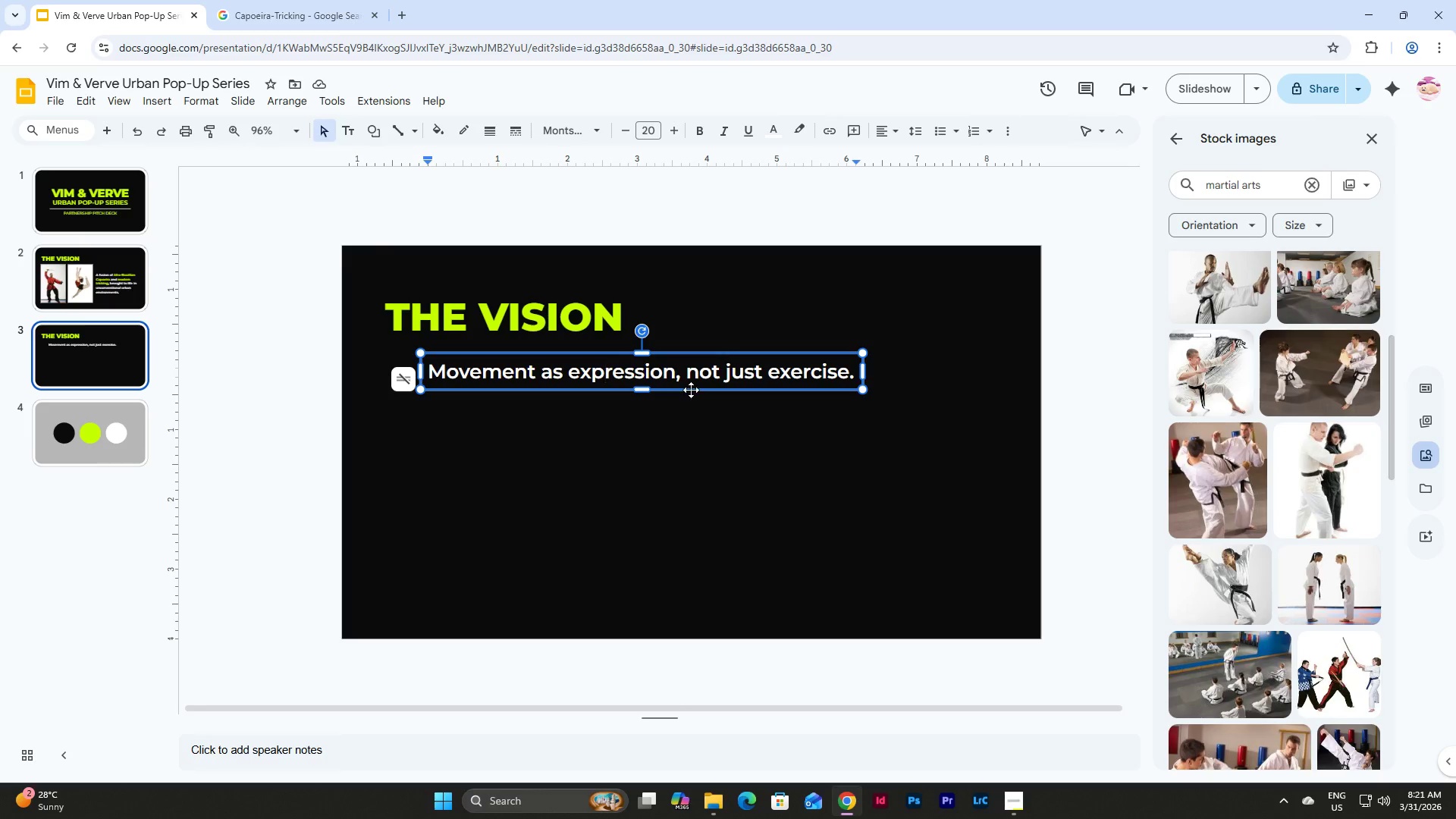 
left_click([691, 390])
 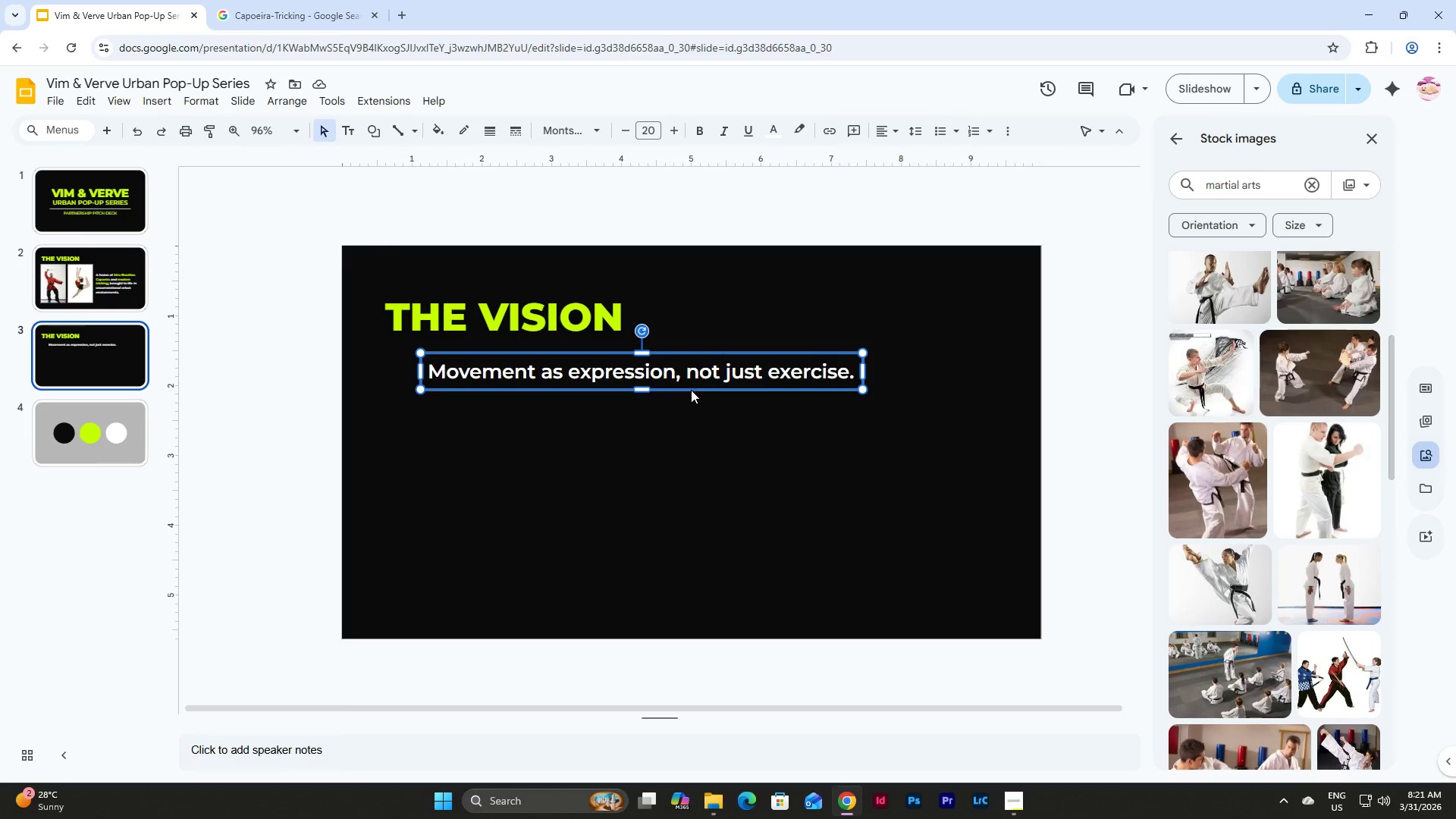 
key(Control+C)
 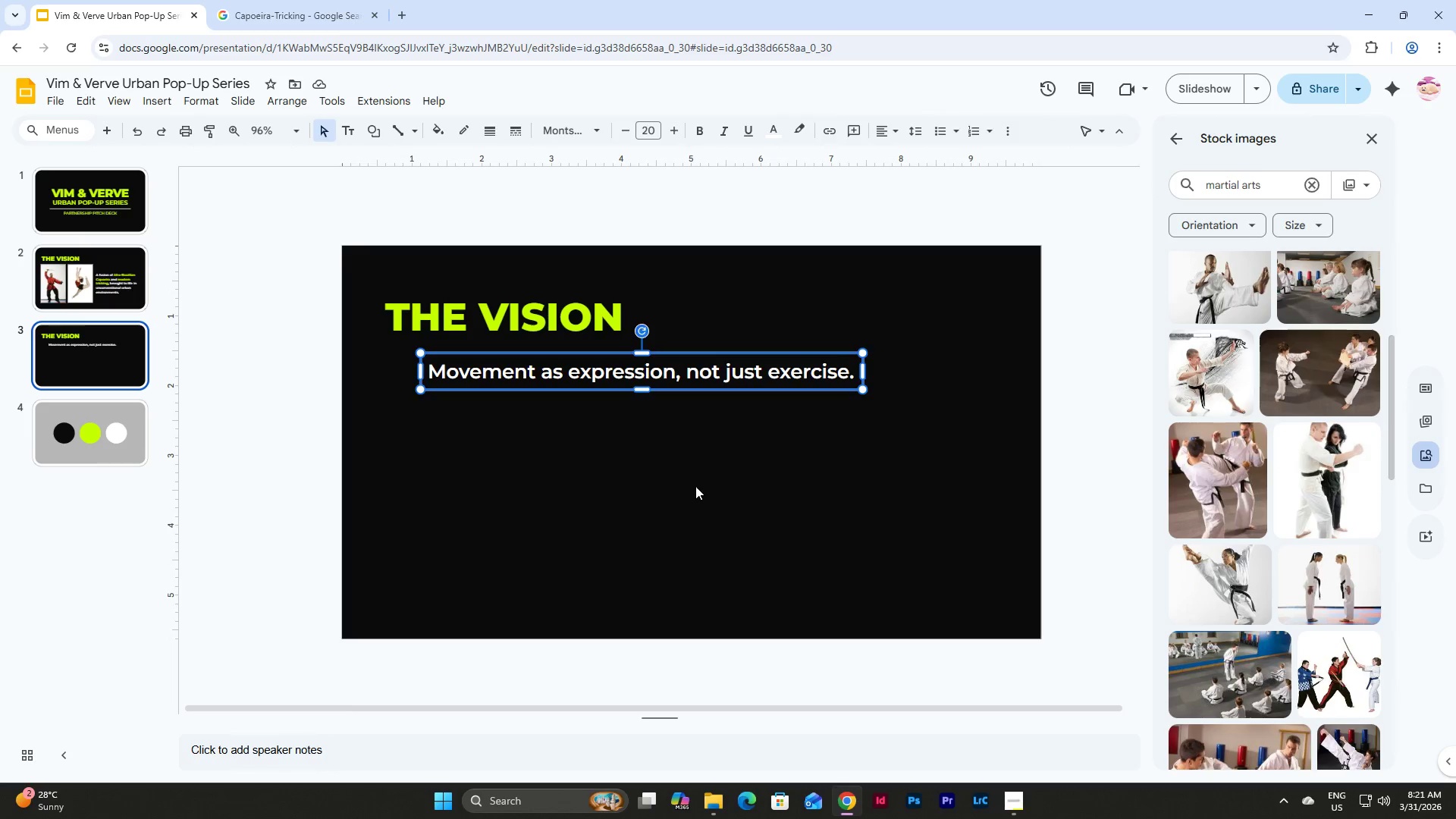 
left_click([695, 486])
 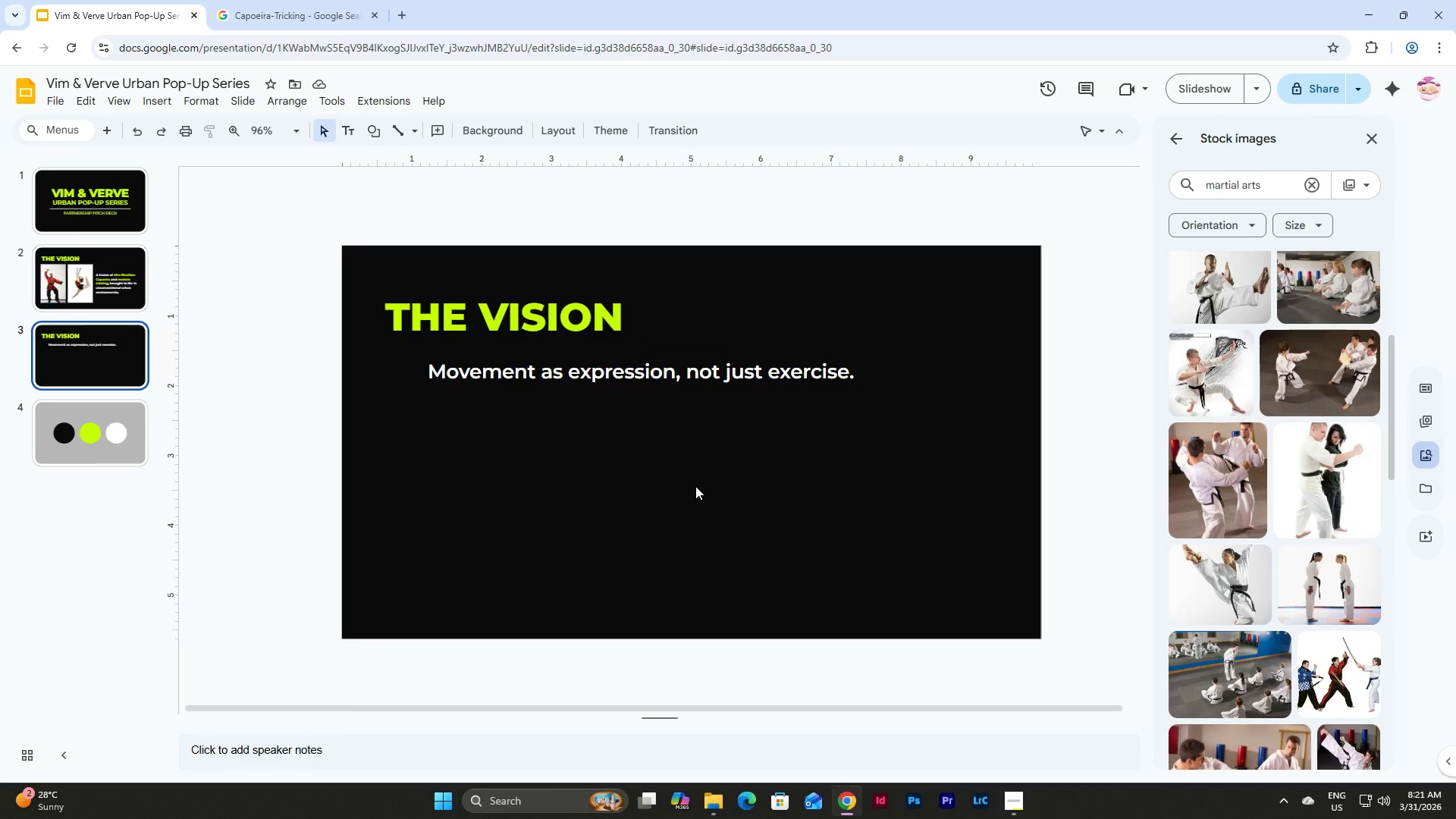 
key(Control+V)
 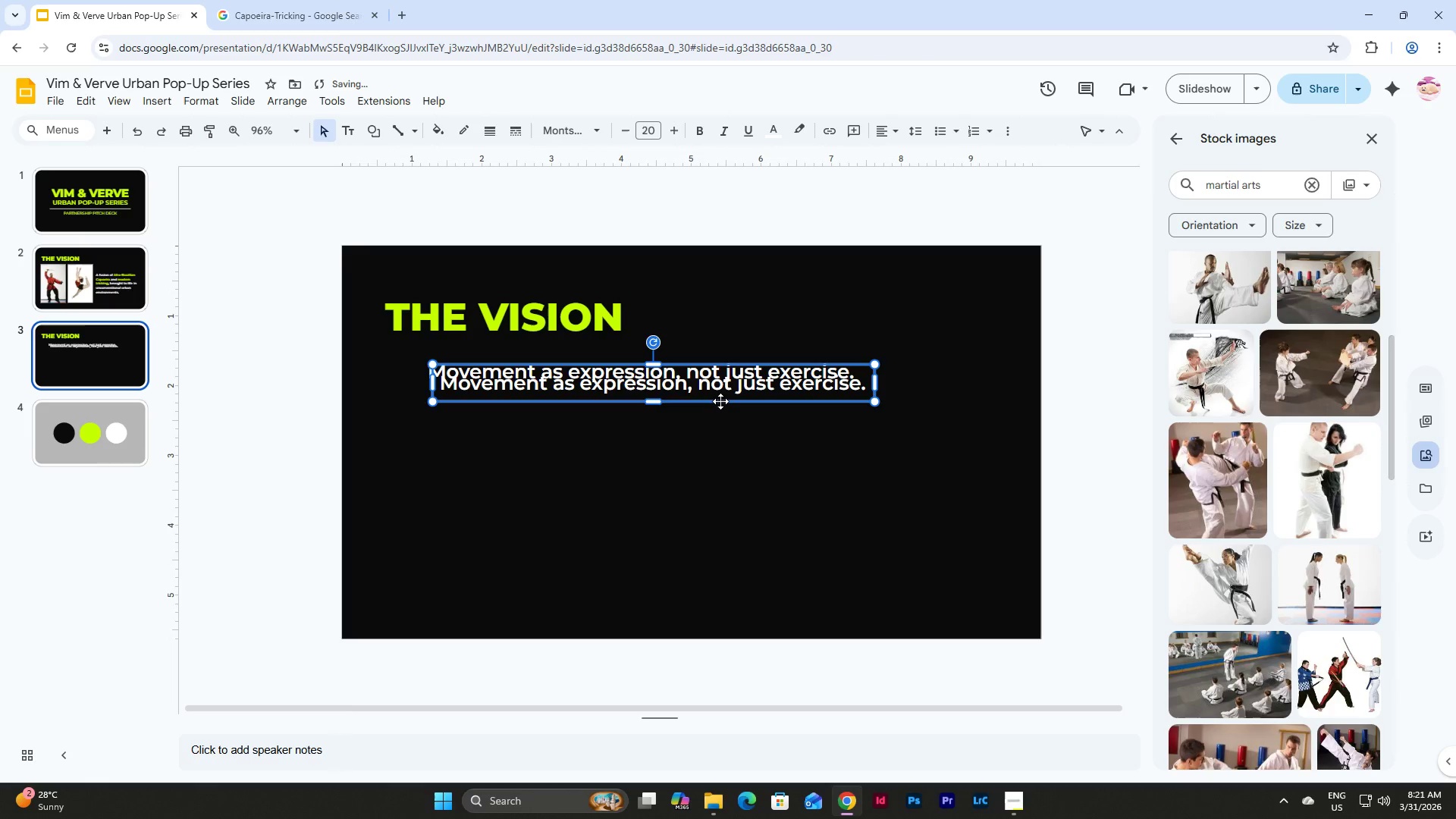 
left_click_drag(start_coordinate=[720, 400], to_coordinate=[719, 431])
 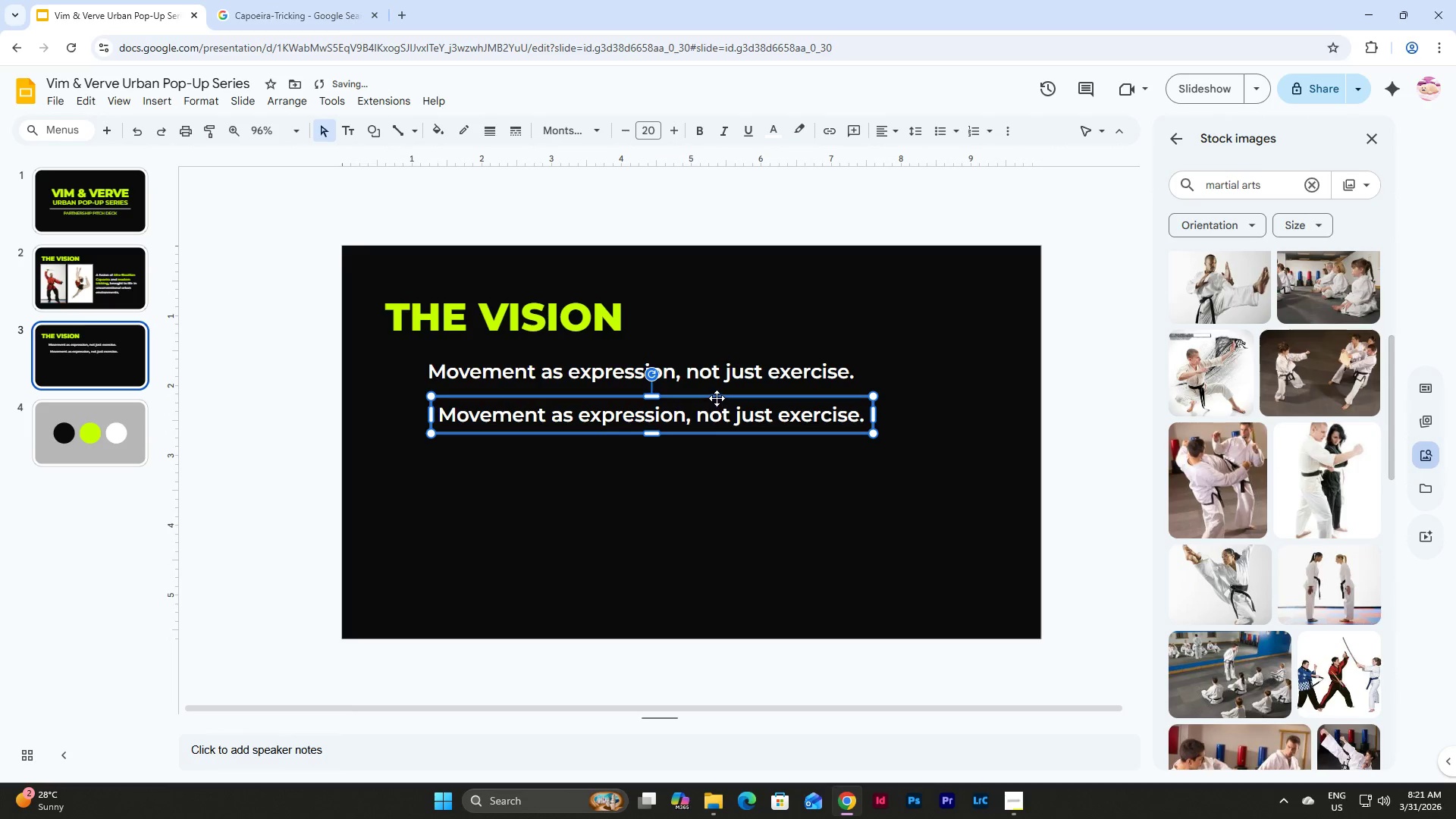 
left_click_drag(start_coordinate=[717, 397], to_coordinate=[711, 471])
 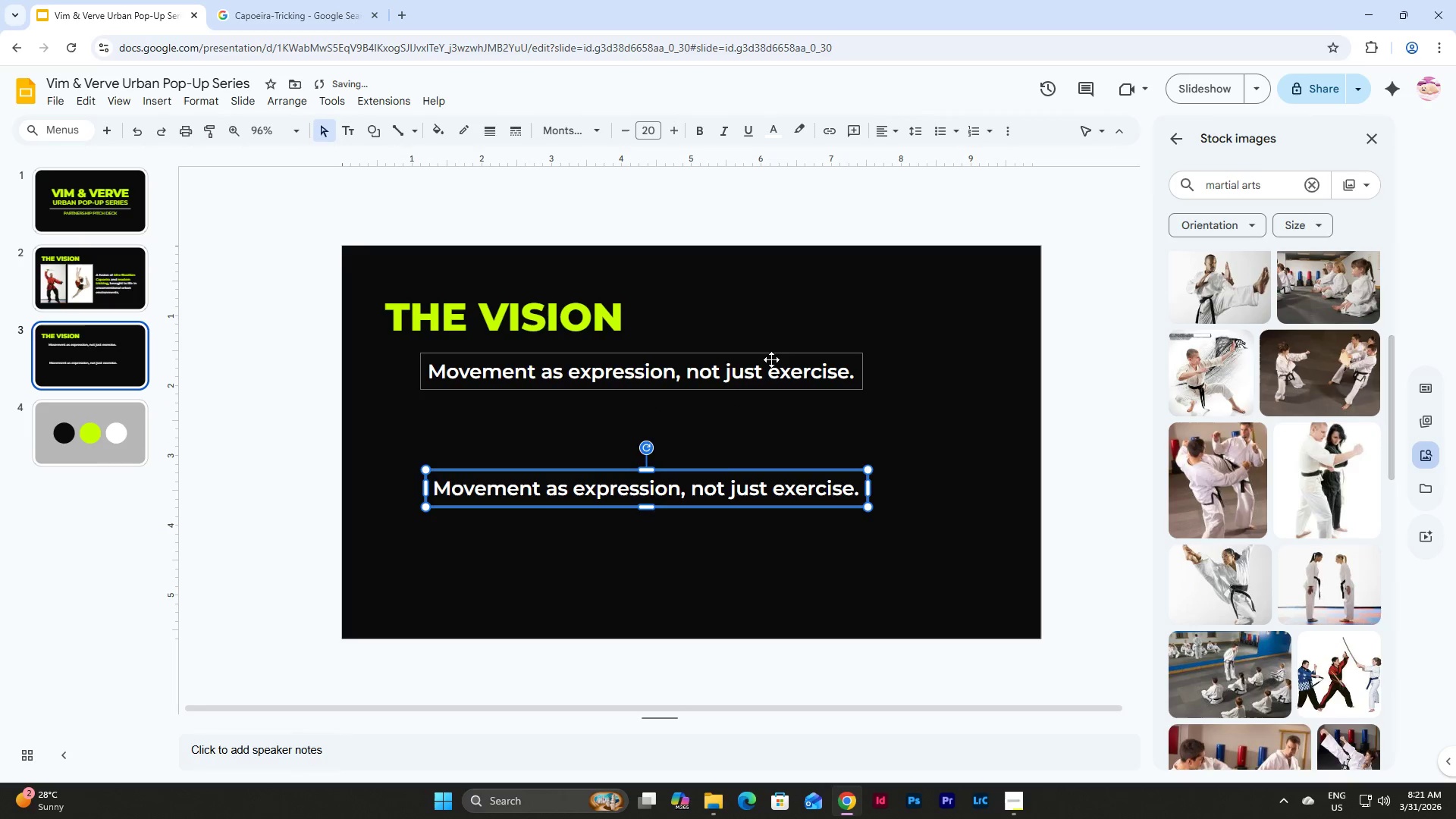 
left_click([771, 359])
 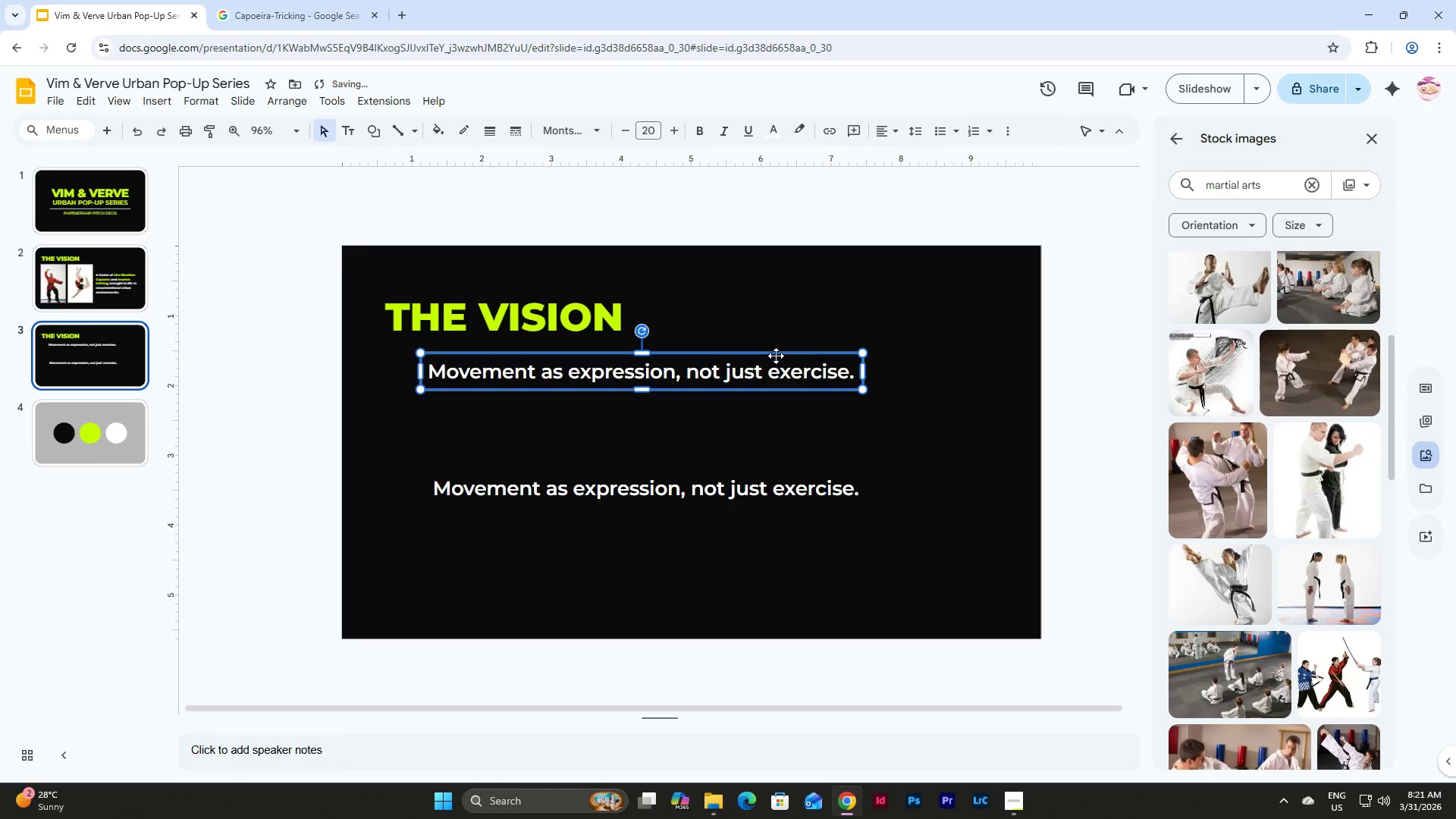 
left_click([776, 356])
 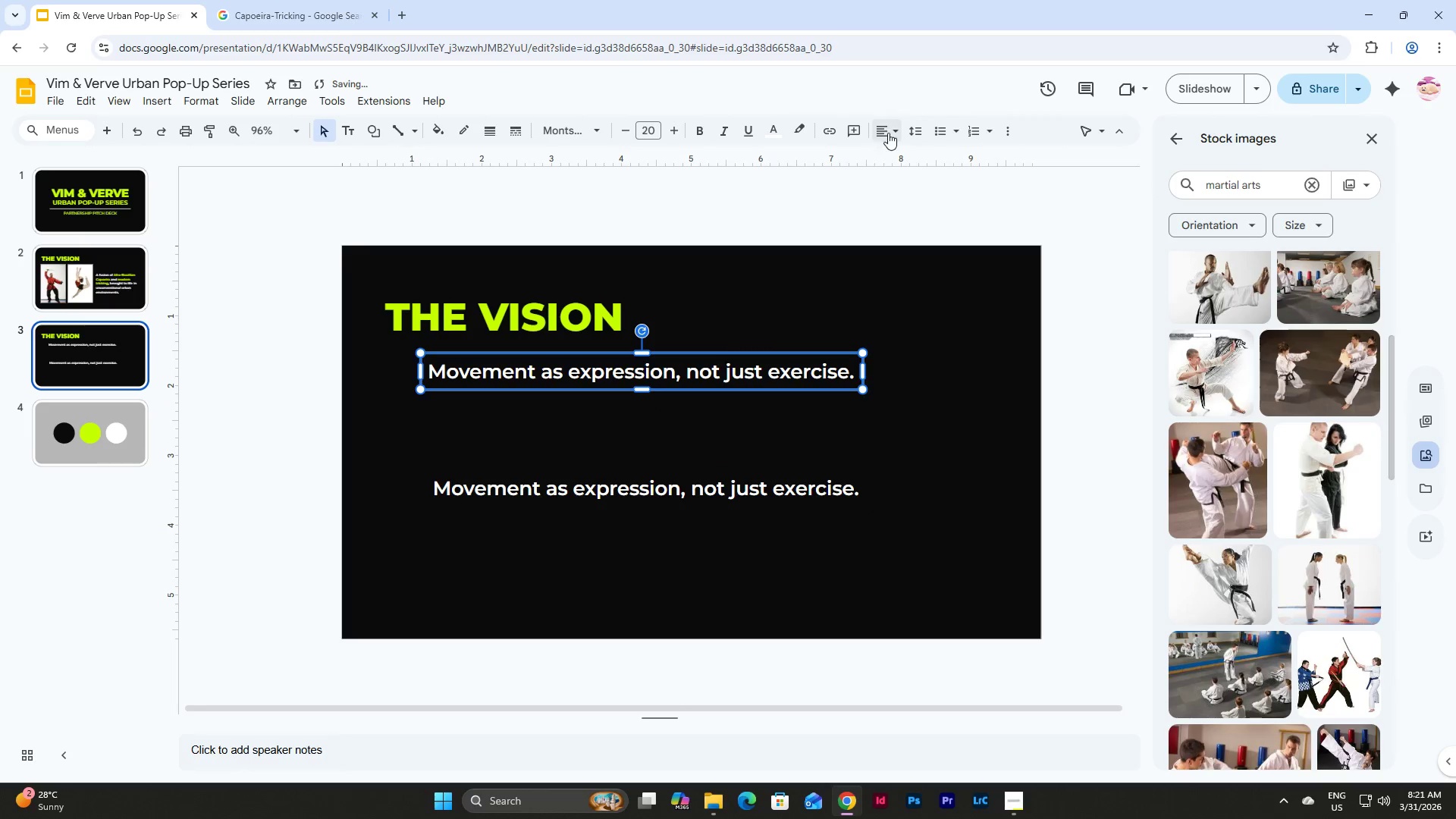 
left_click([888, 126])
 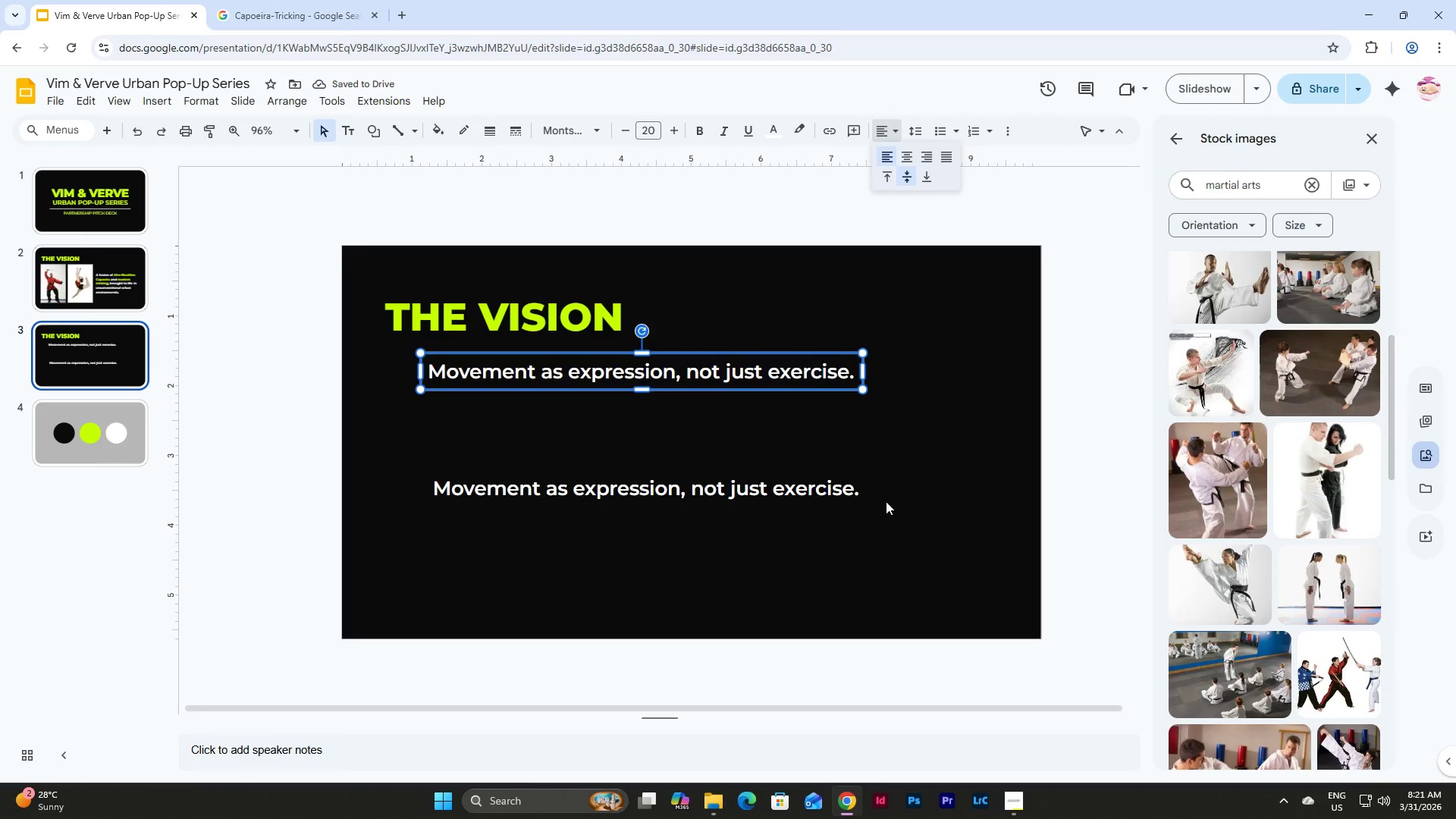 
double_click([573, 489])
 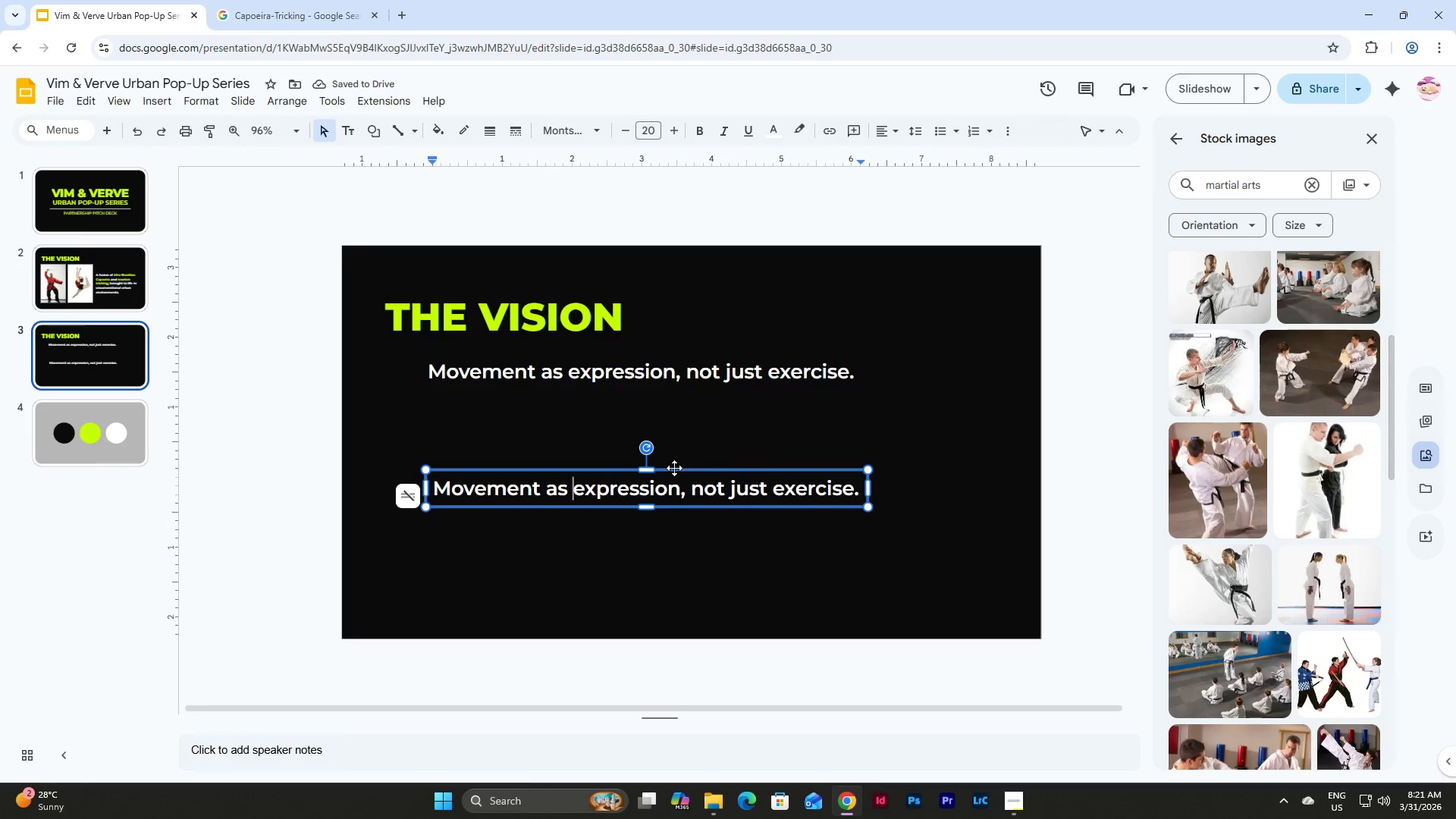 
left_click_drag(start_coordinate=[677, 472], to_coordinate=[675, 394])
 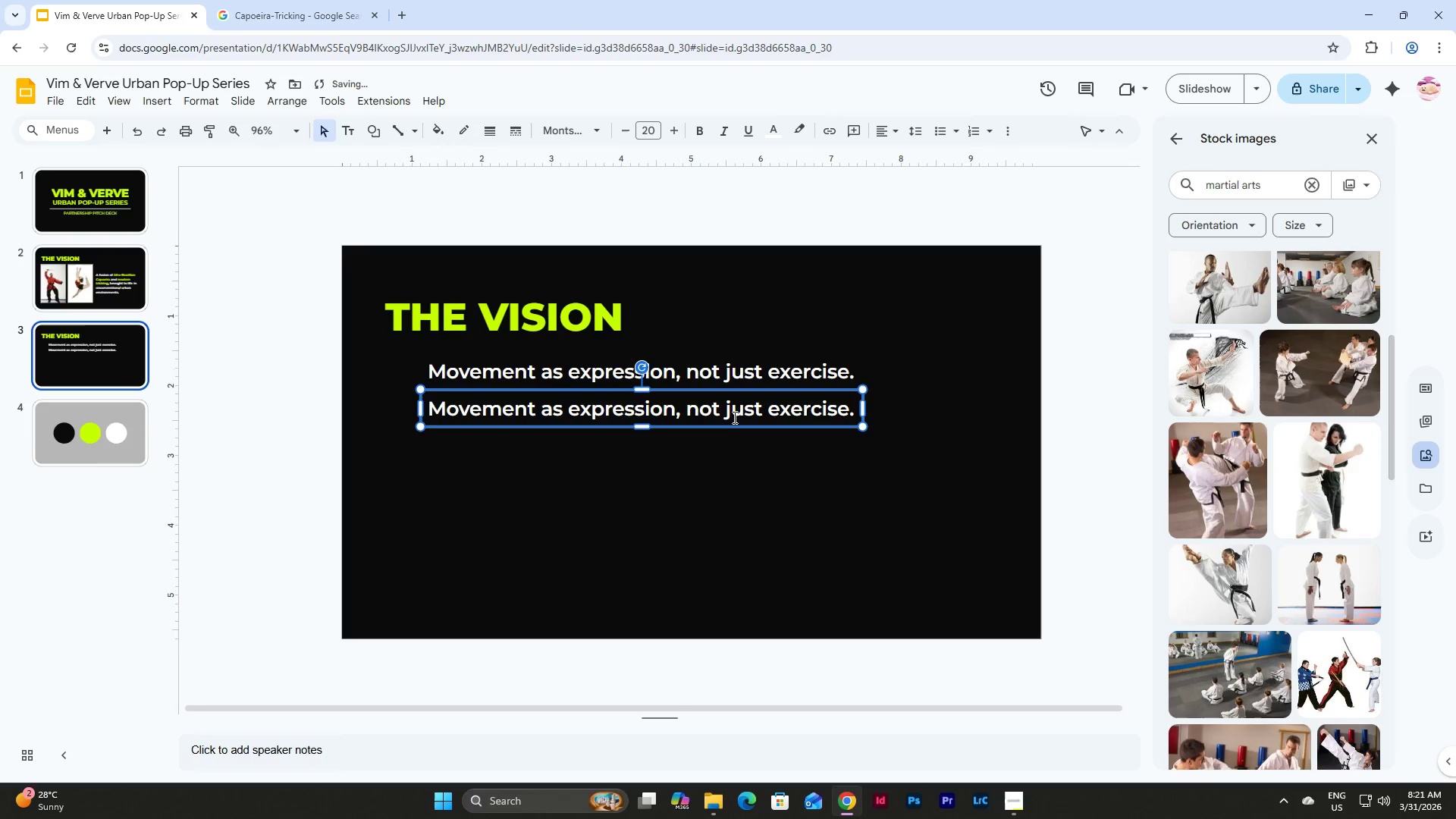 
left_click([734, 418])
 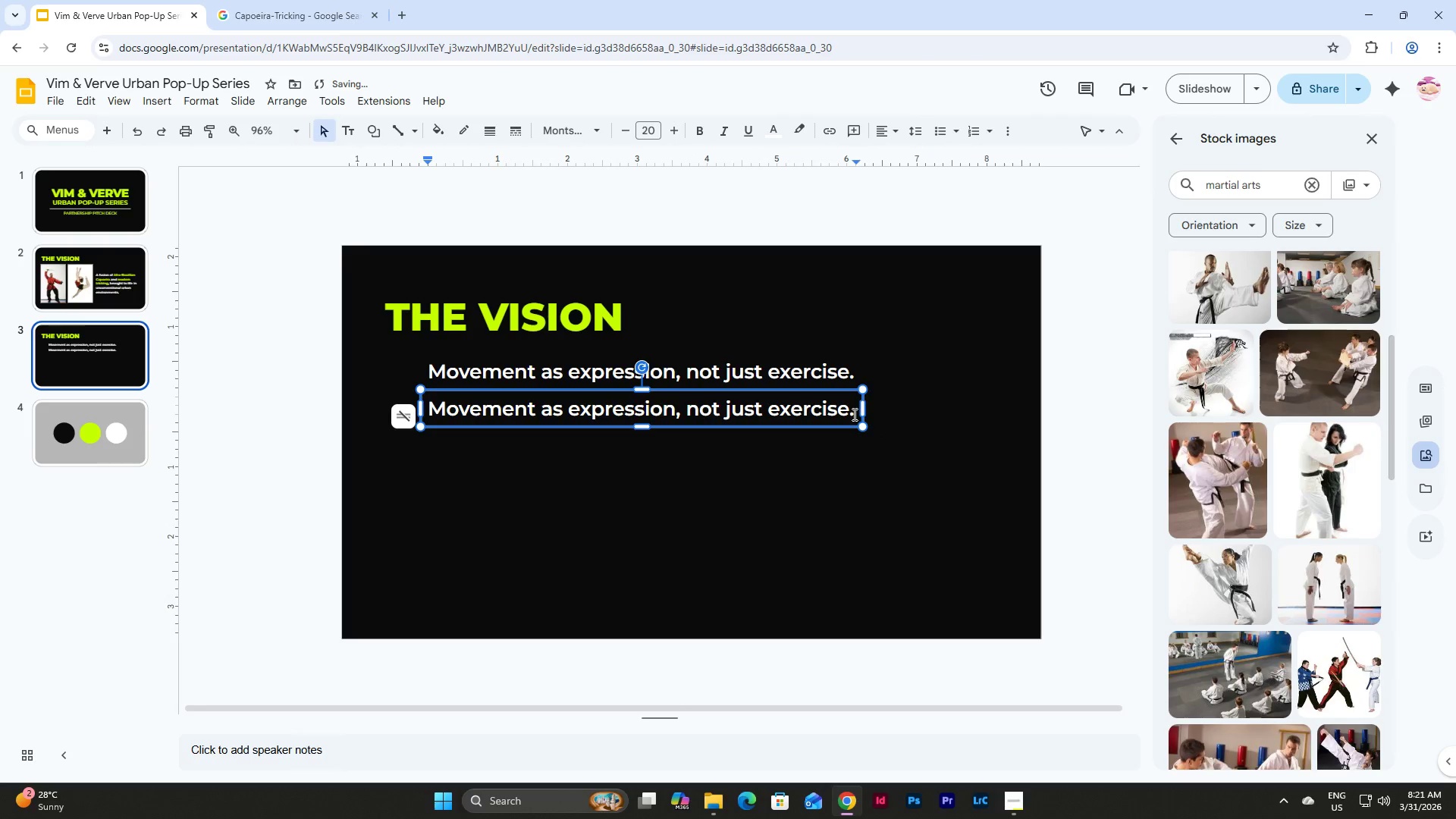 
left_click_drag(start_coordinate=[853, 414], to_coordinate=[425, 400])
 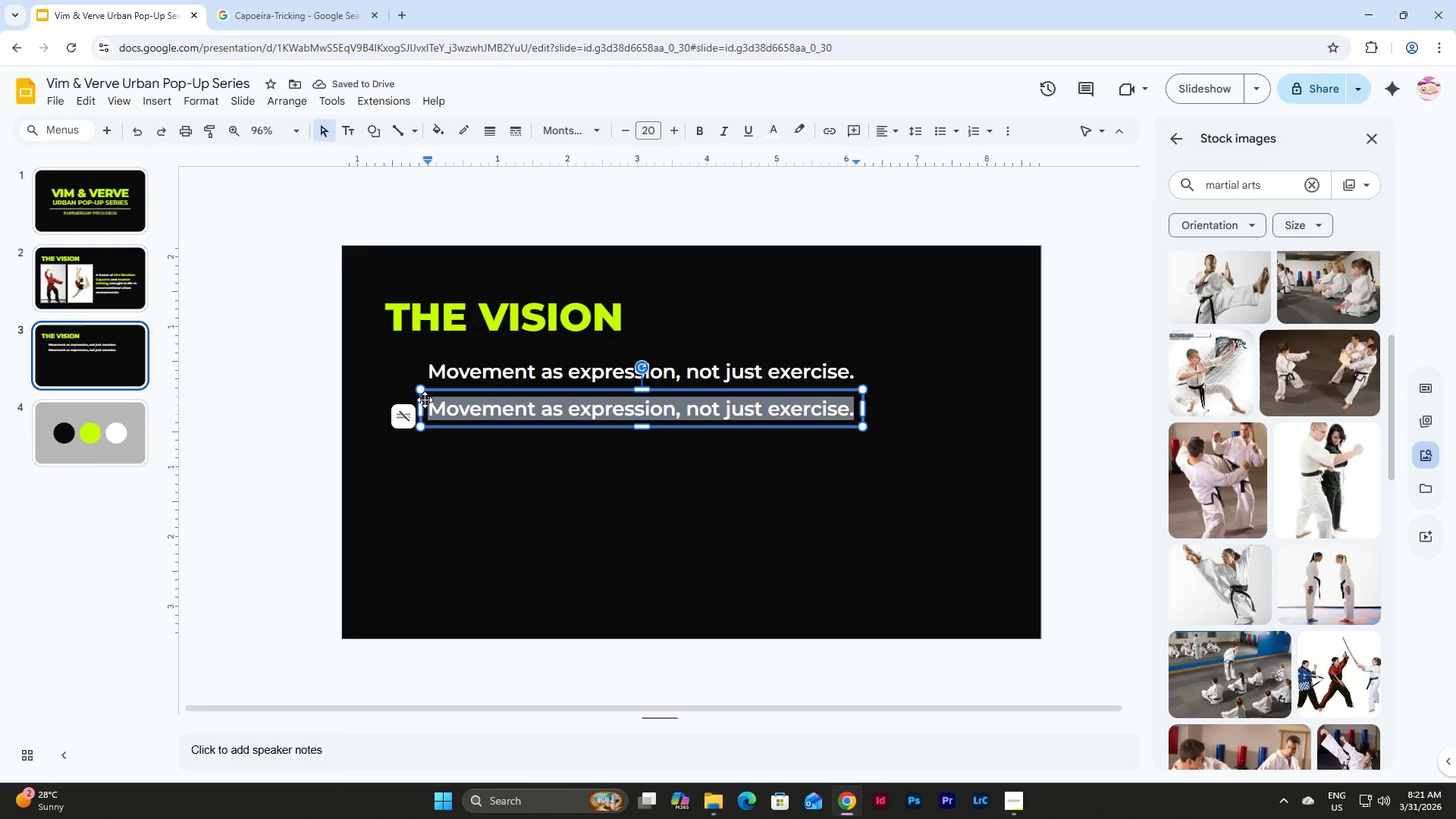 
type(Bled)
key(Backspace)
type(nding martial arts, dance )
key(Backspace)
type(m)
key(Backspace)
type(, and acrobatics)
 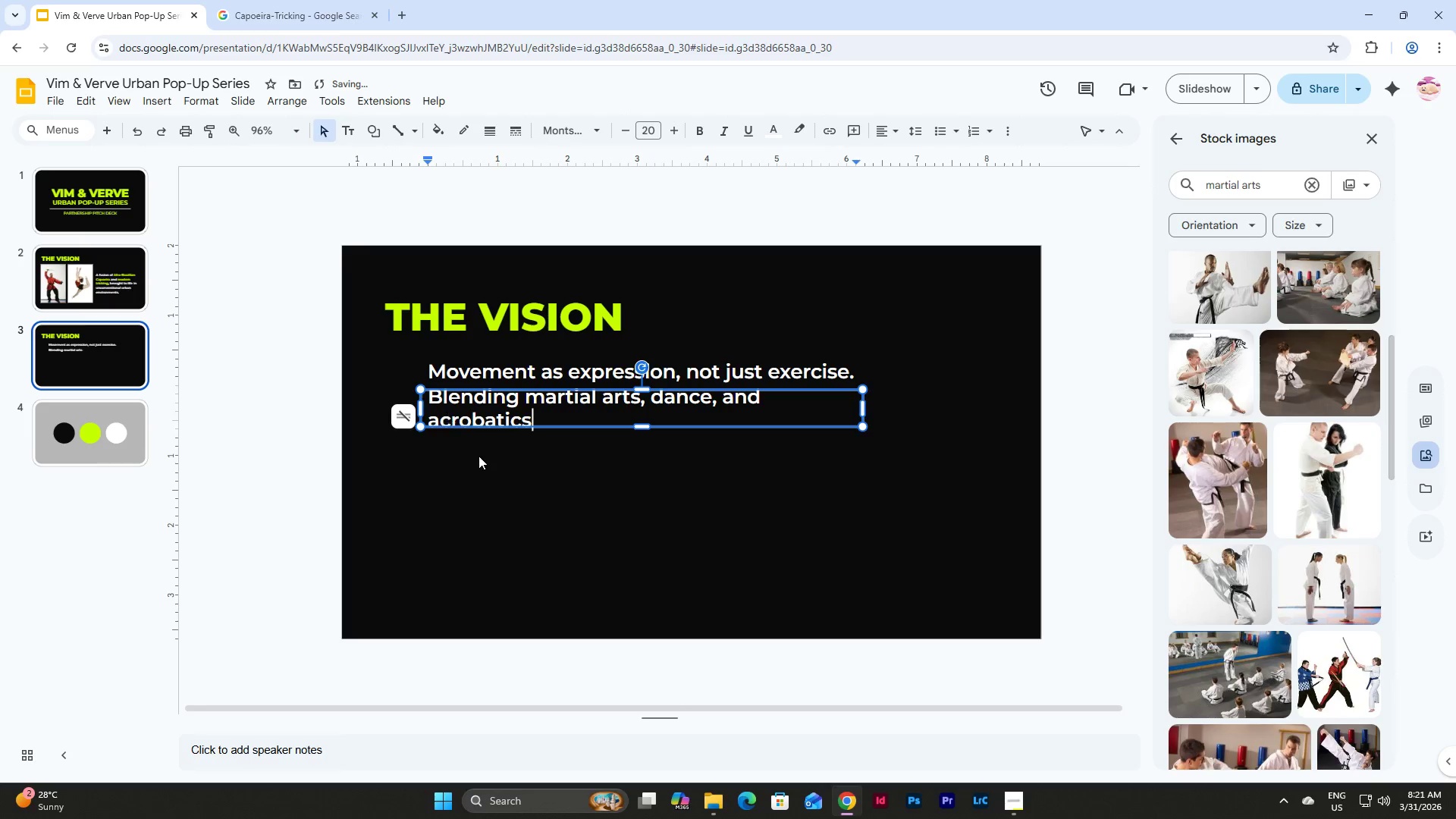 
left_click([536, 505])
 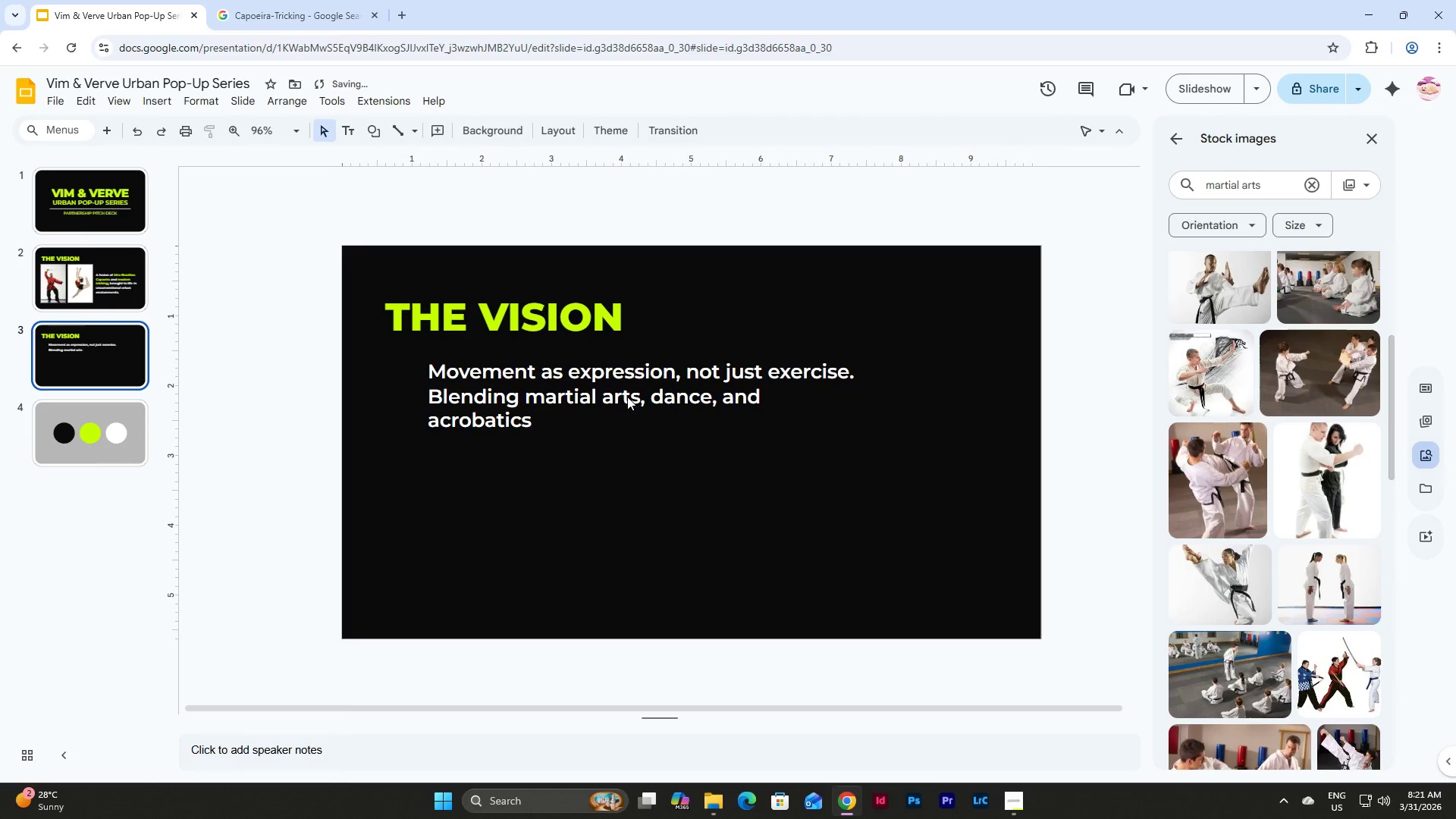 
left_click([627, 397])
 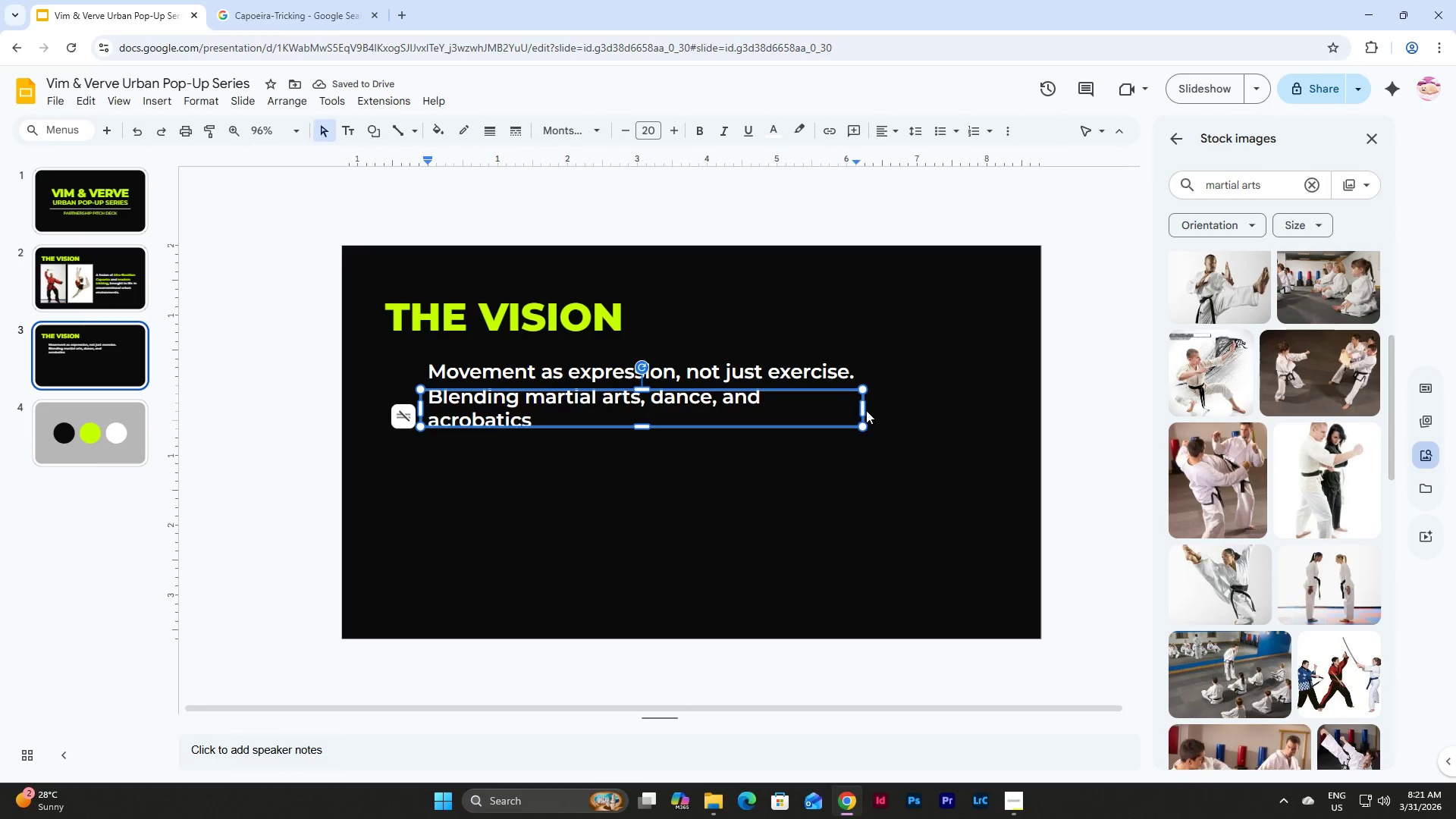 
left_click([866, 410])
 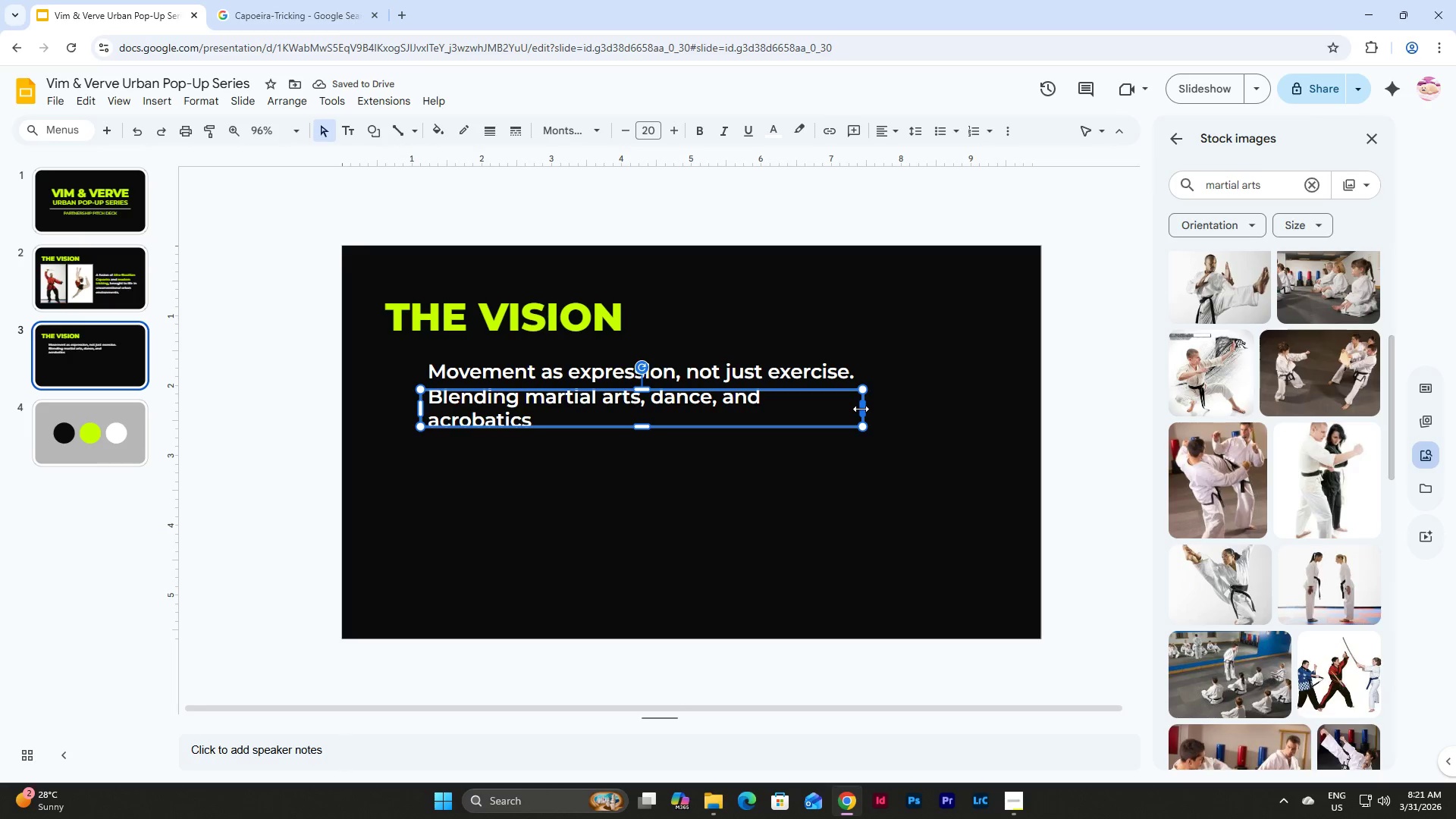 
left_click_drag(start_coordinate=[861, 409], to_coordinate=[890, 408])
 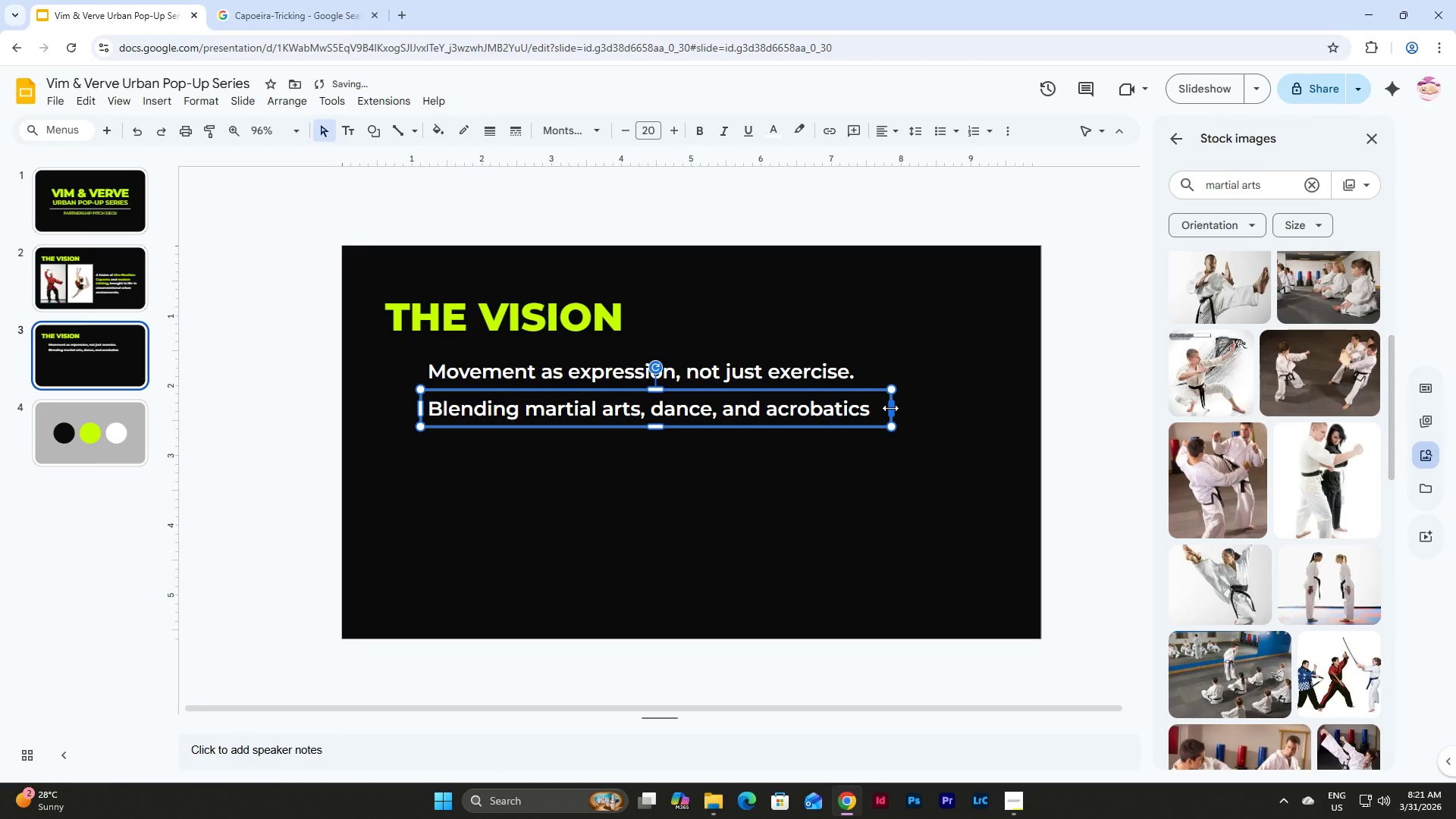 
left_click_drag(start_coordinate=[890, 408], to_coordinate=[886, 408])
 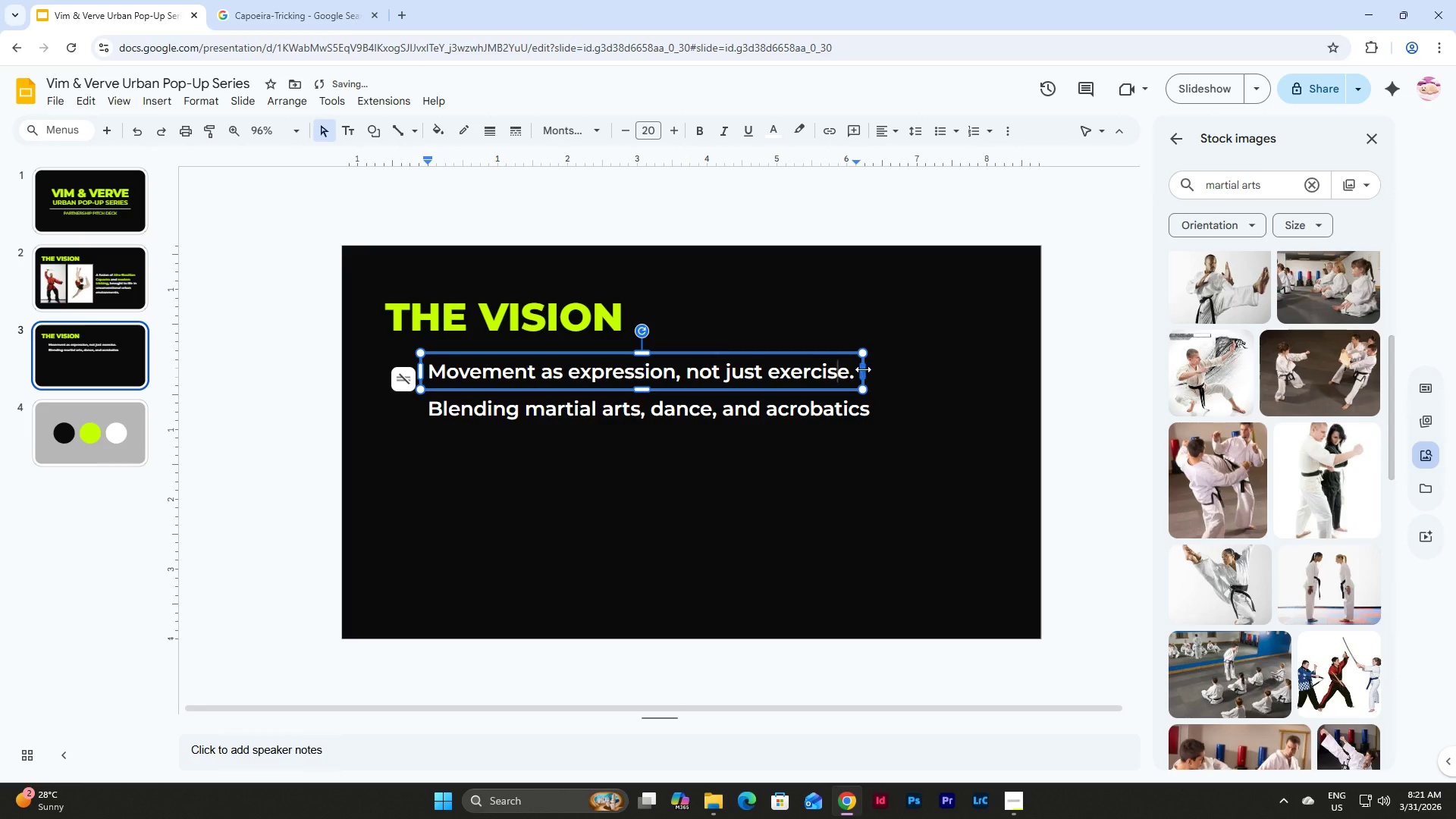 
left_click_drag(start_coordinate=[861, 369], to_coordinate=[884, 374])
 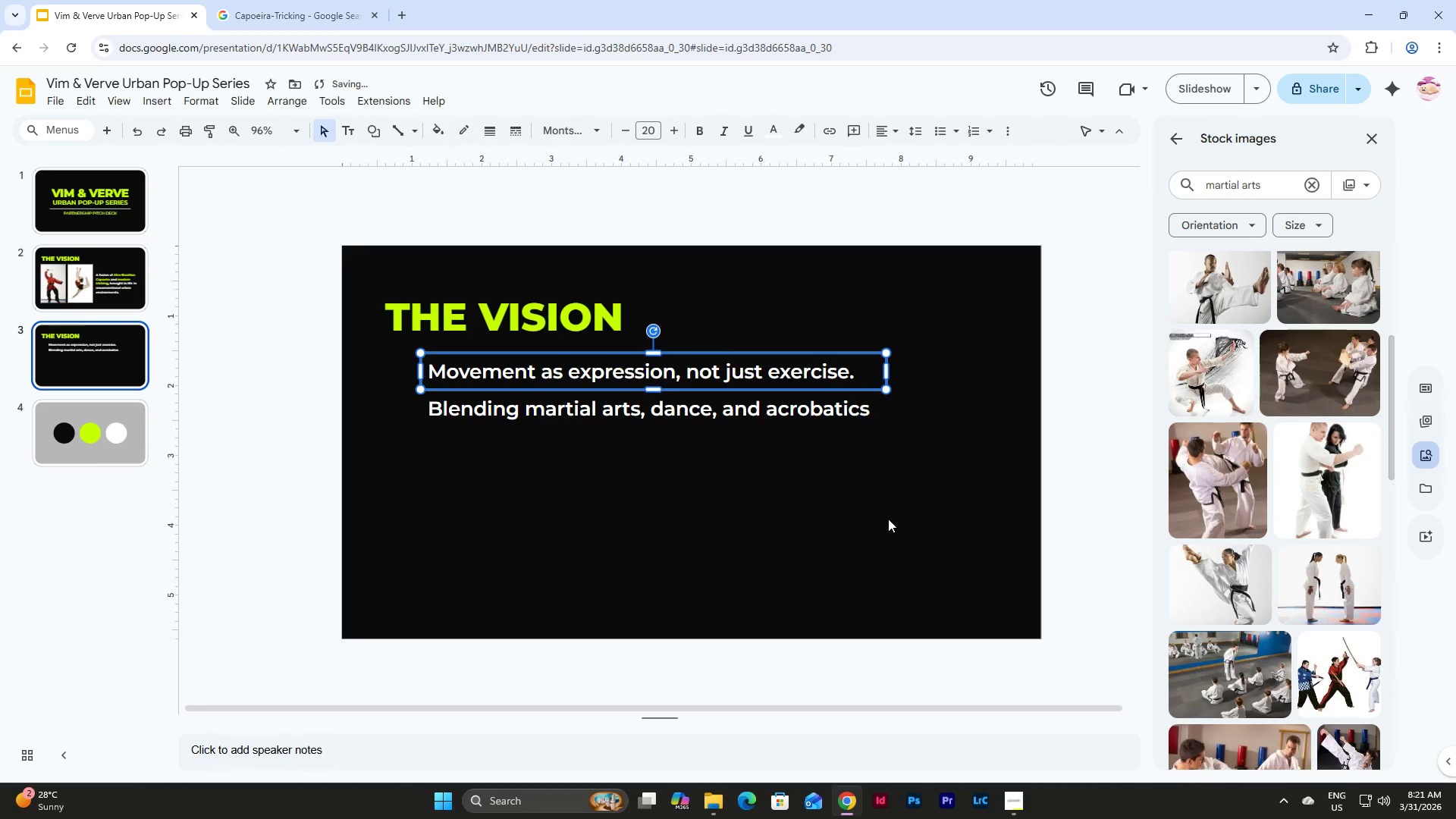 
left_click([887, 519])
 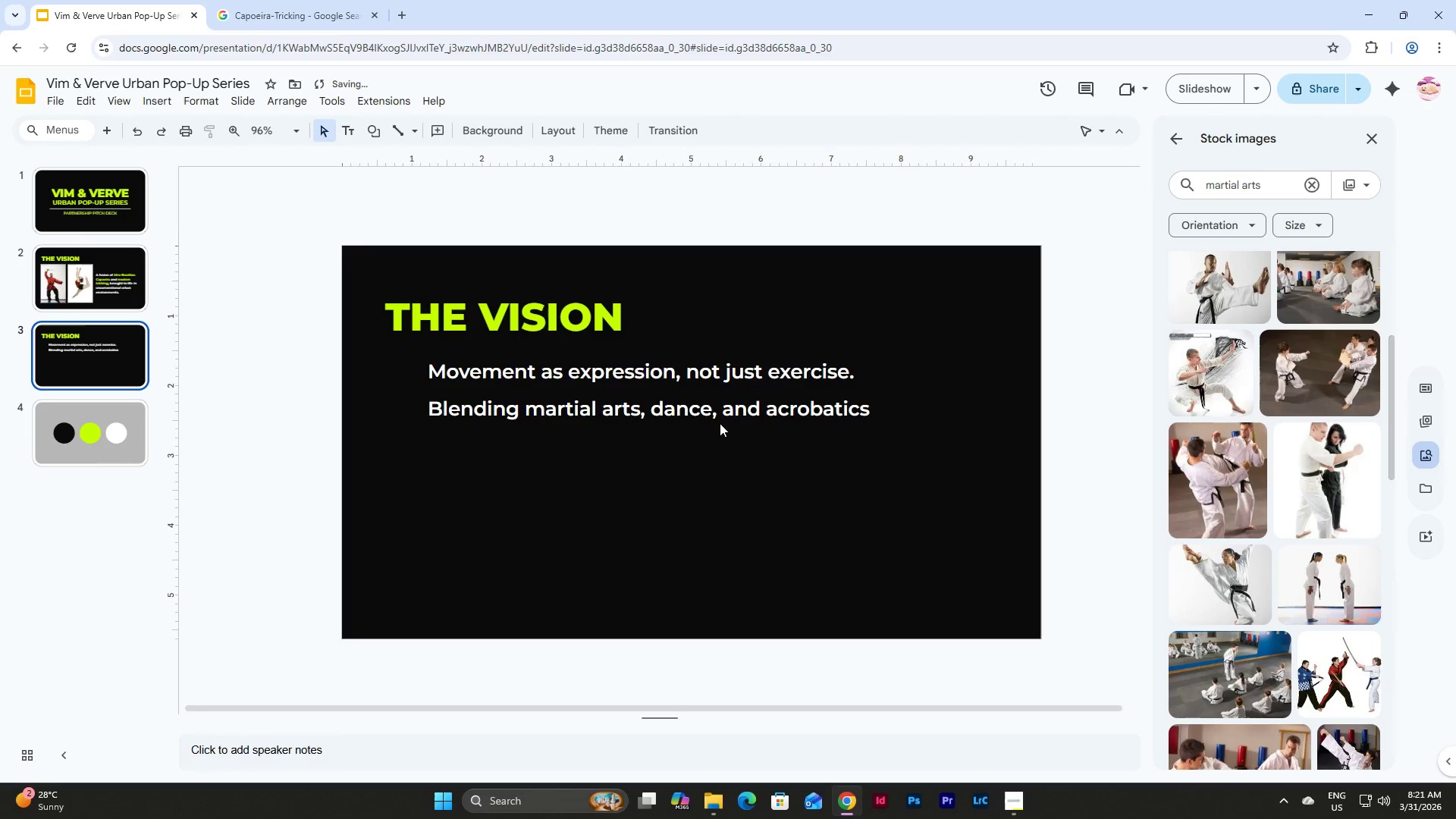 
left_click([720, 418])
 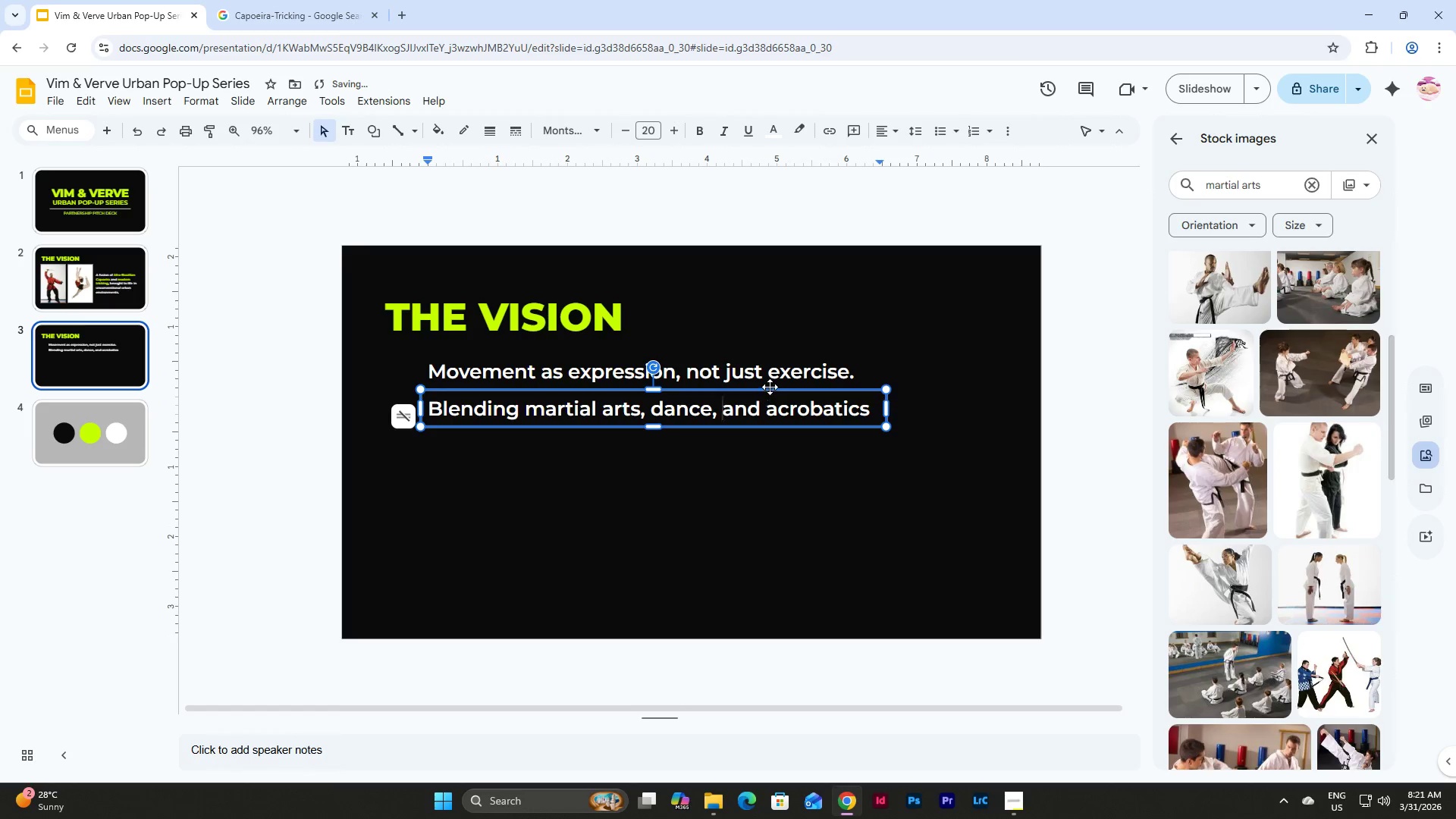 
left_click([770, 387])
 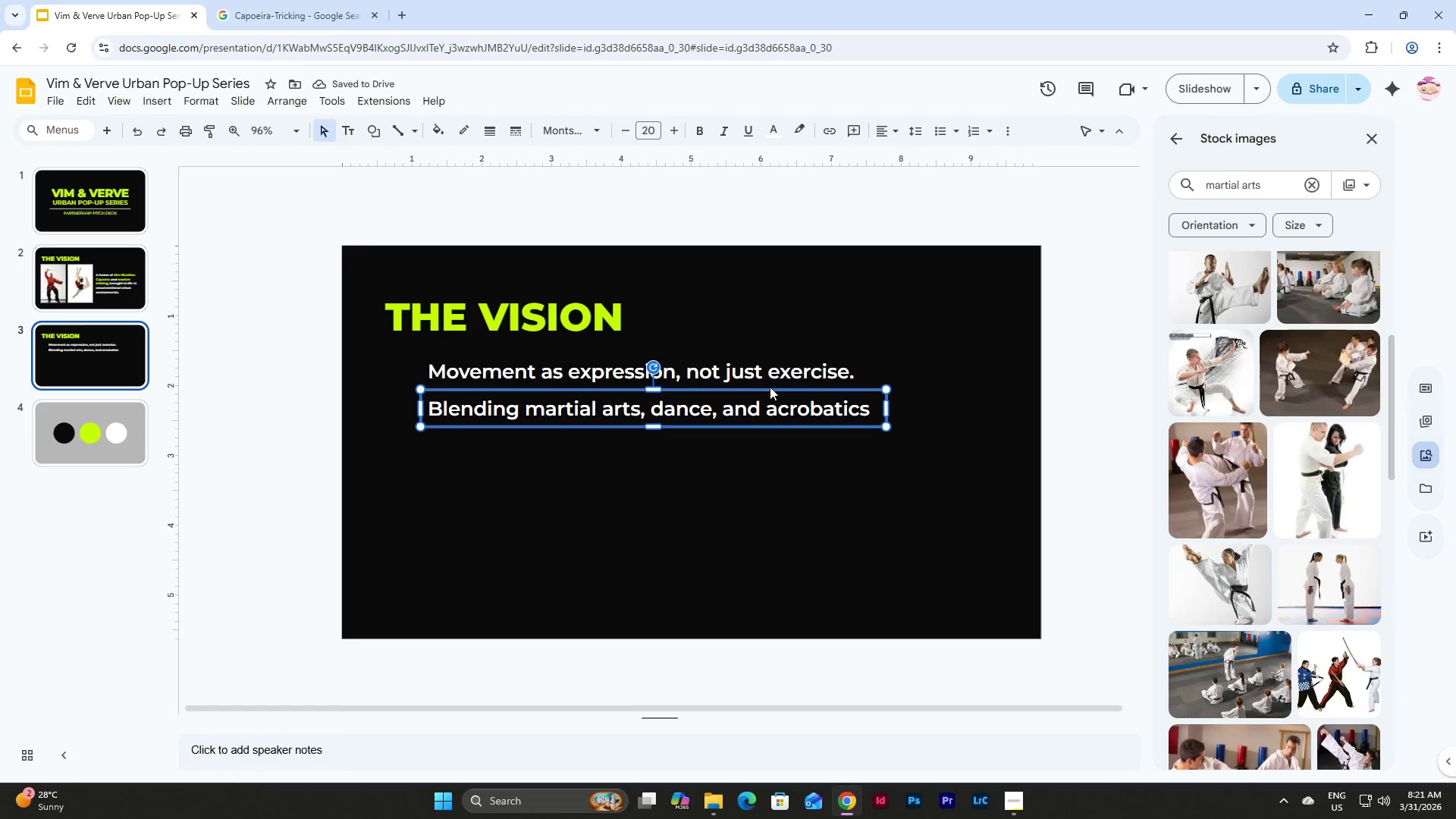 
key(Control+C)
 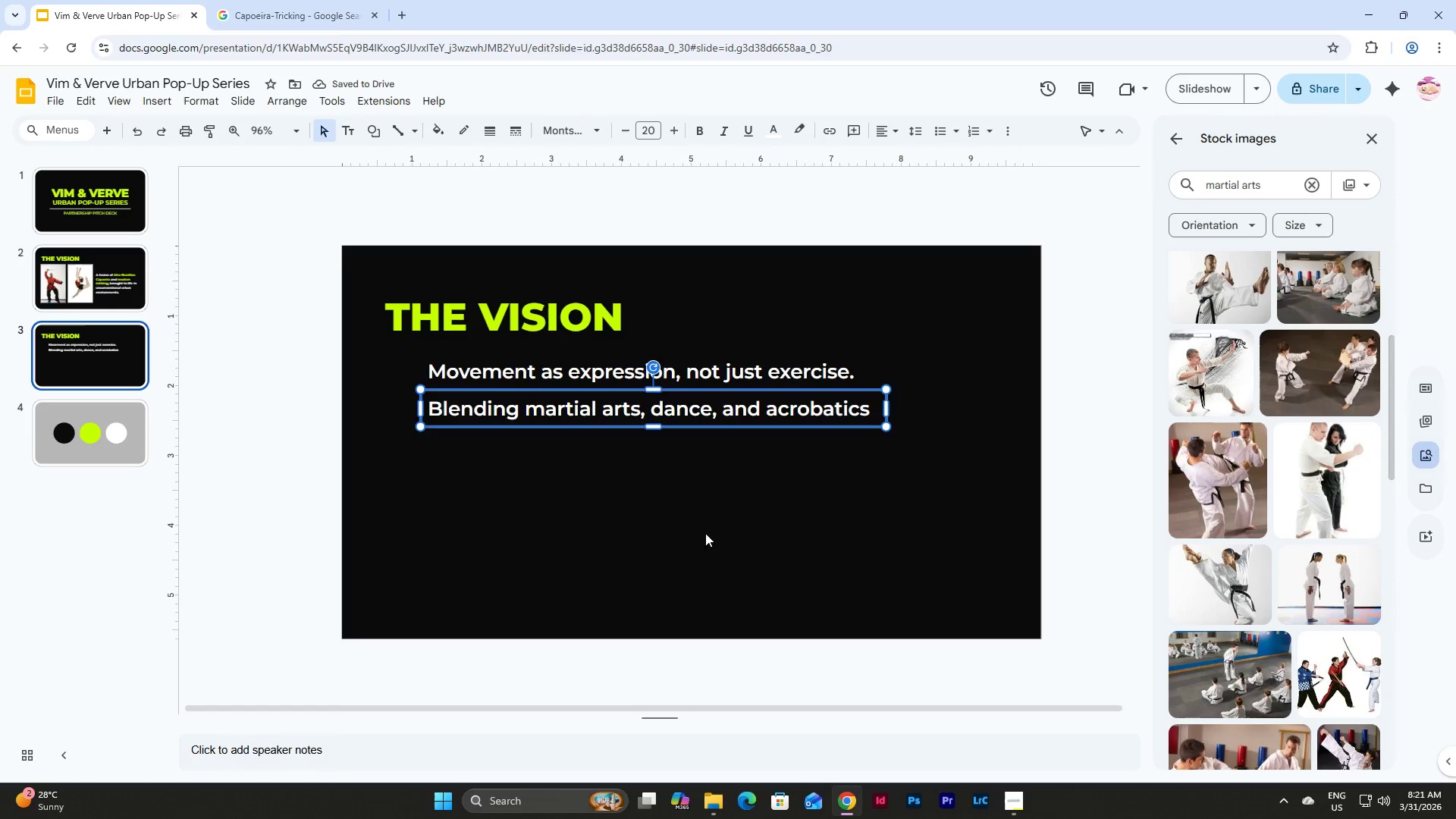 
left_click([699, 535])
 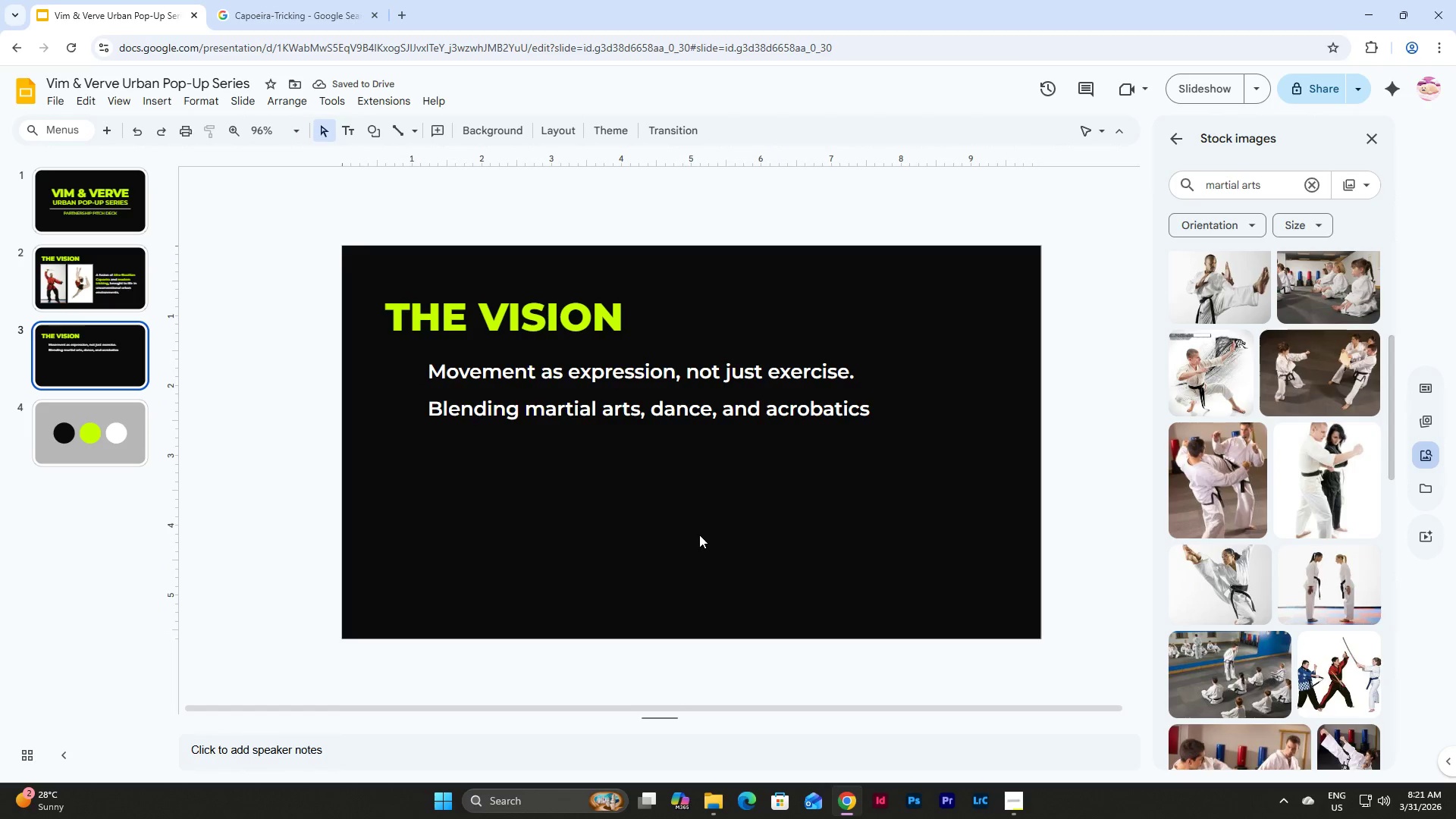 
key(Control+V)
 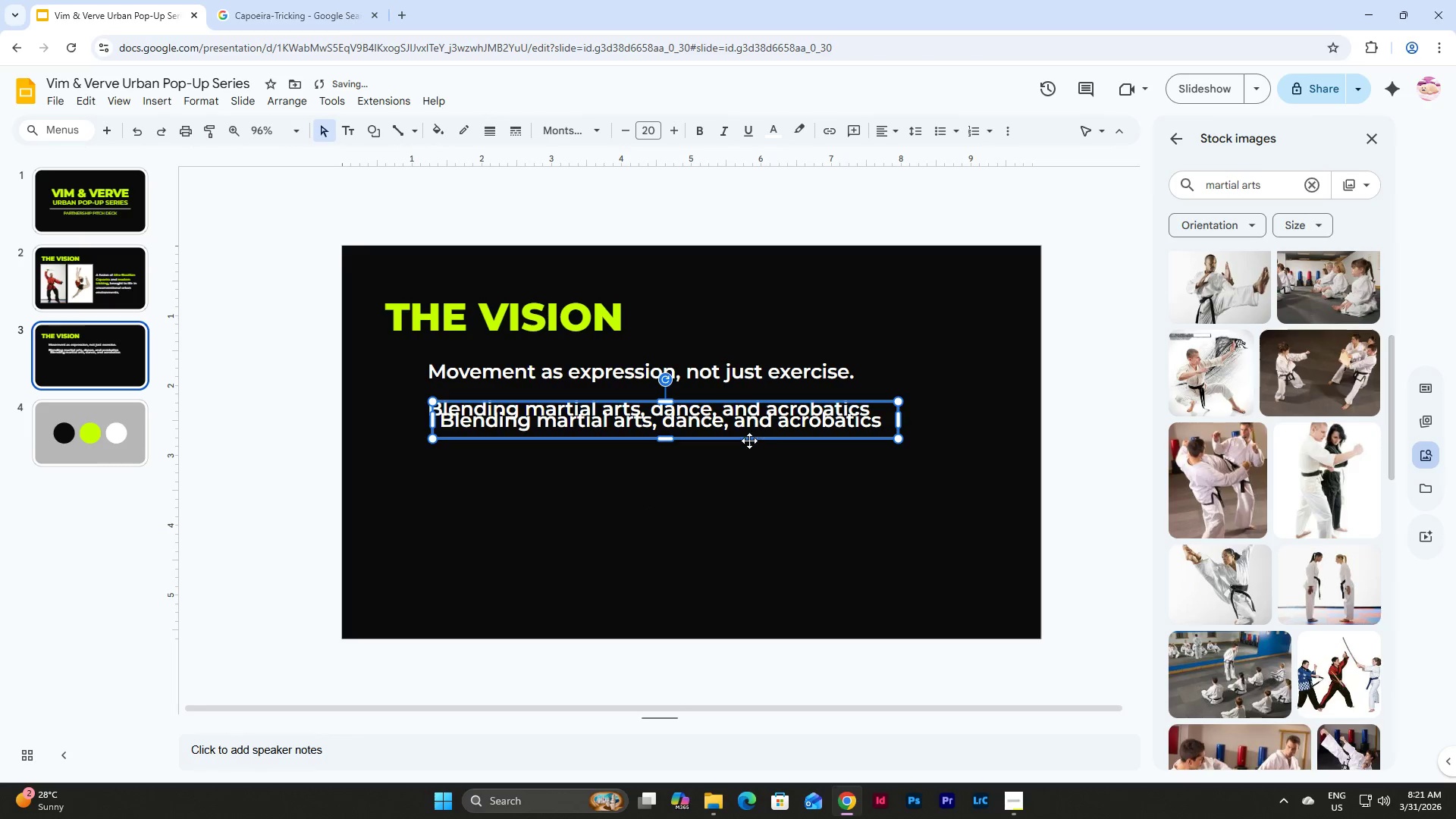 
left_click_drag(start_coordinate=[747, 442], to_coordinate=[737, 467])
 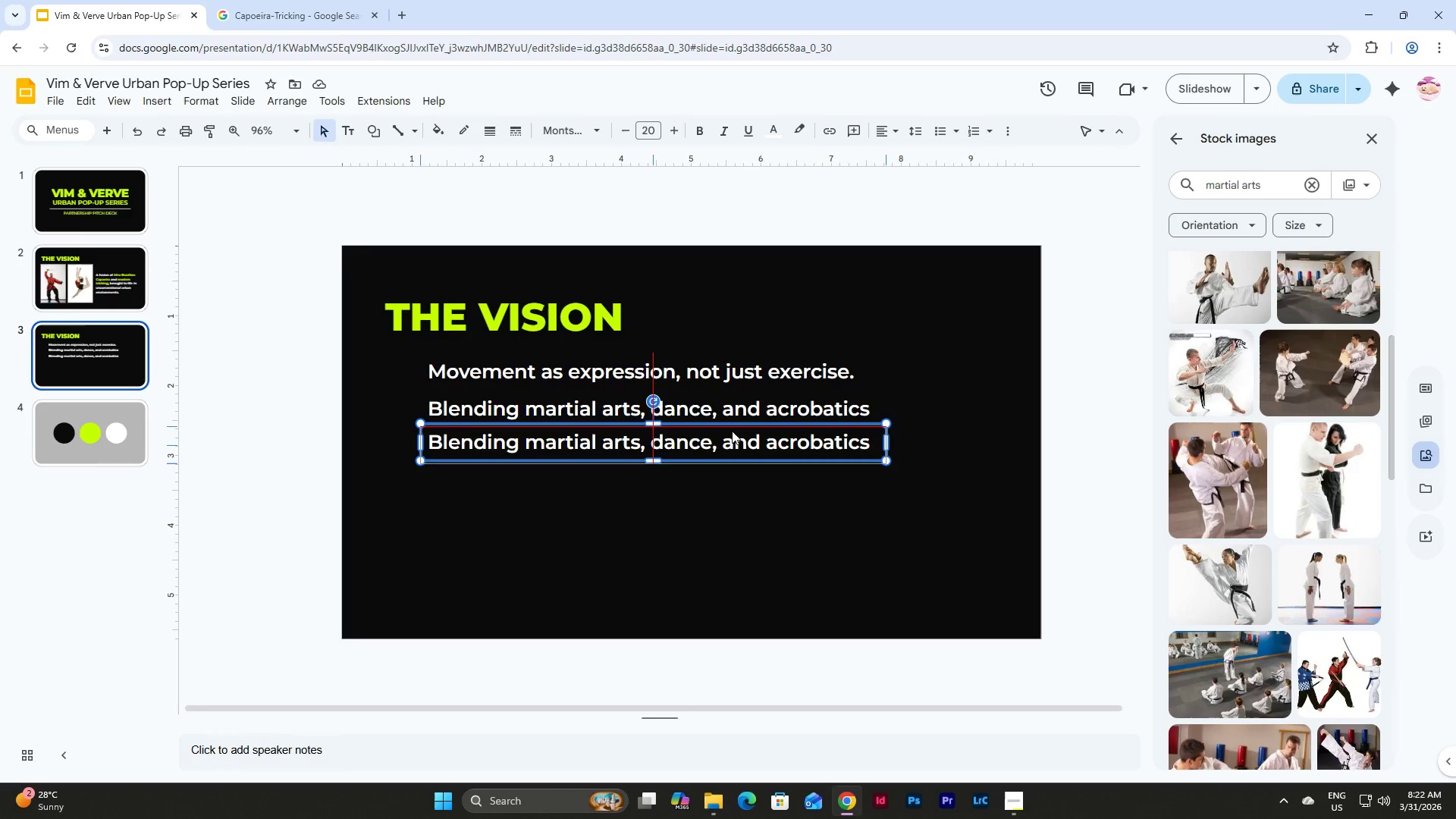 
wait(11.06)
 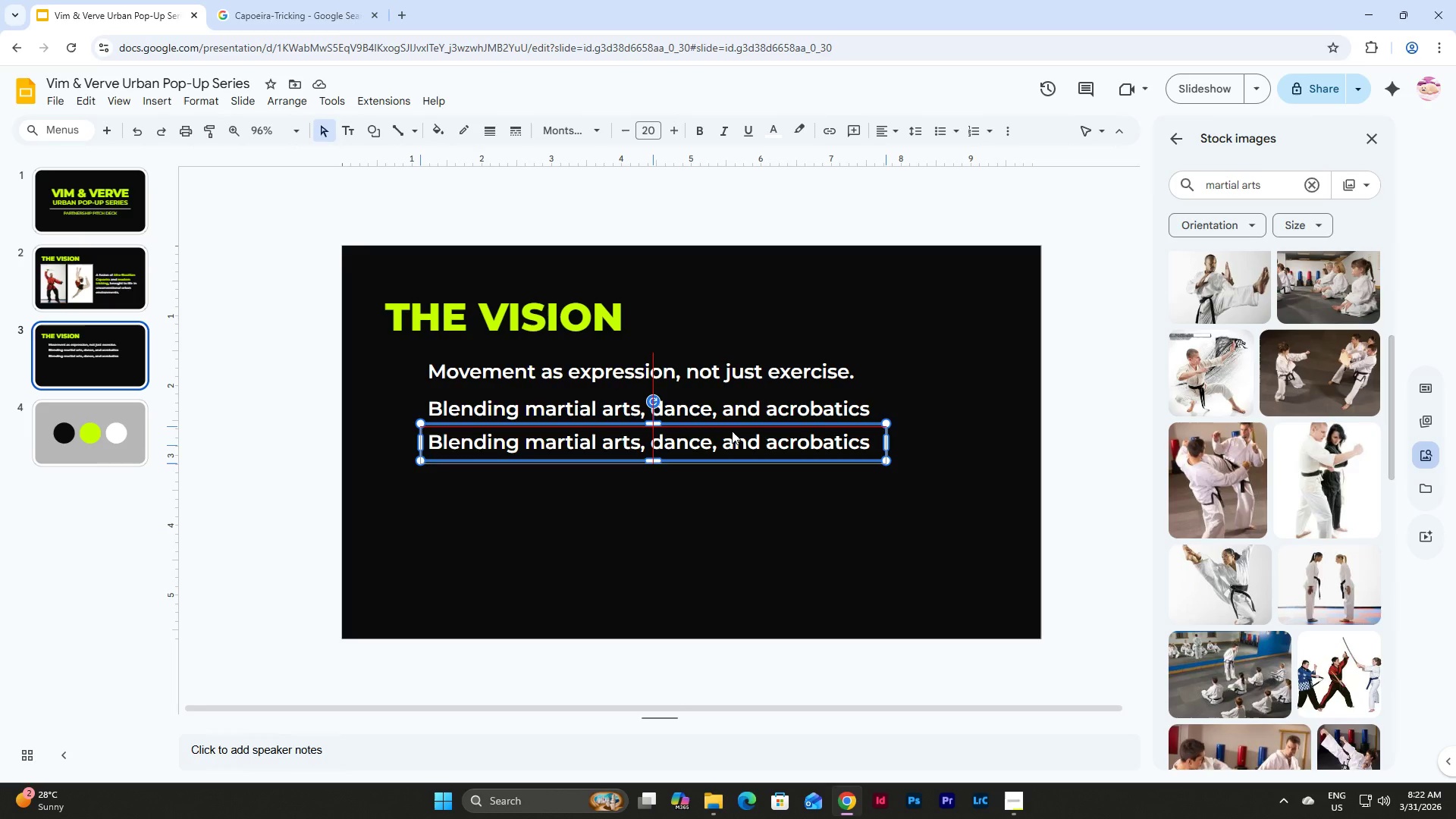 
left_click([797, 500])
 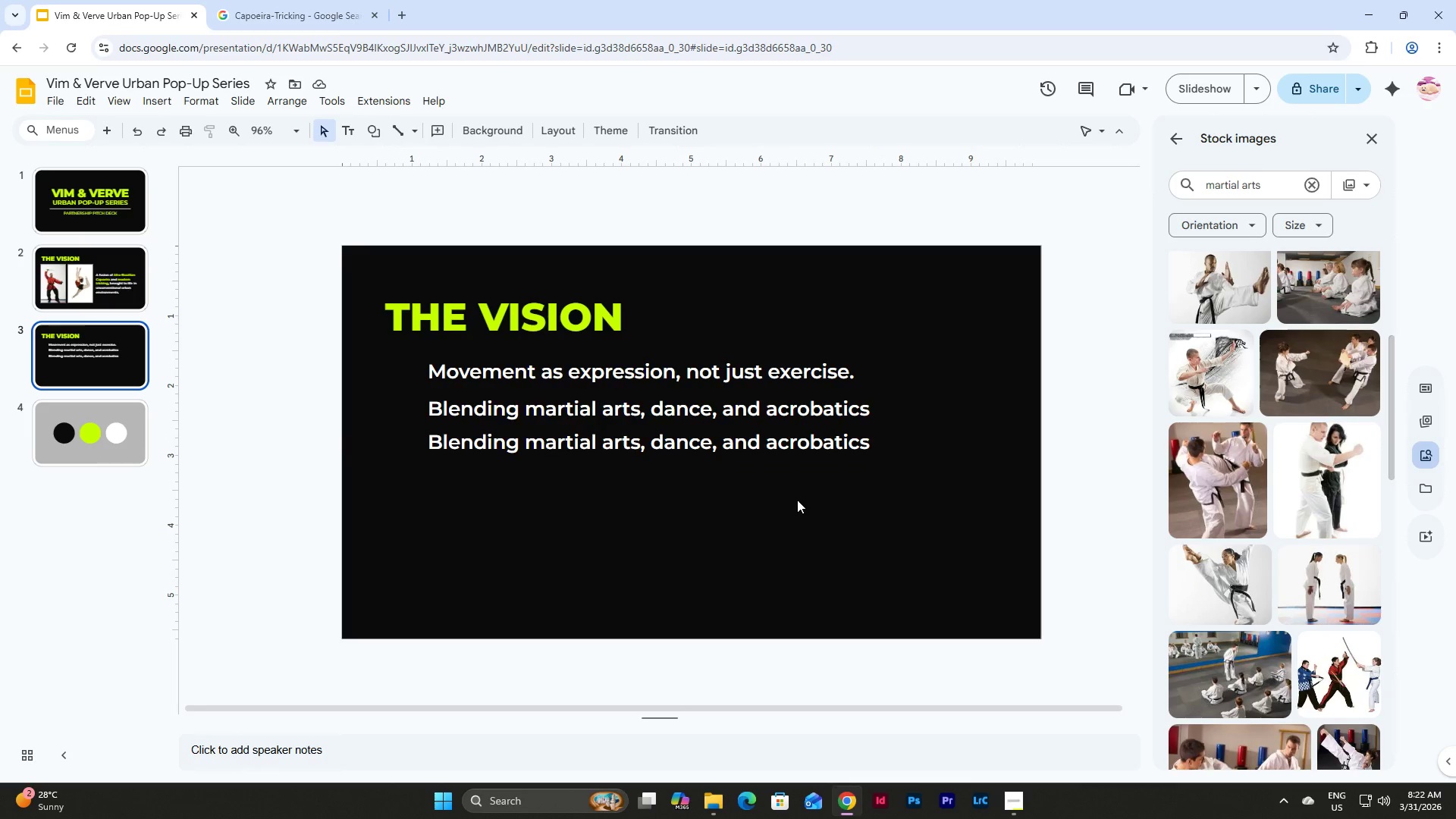 
left_click([708, 457])
 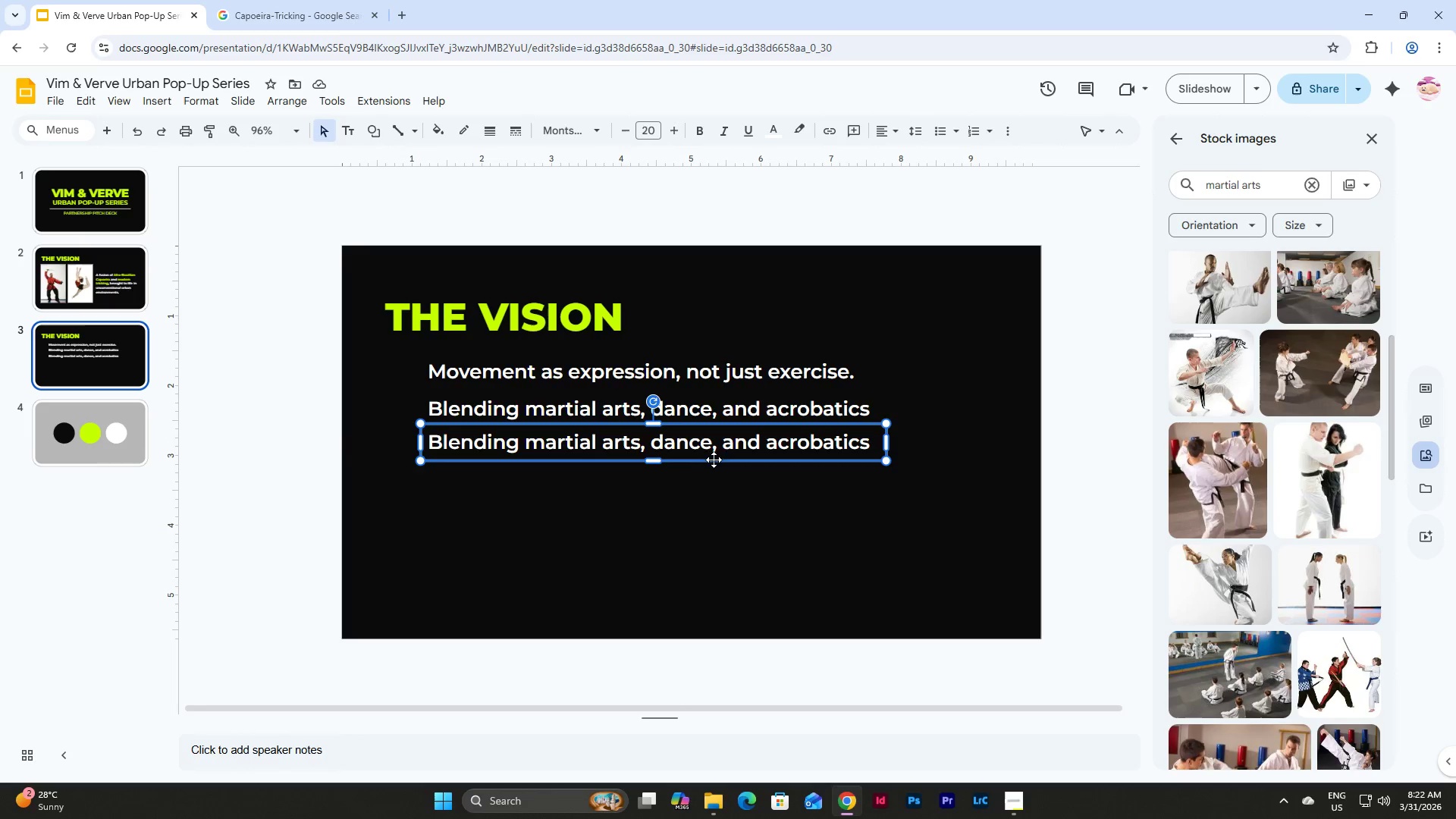 
left_click_drag(start_coordinate=[714, 460], to_coordinate=[714, 485])
 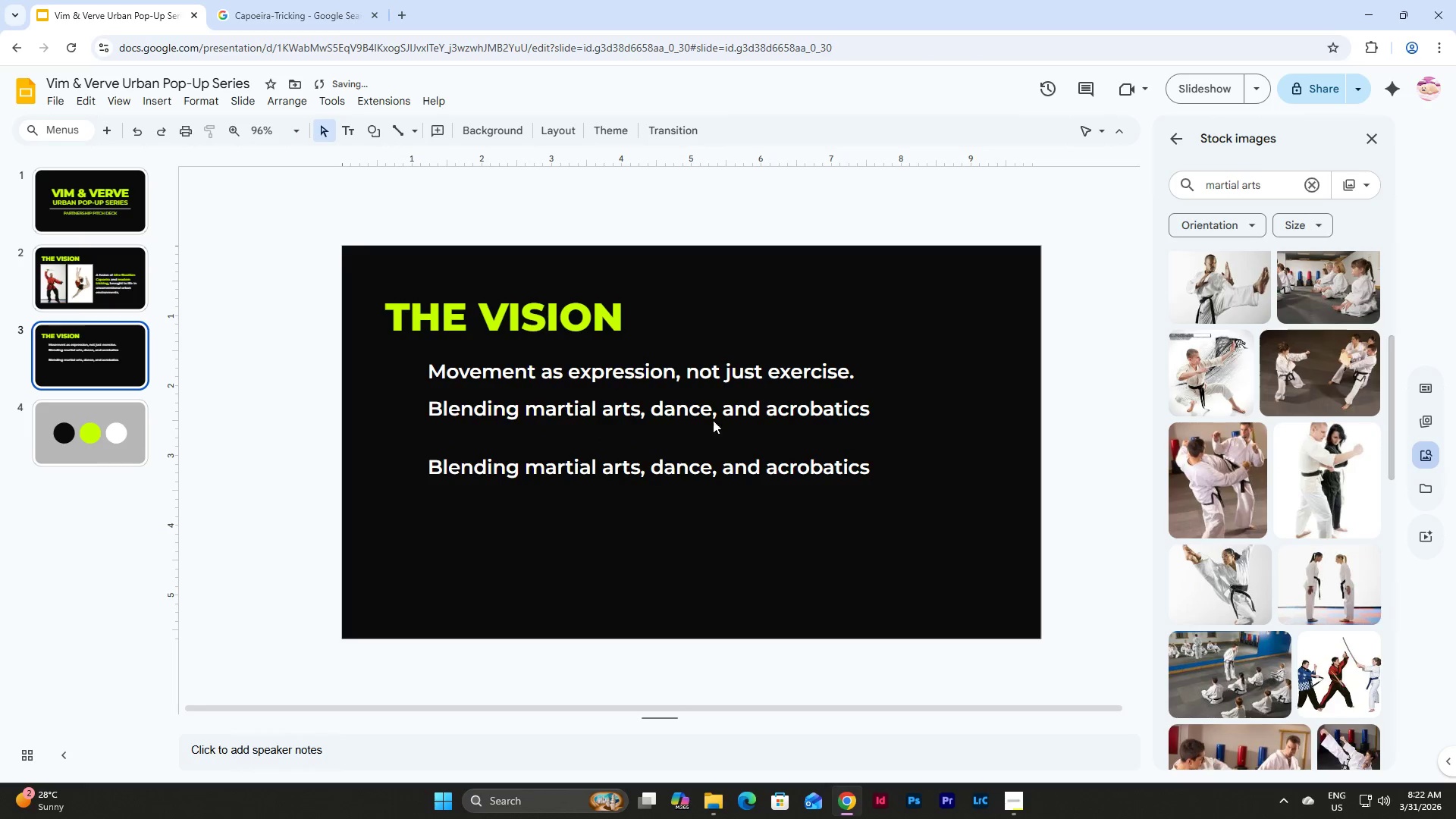 
double_click([702, 410])
 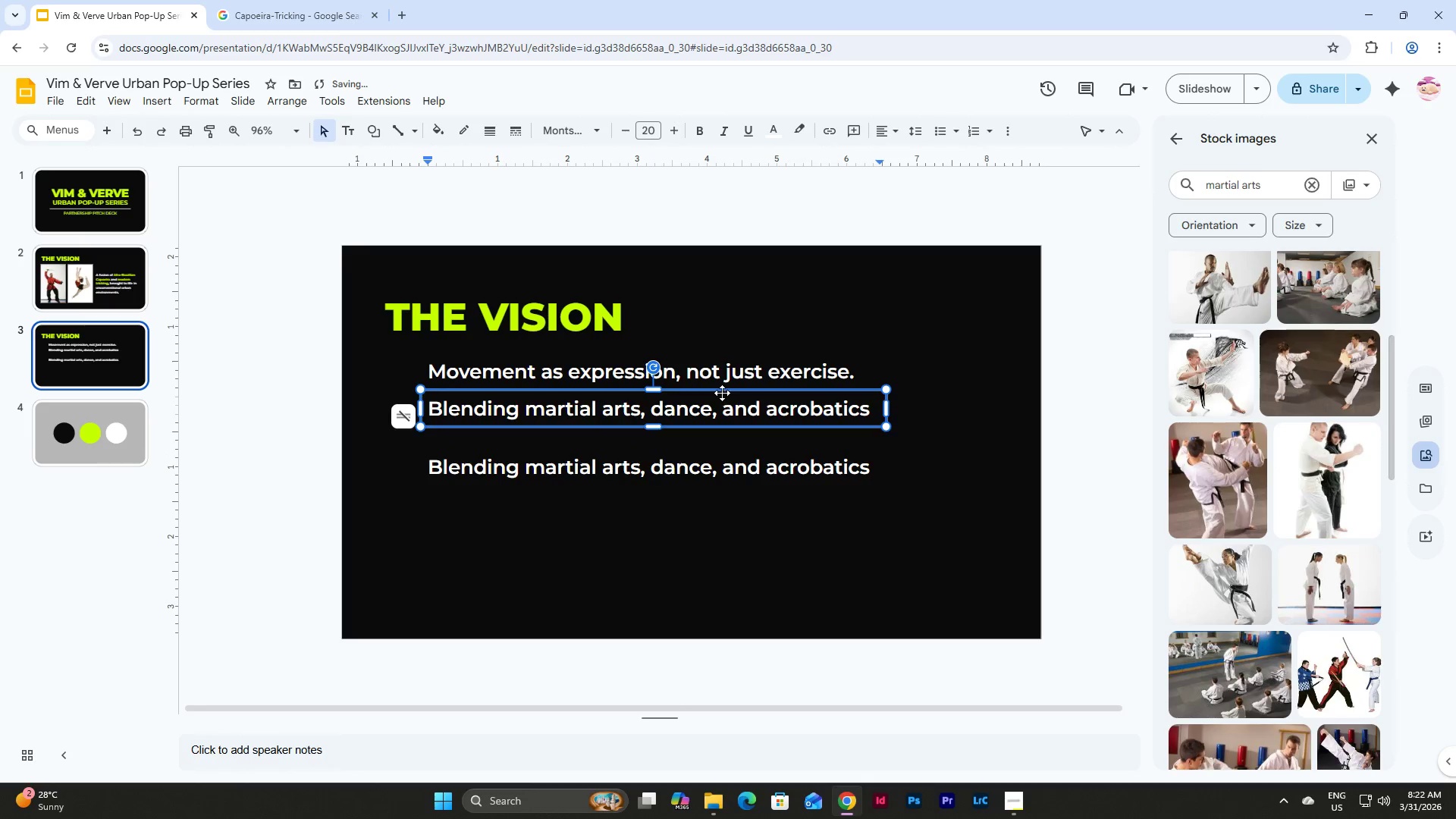 
left_click_drag(start_coordinate=[722, 393], to_coordinate=[722, 406])
 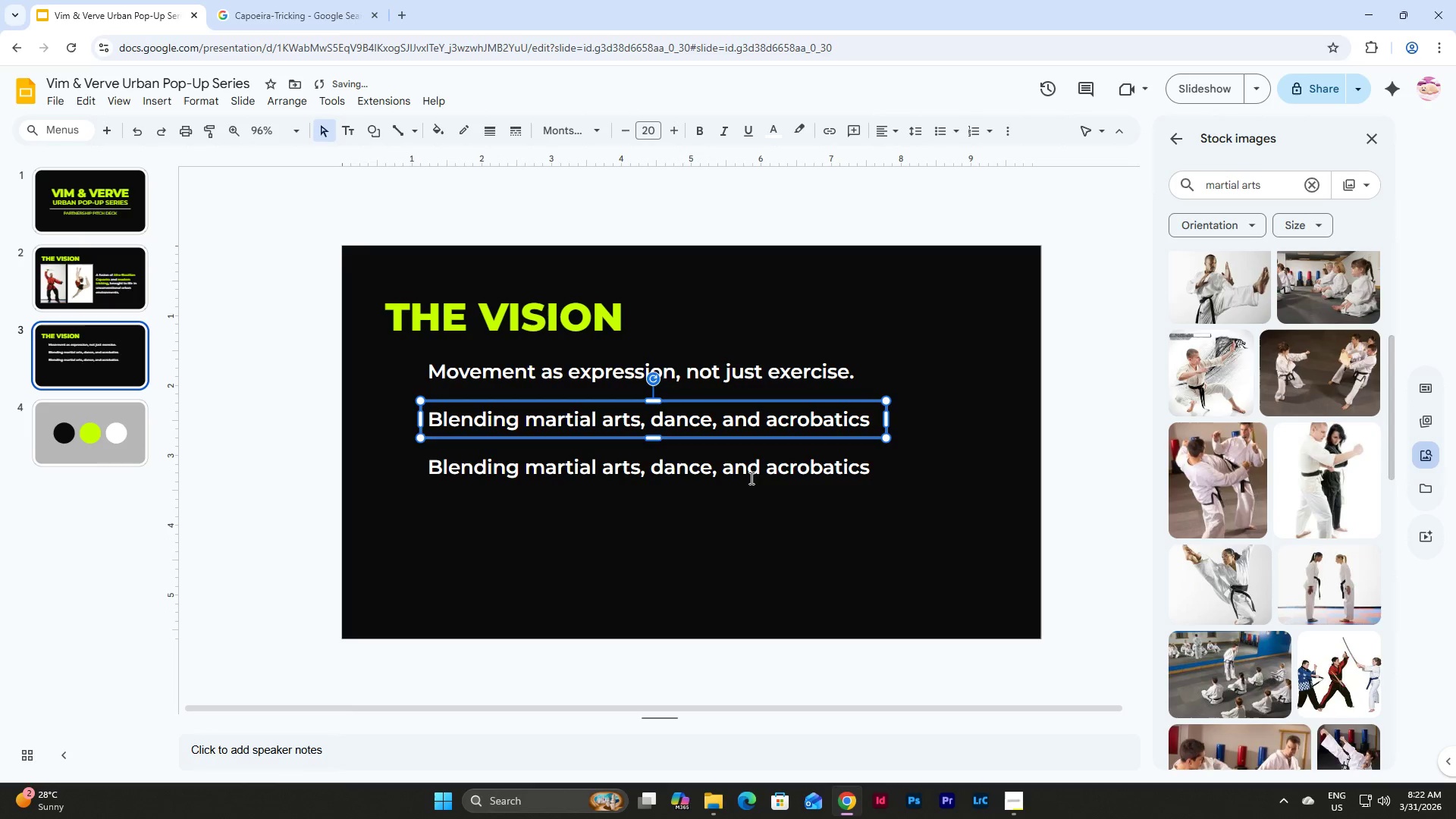 
left_click([756, 558])
 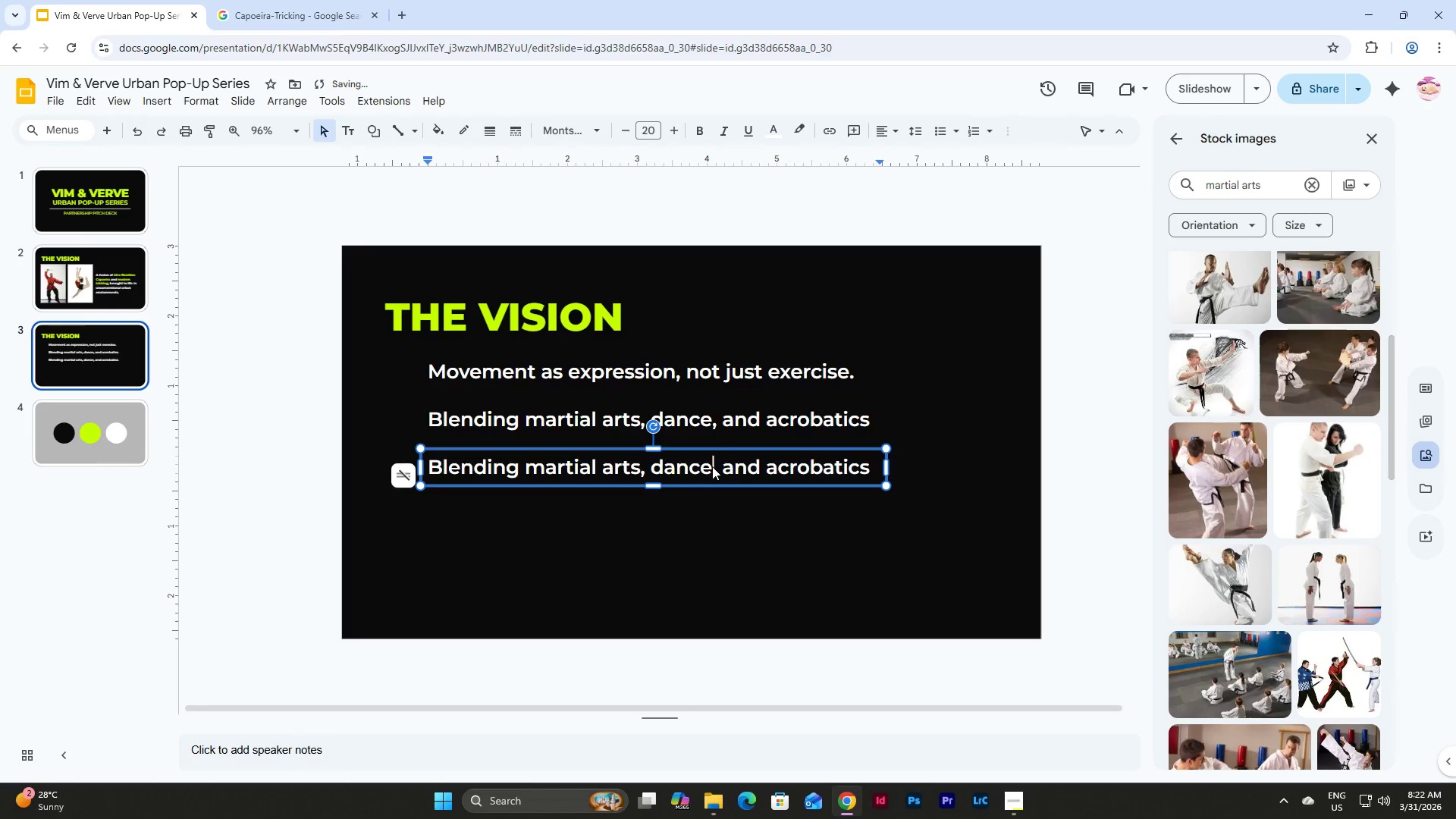 
double_click([752, 467])
 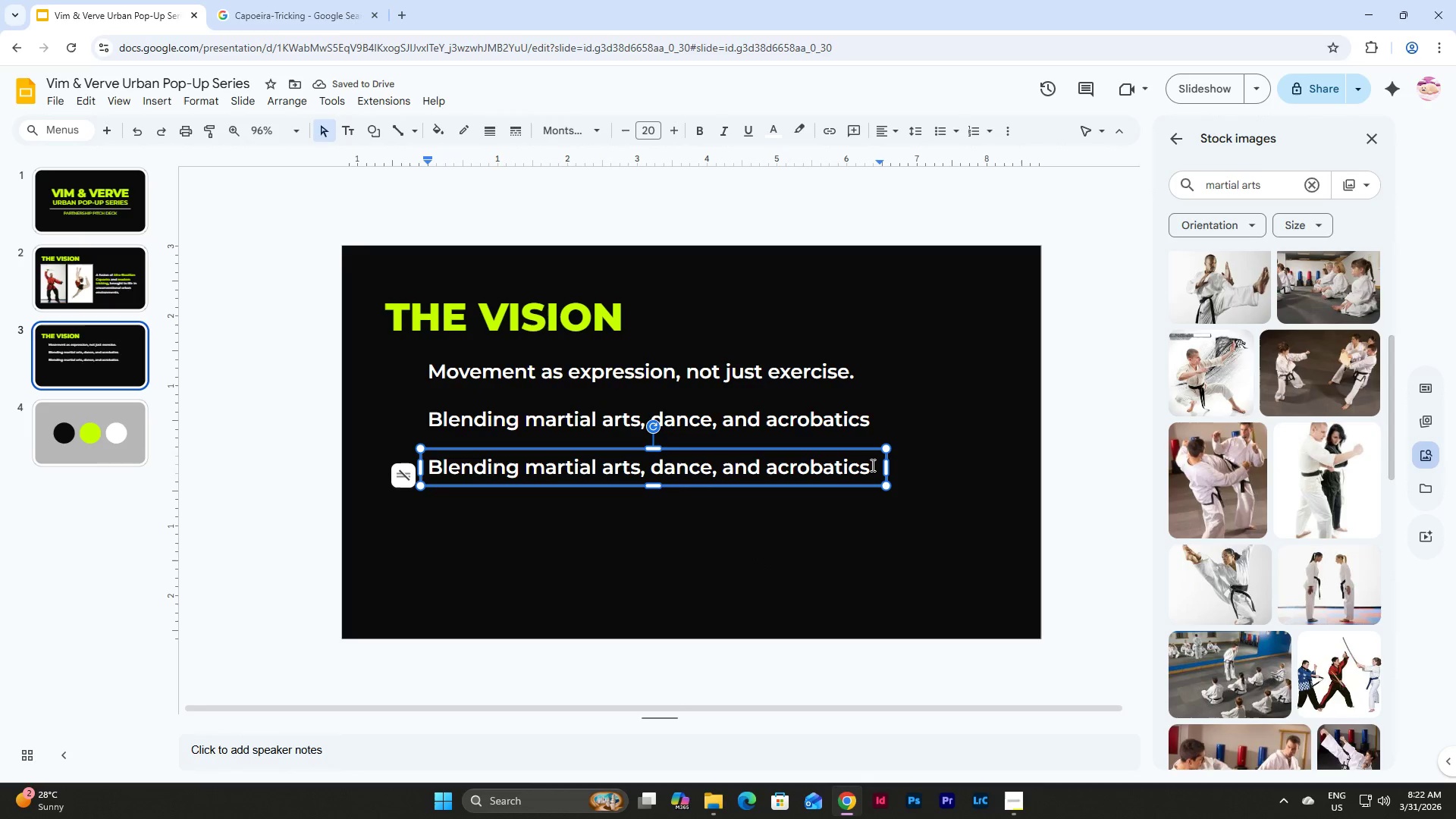 
left_click_drag(start_coordinate=[872, 465], to_coordinate=[868, 466])
 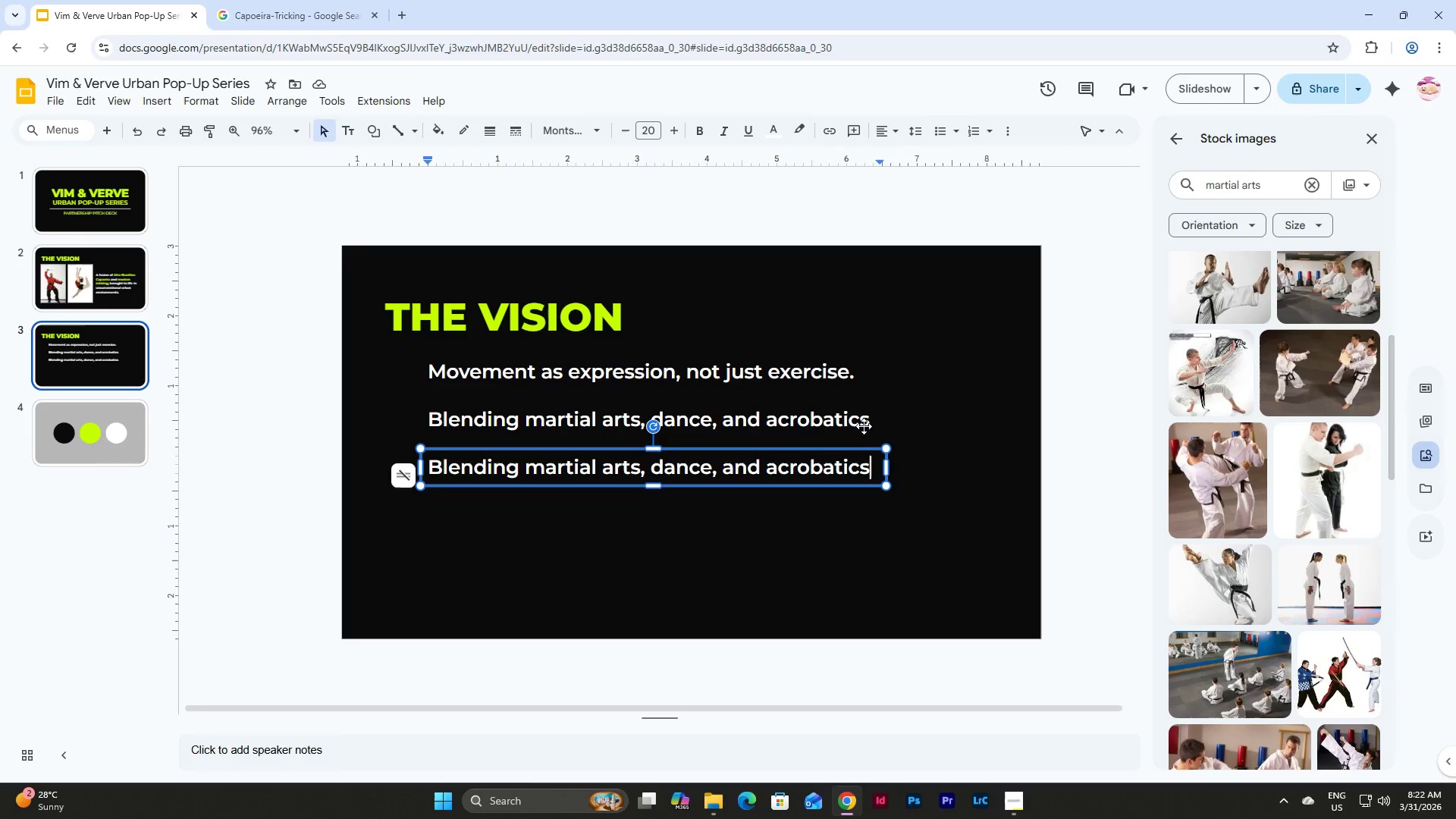 
double_click([857, 378])
 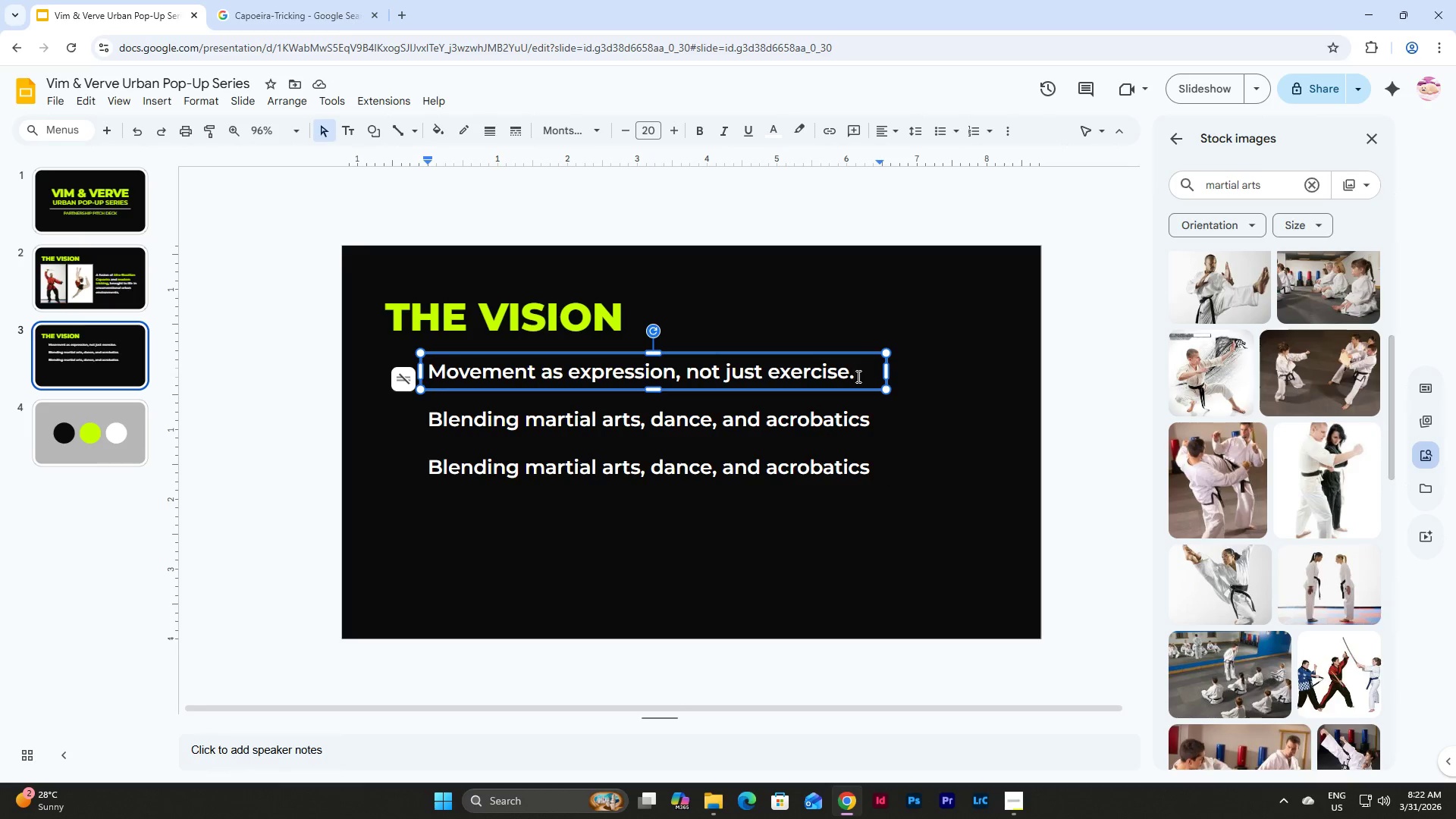 
key(Backspace)
 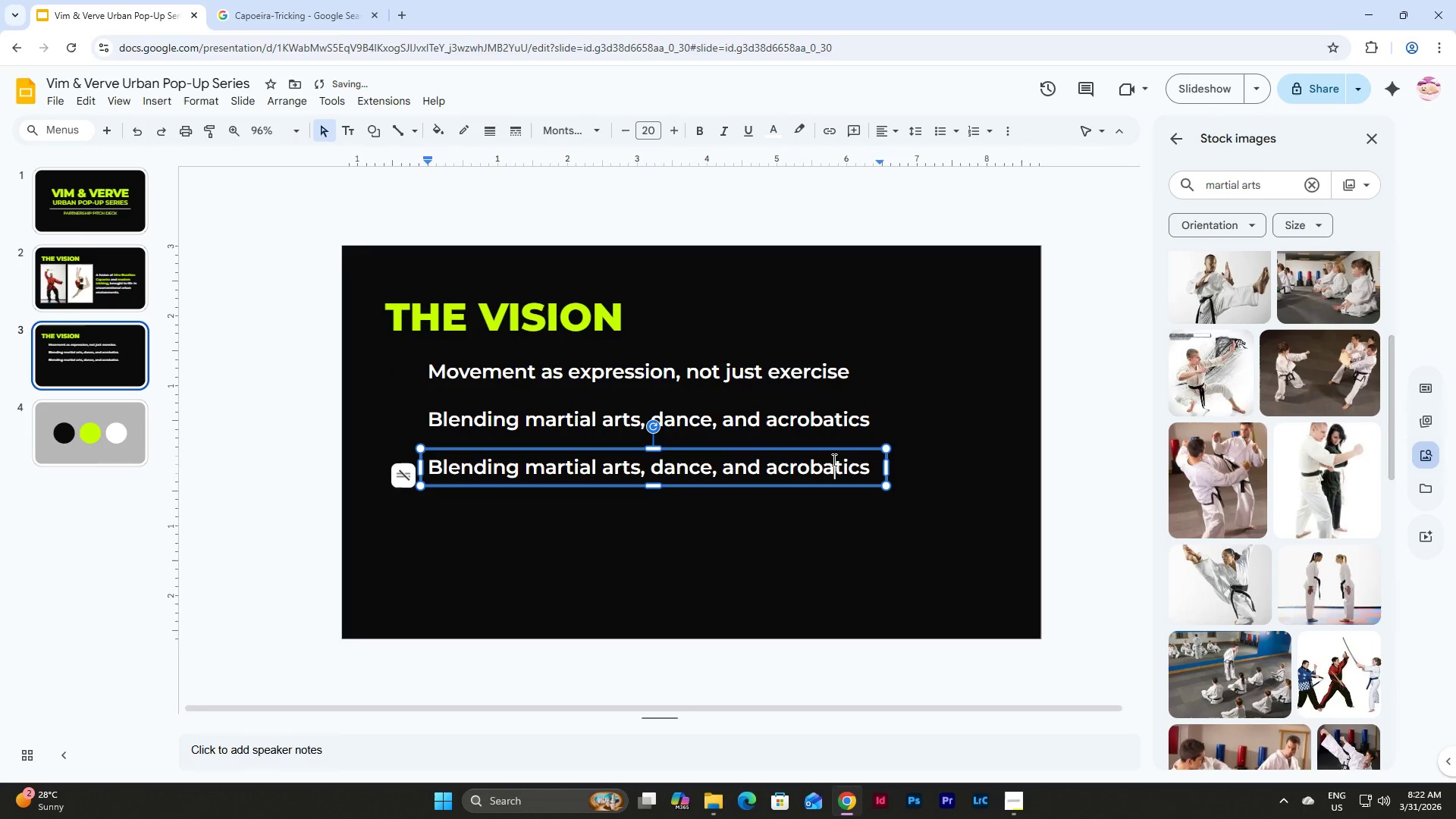 
double_click([847, 481])
 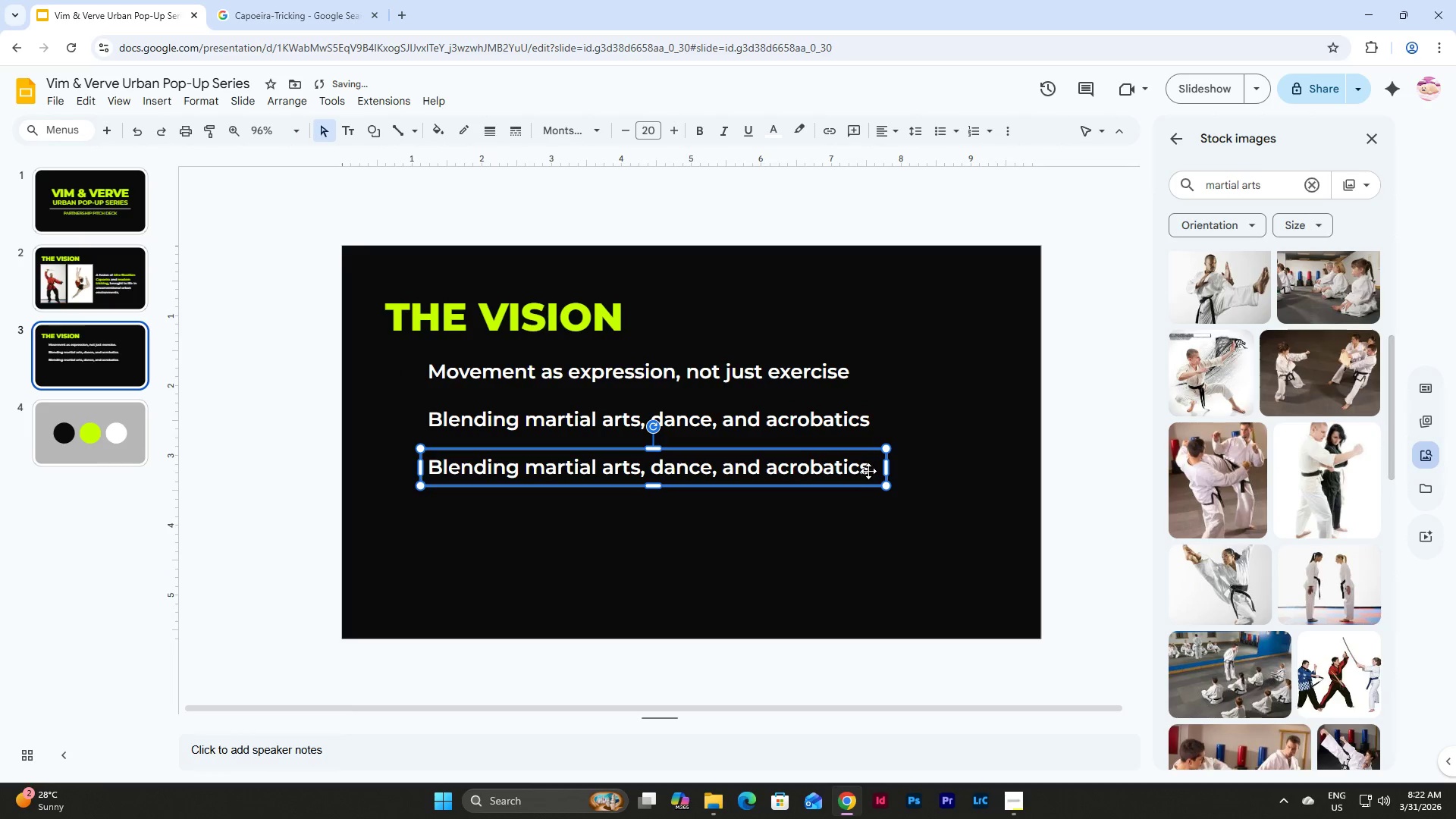 
triple_click([868, 468])
 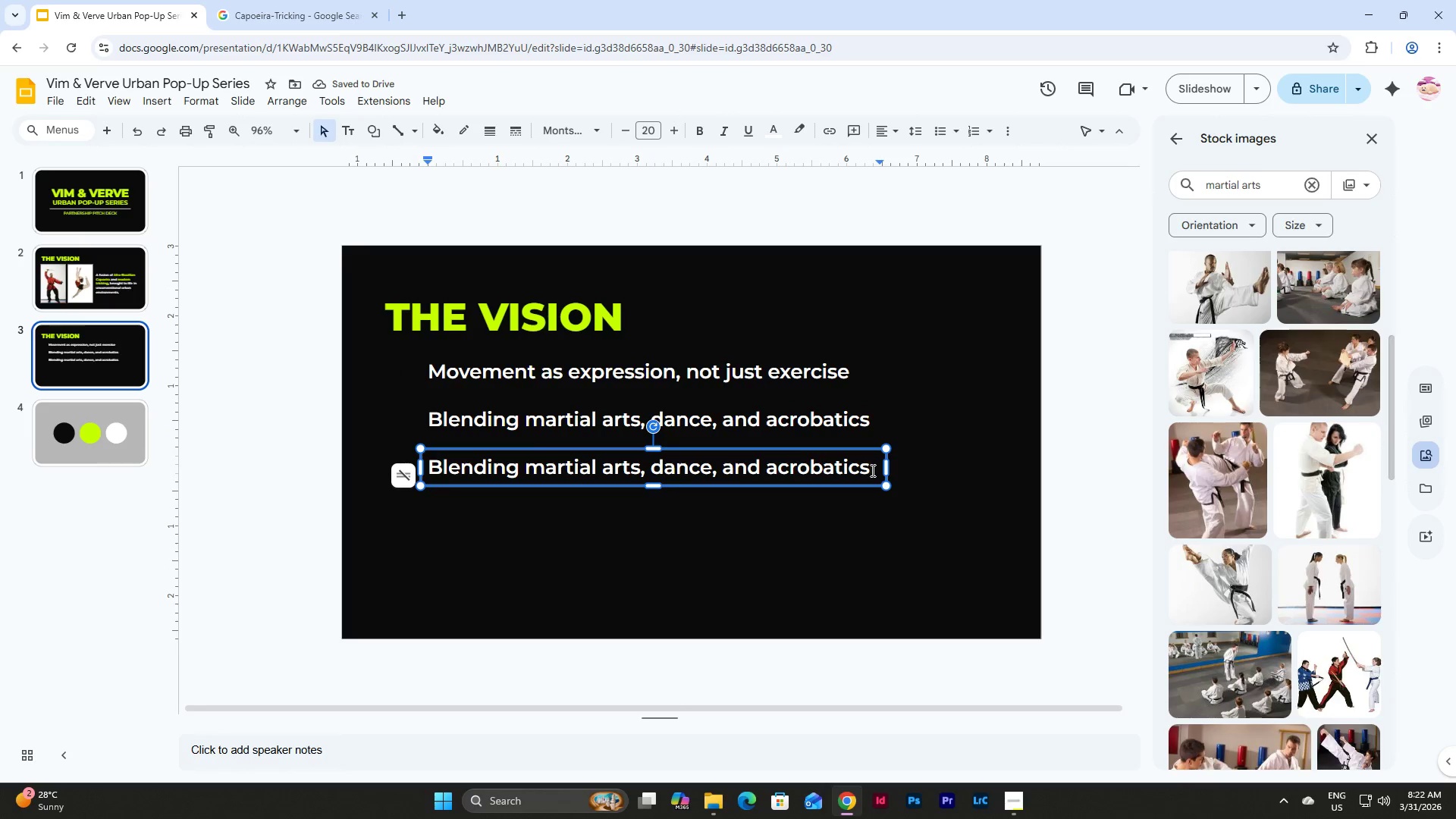 
left_click_drag(start_coordinate=[871, 470], to_coordinate=[409, 458])
 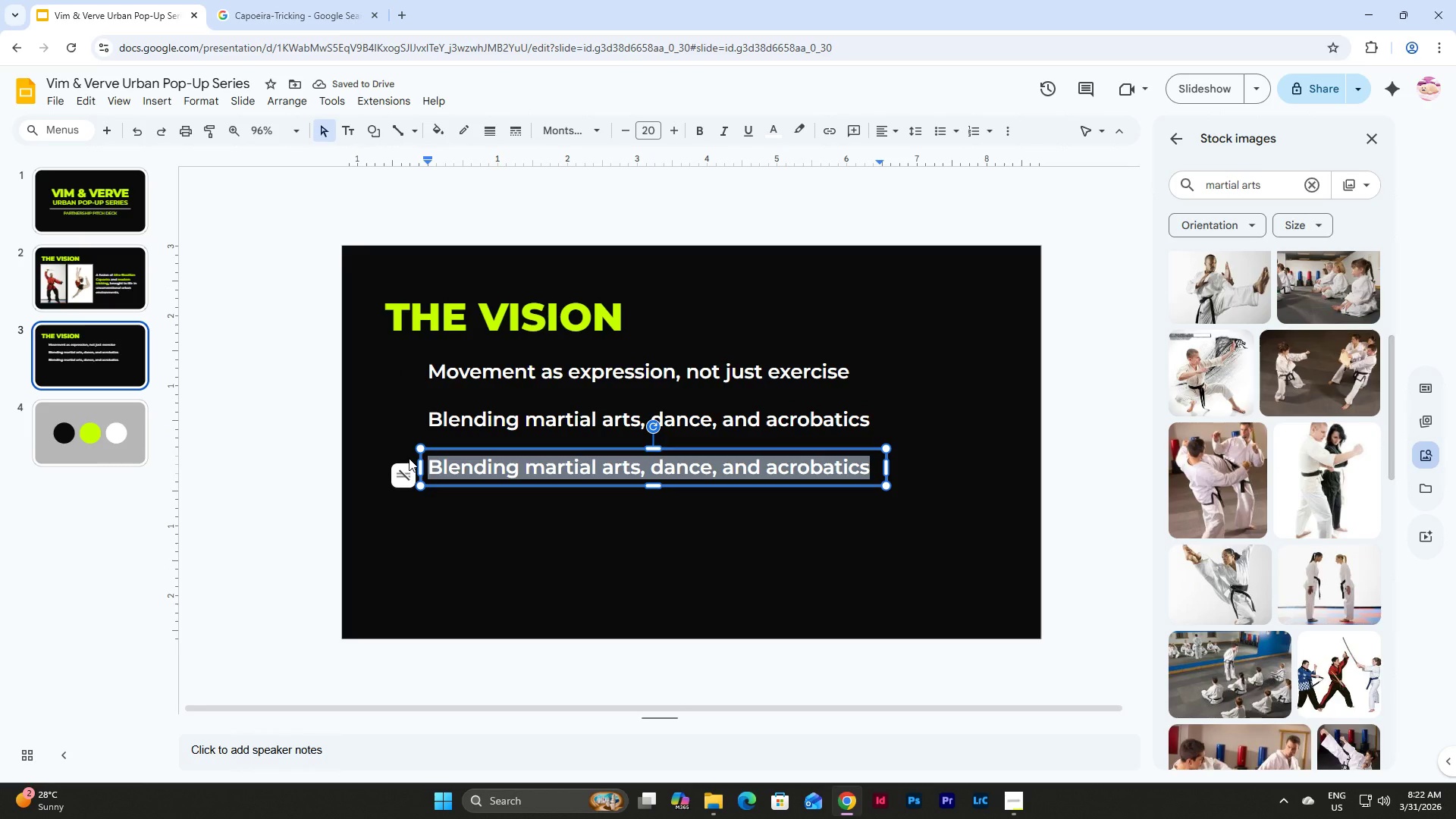 
type(Immersive )
key(Backspace)
type(, high energy)
 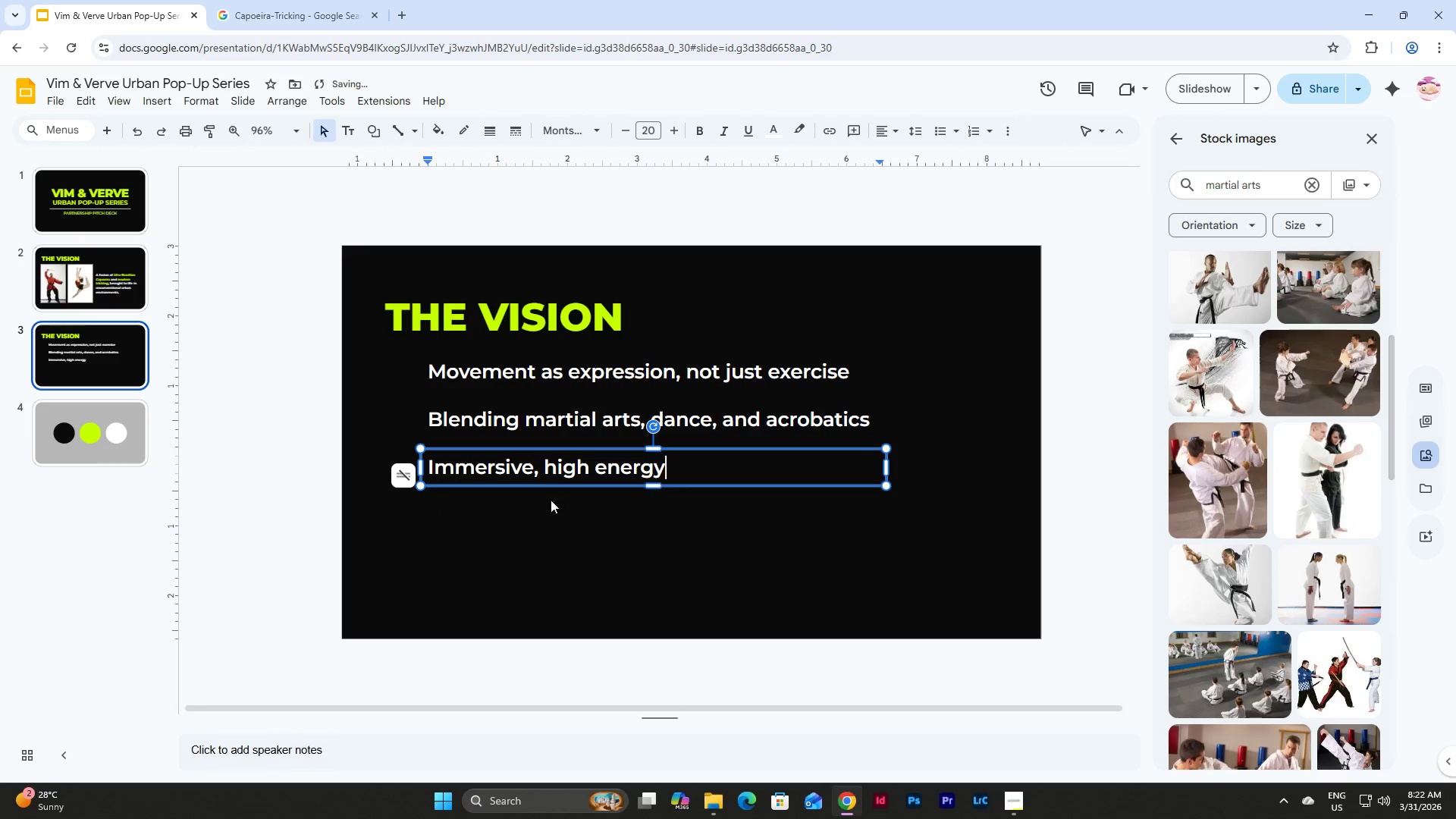 
left_click([595, 467])
 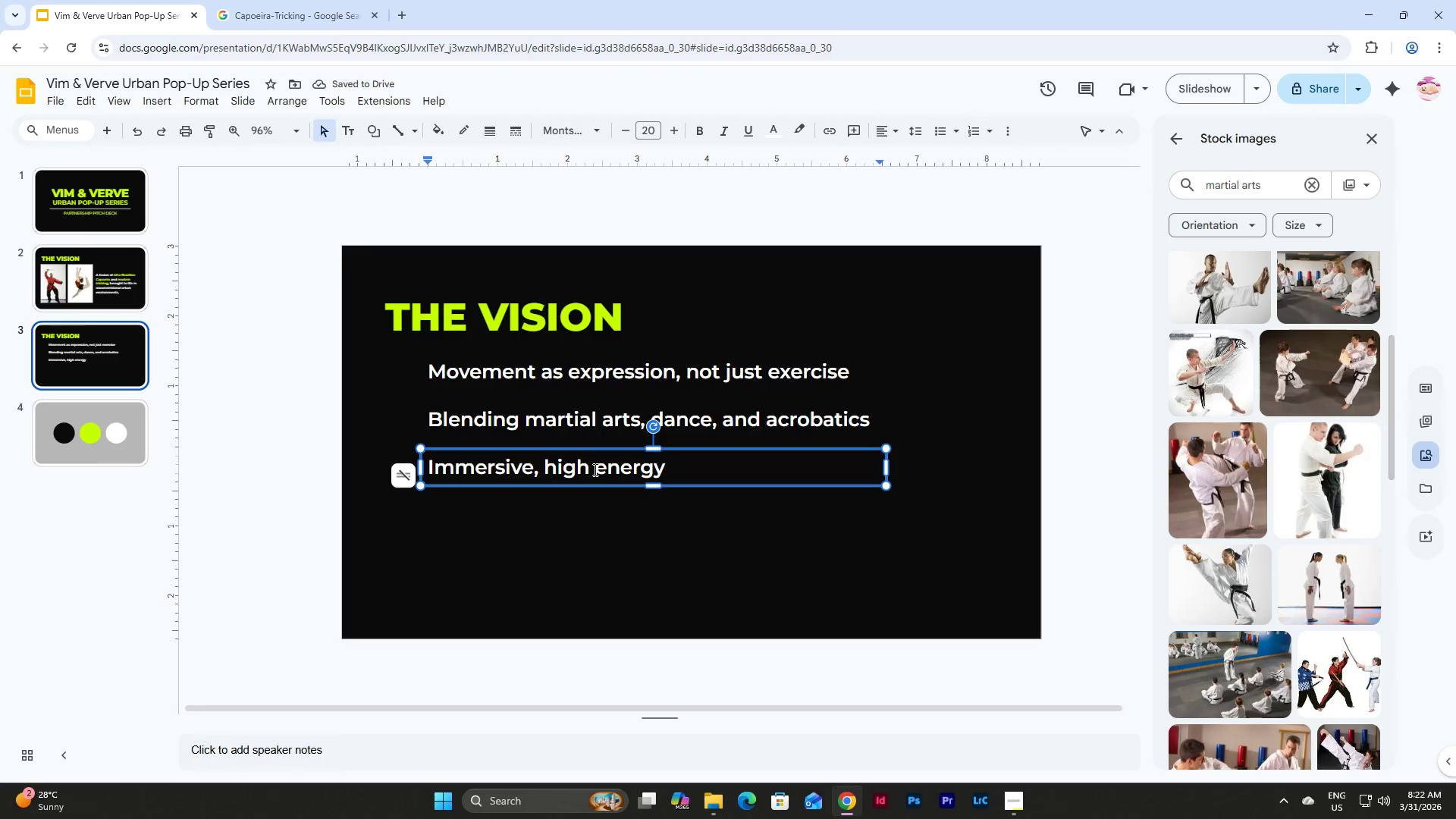 
key(Backspace)
 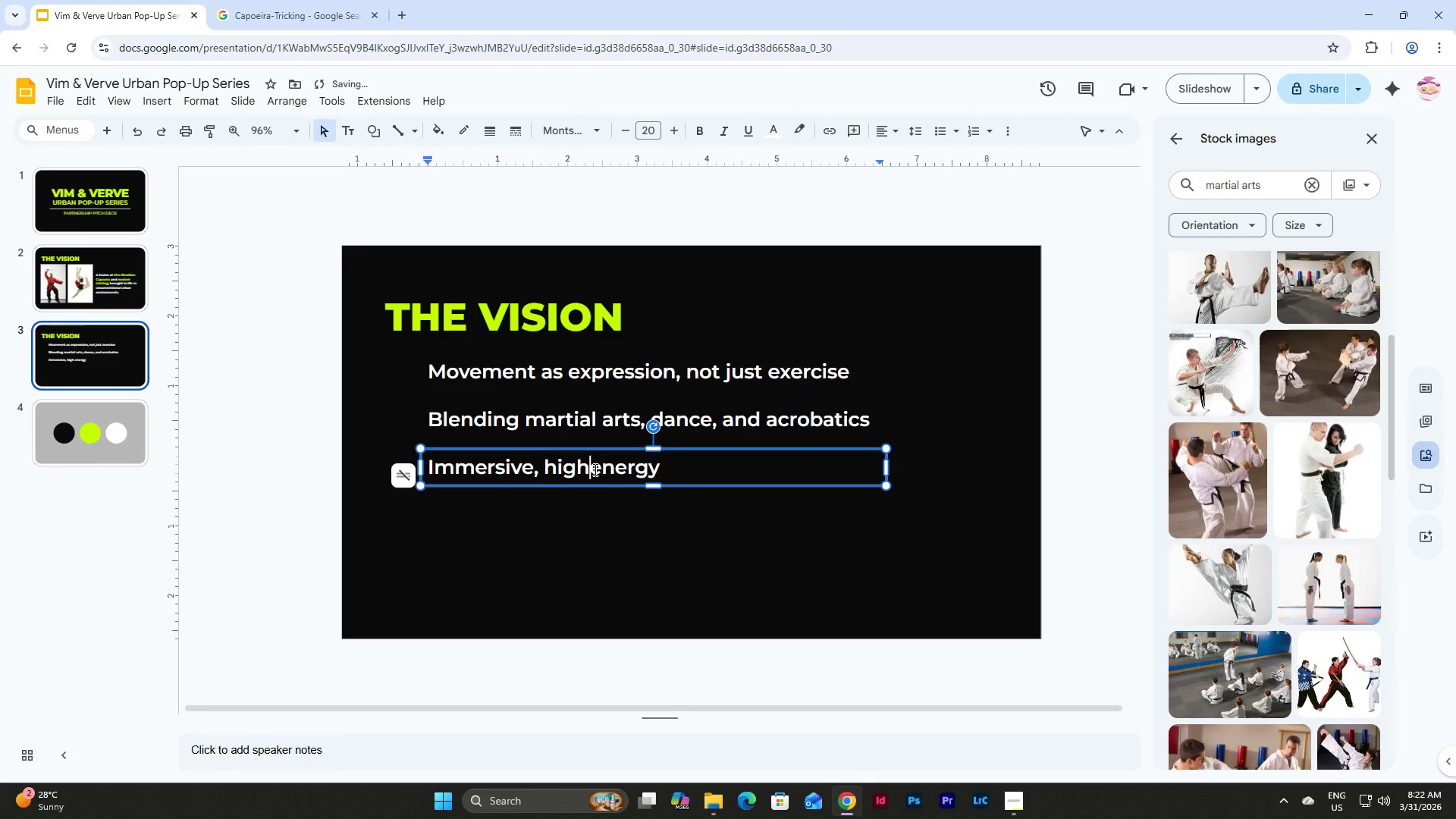 
key(Minus)
 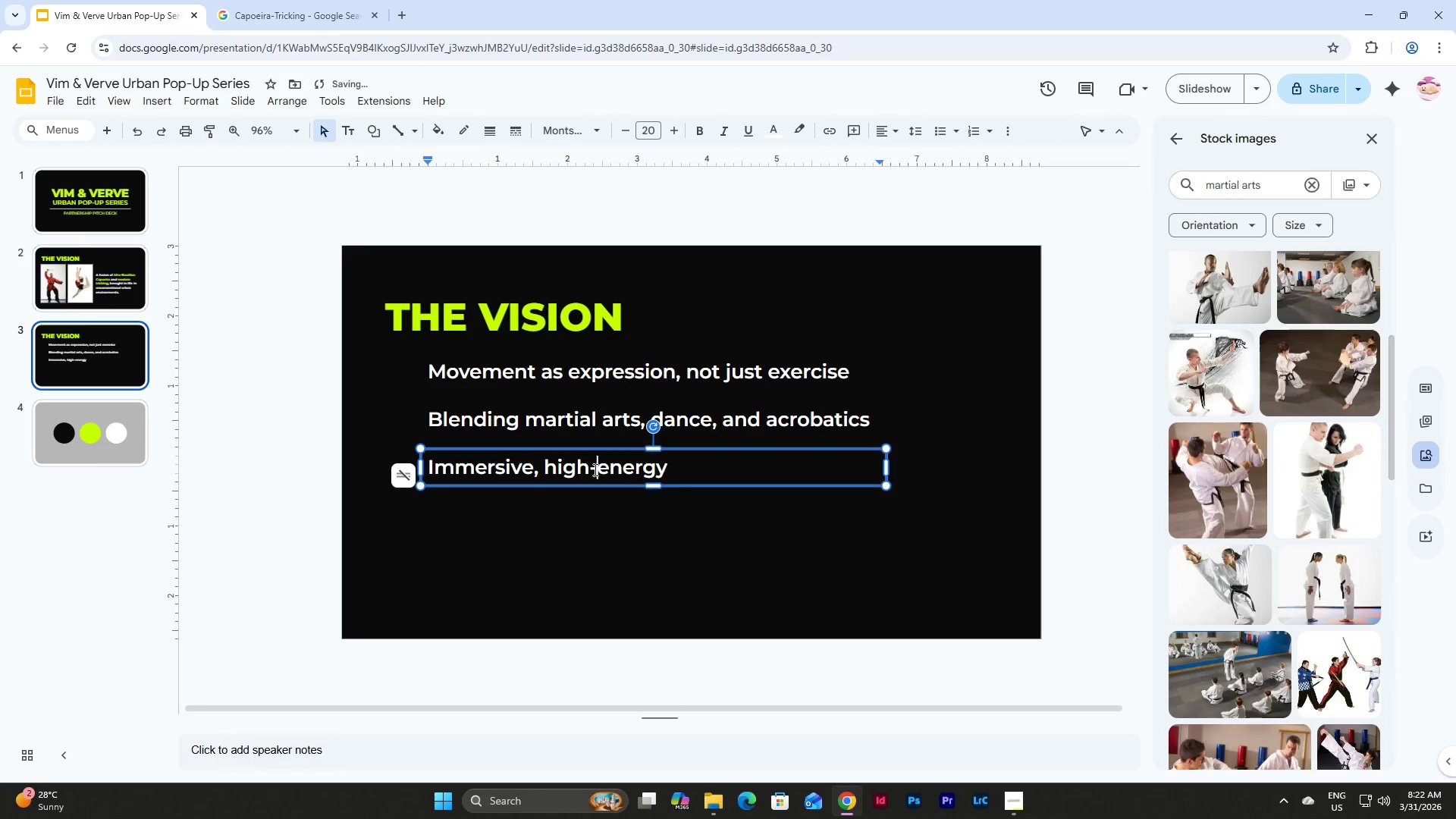 
left_click([669, 469])
 